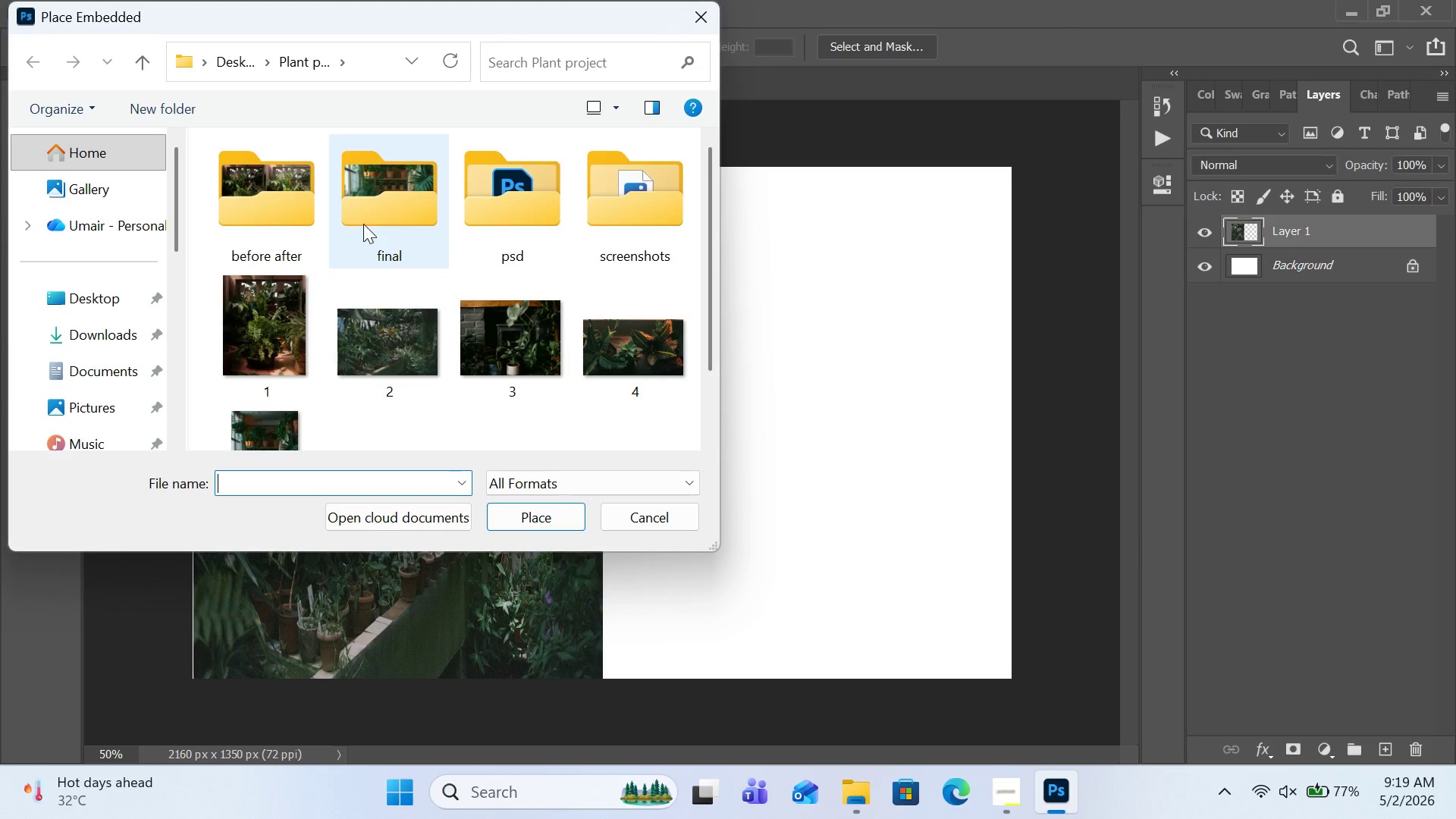 
double_click([370, 210])
 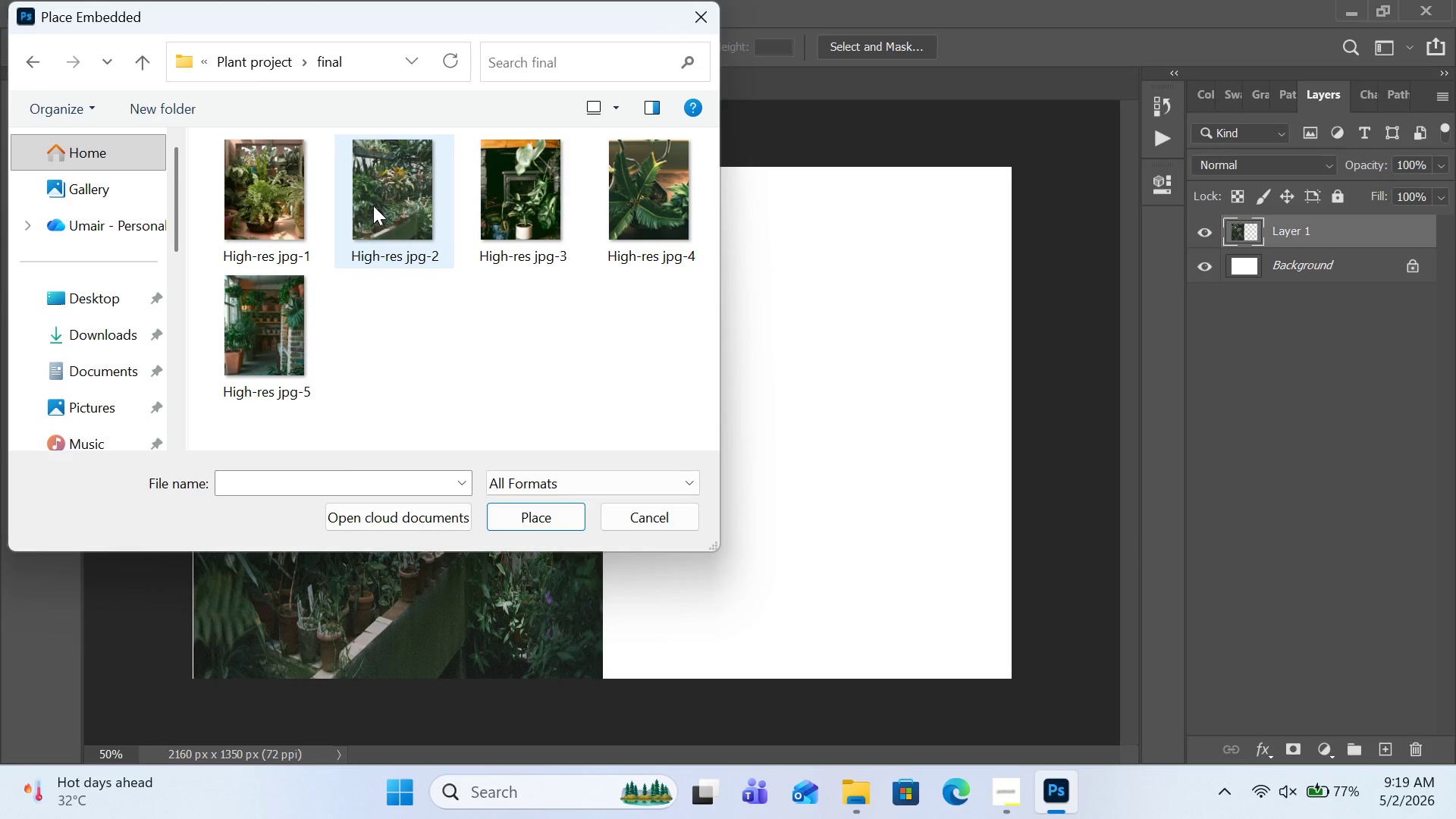 
double_click([373, 206])
 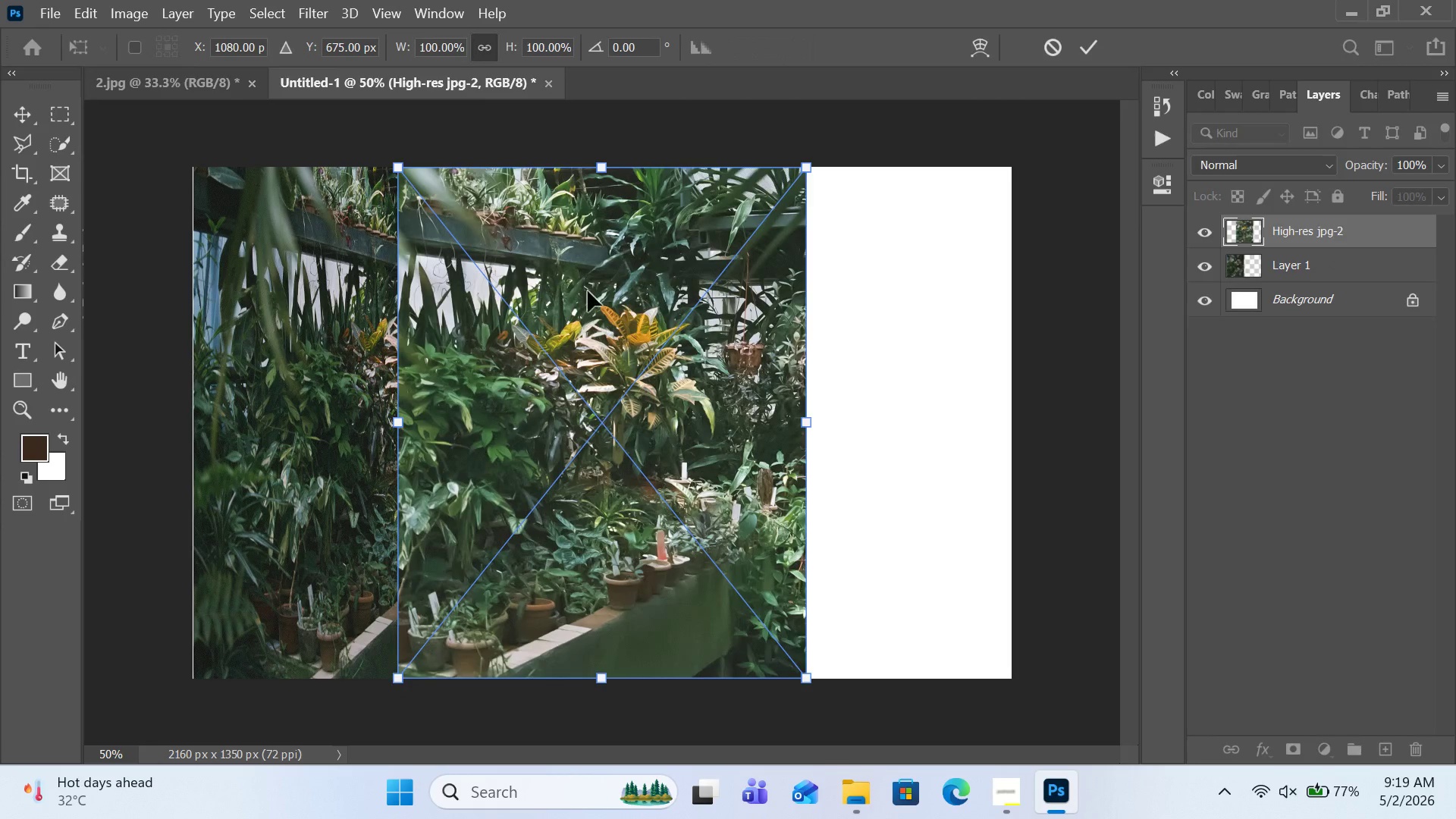 
hold_key(key=ControlLeft, duration=10.7)
left_click_drag(start_coordinate=[686, 431], to_coordinate=[695, 431])
 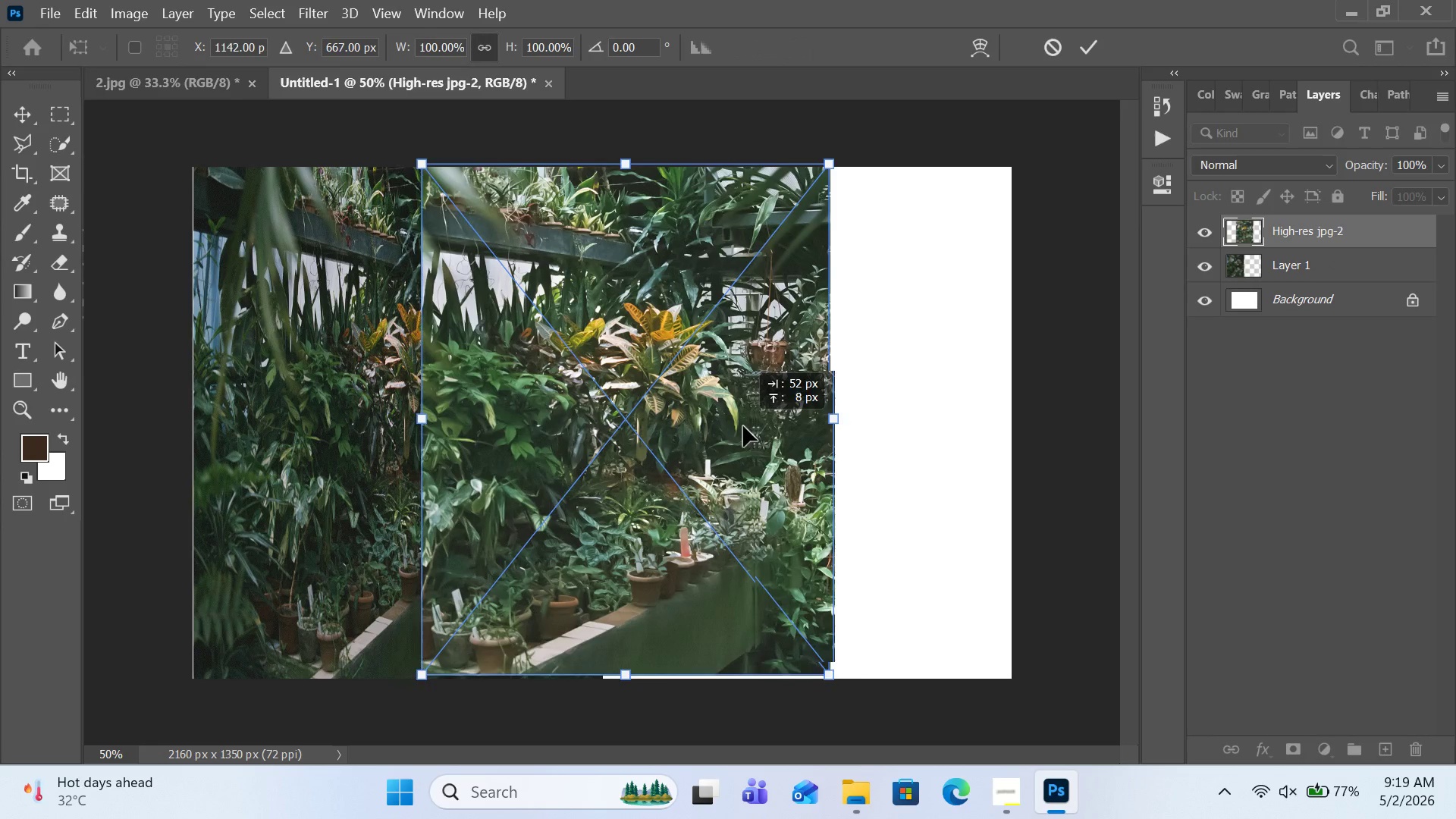 
left_click_drag(start_coordinate=[721, 429], to_coordinate=[918, 433])
 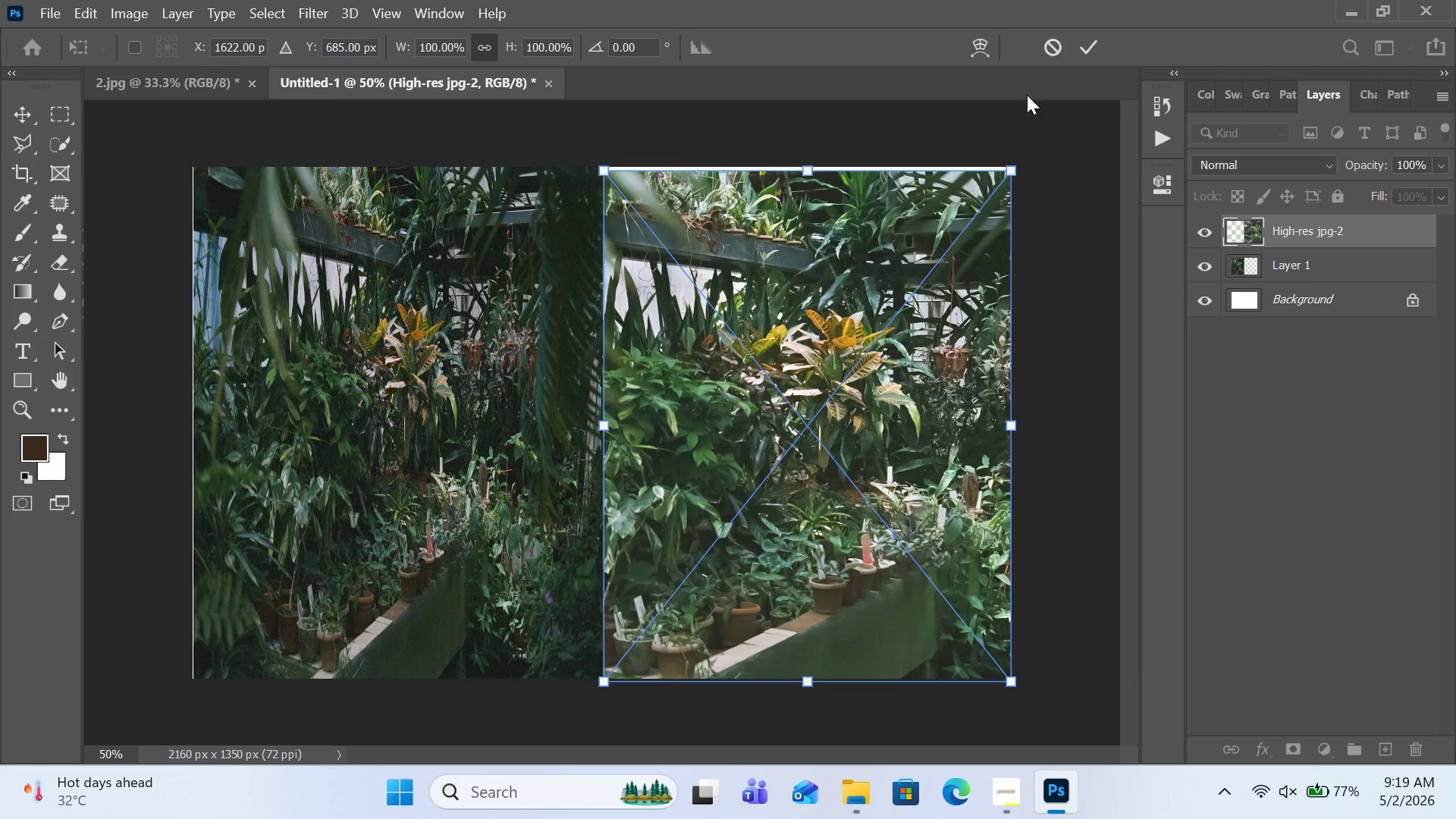 
left_click([1097, 42])
 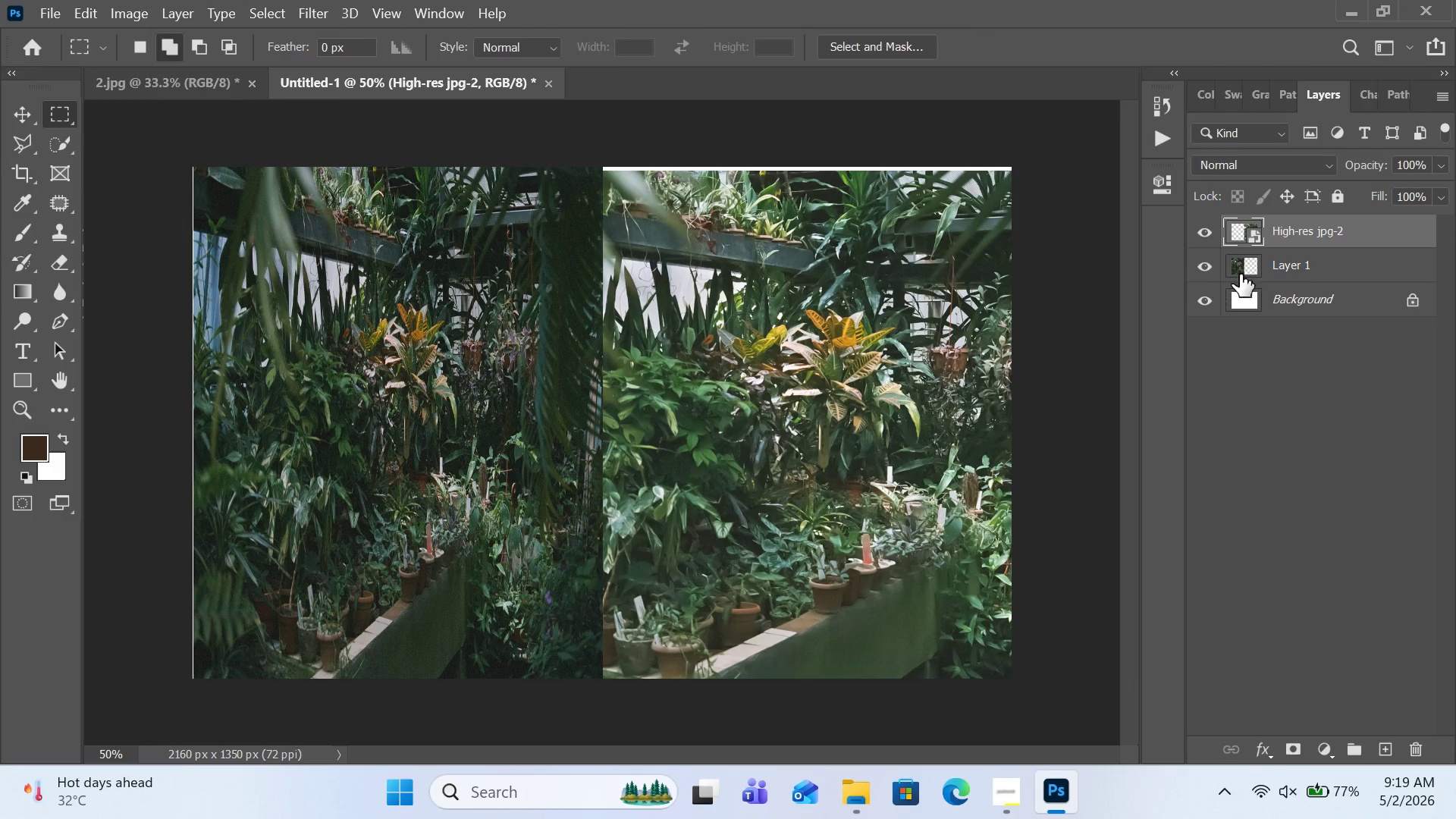 
left_click([1253, 262])
 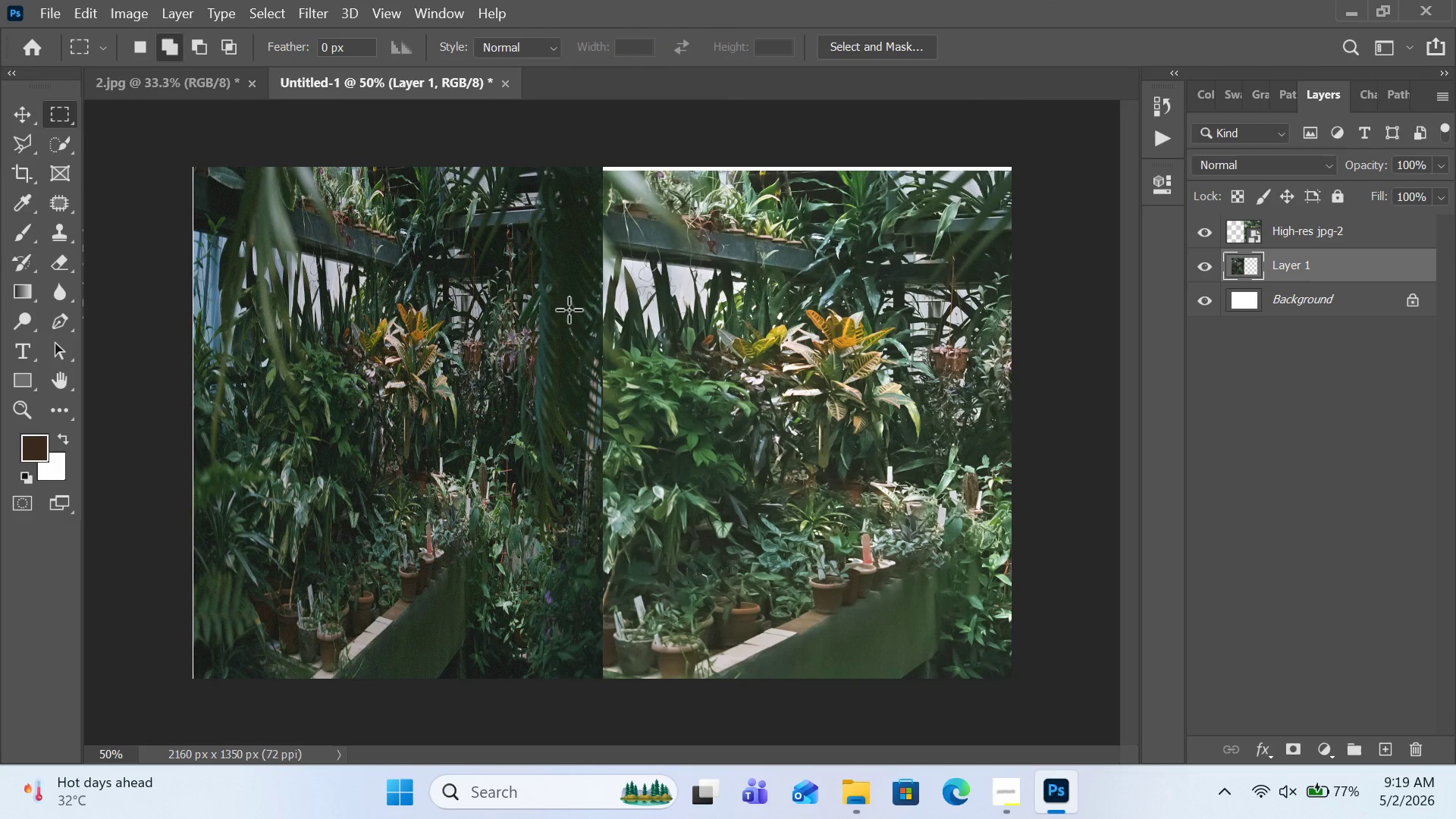 
hold_key(key=ControlLeft, duration=6.53)
left_click([506, 326])
 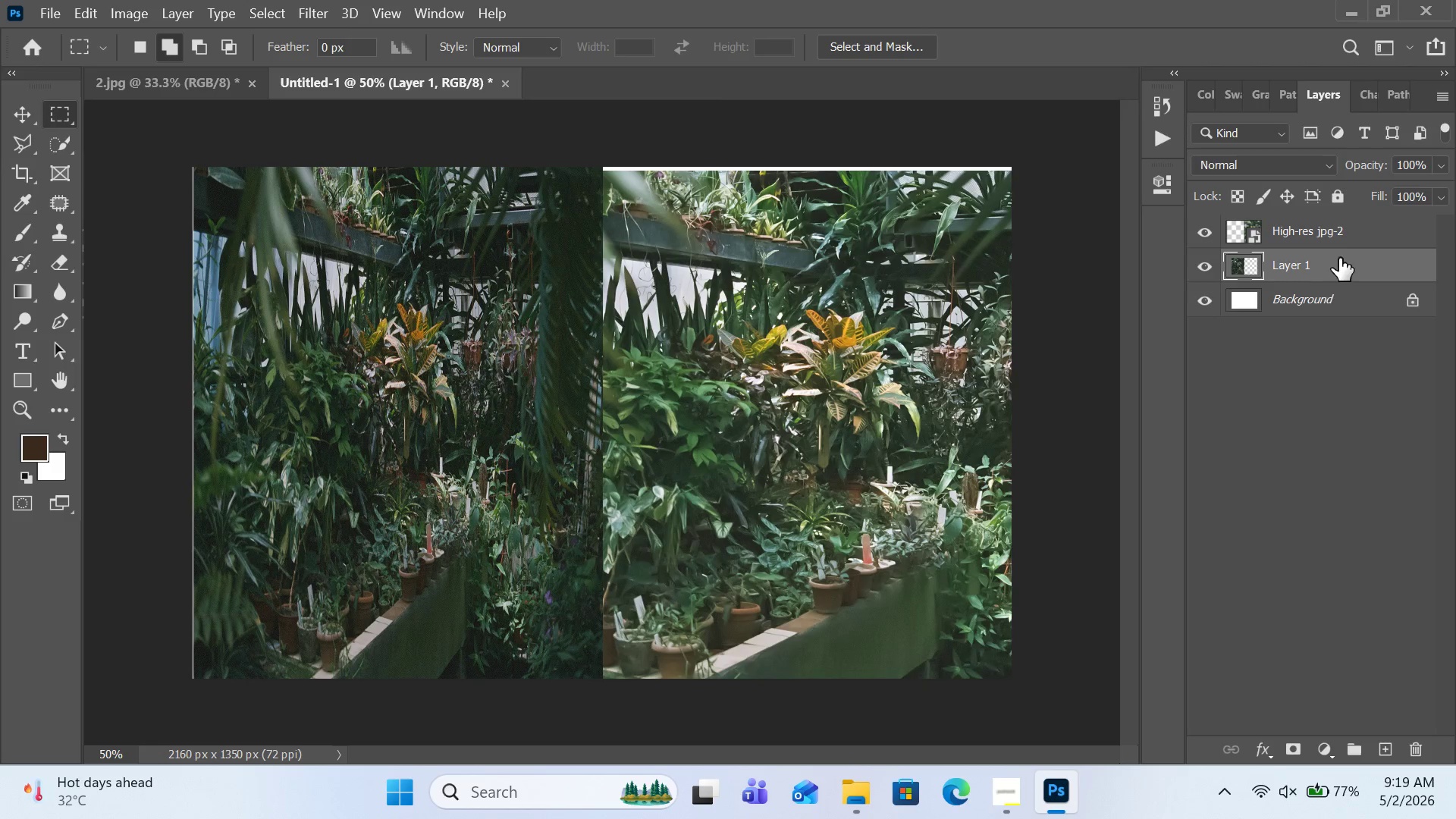 
left_click([1337, 243])
 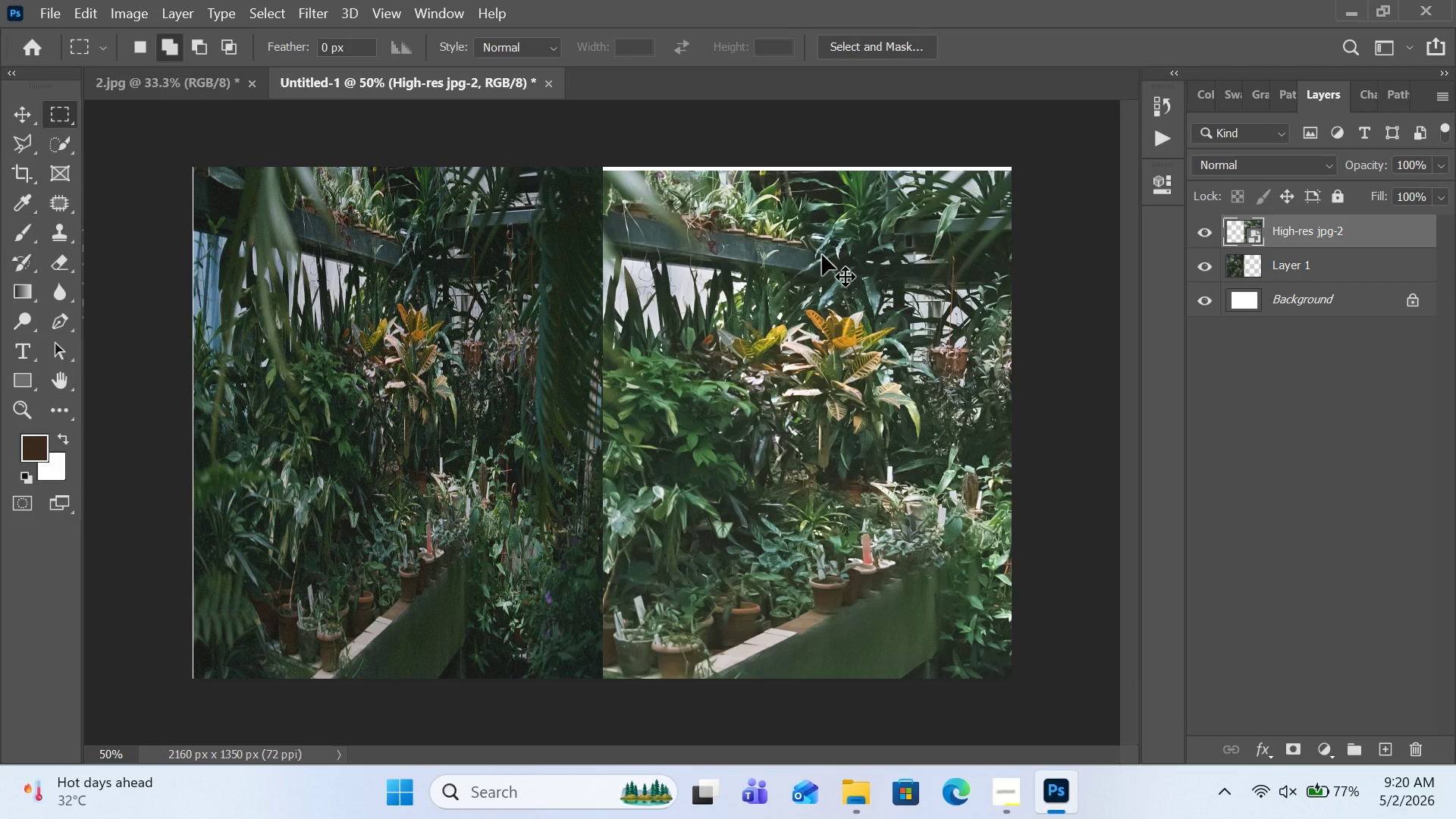 
hold_key(key=ControlLeft, duration=7.19)
left_click_drag(start_coordinate=[822, 288], to_coordinate=[822, 284])
 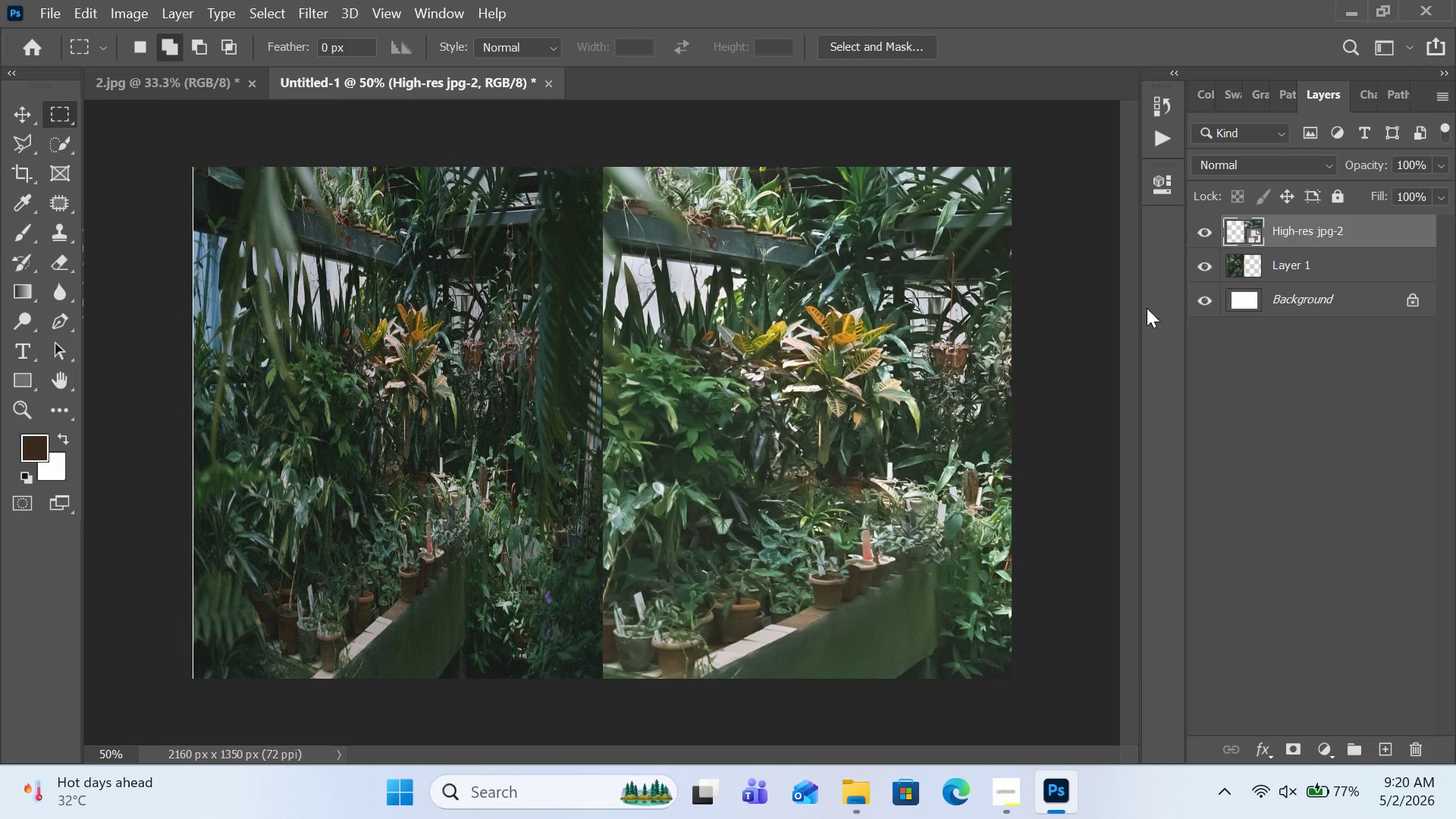 
left_click([1313, 263])
 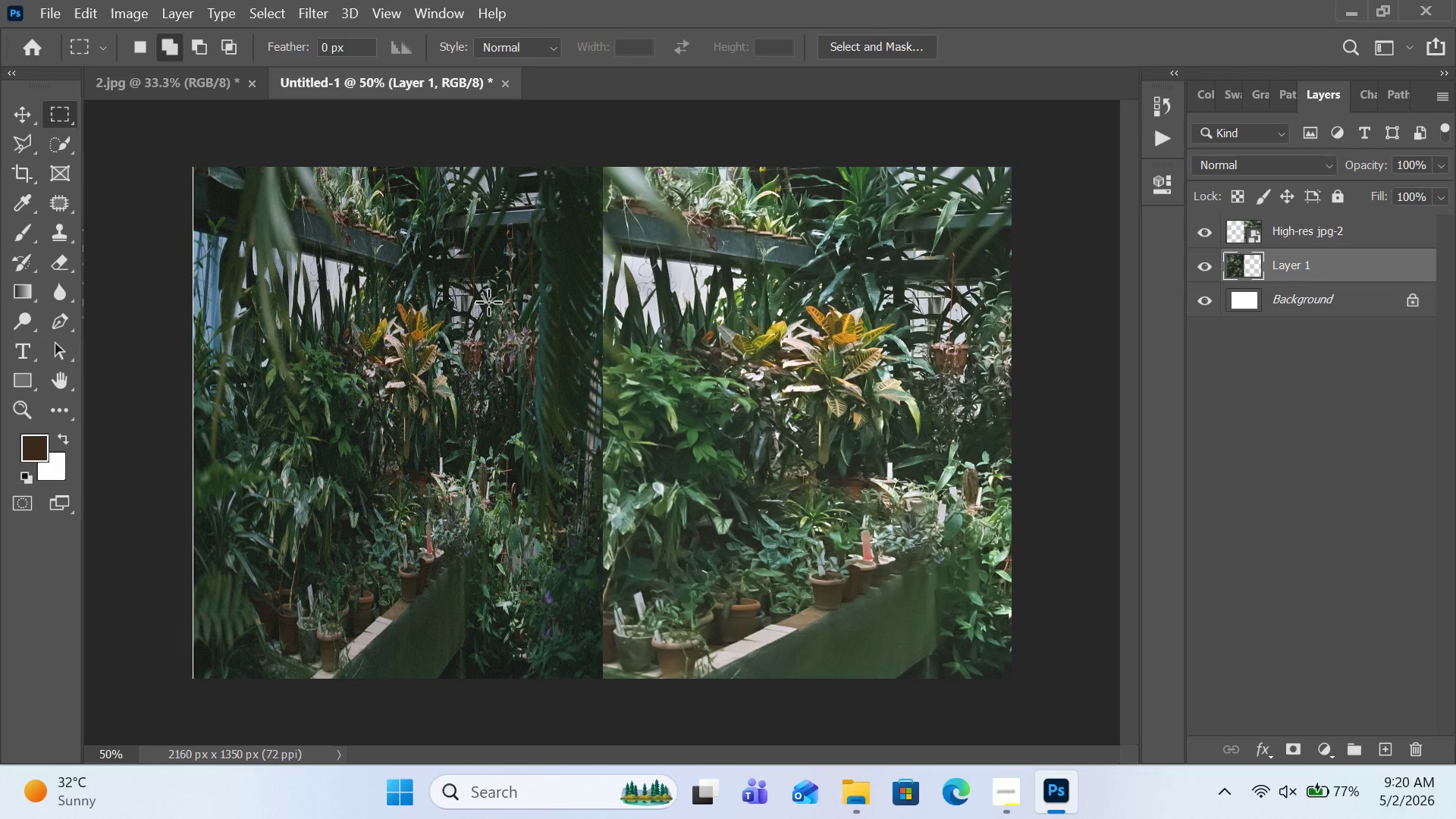 
hold_key(key=ControlLeft, duration=4.33)
 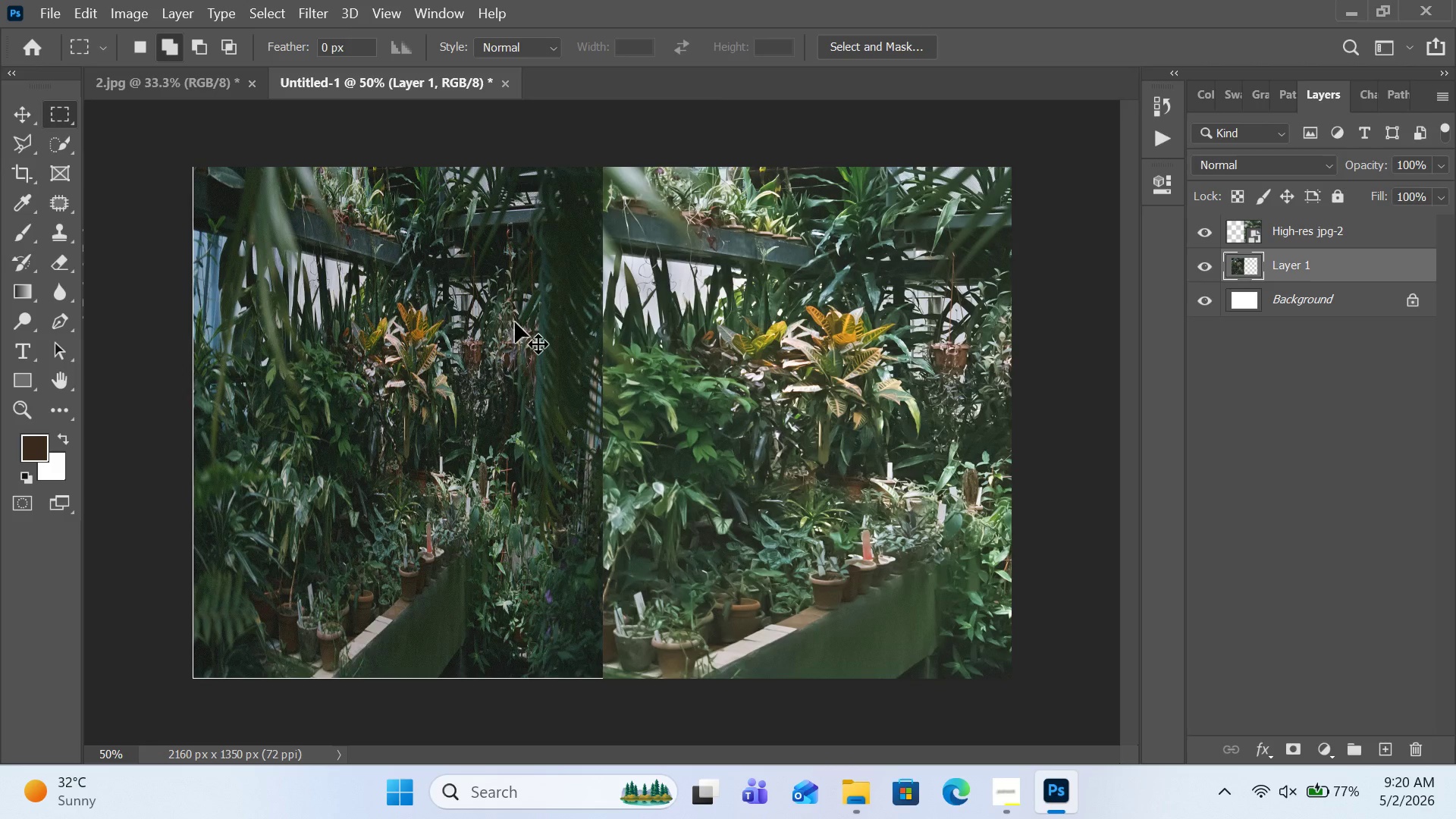 
hold_key(key=ControlLeft, duration=3.88)
 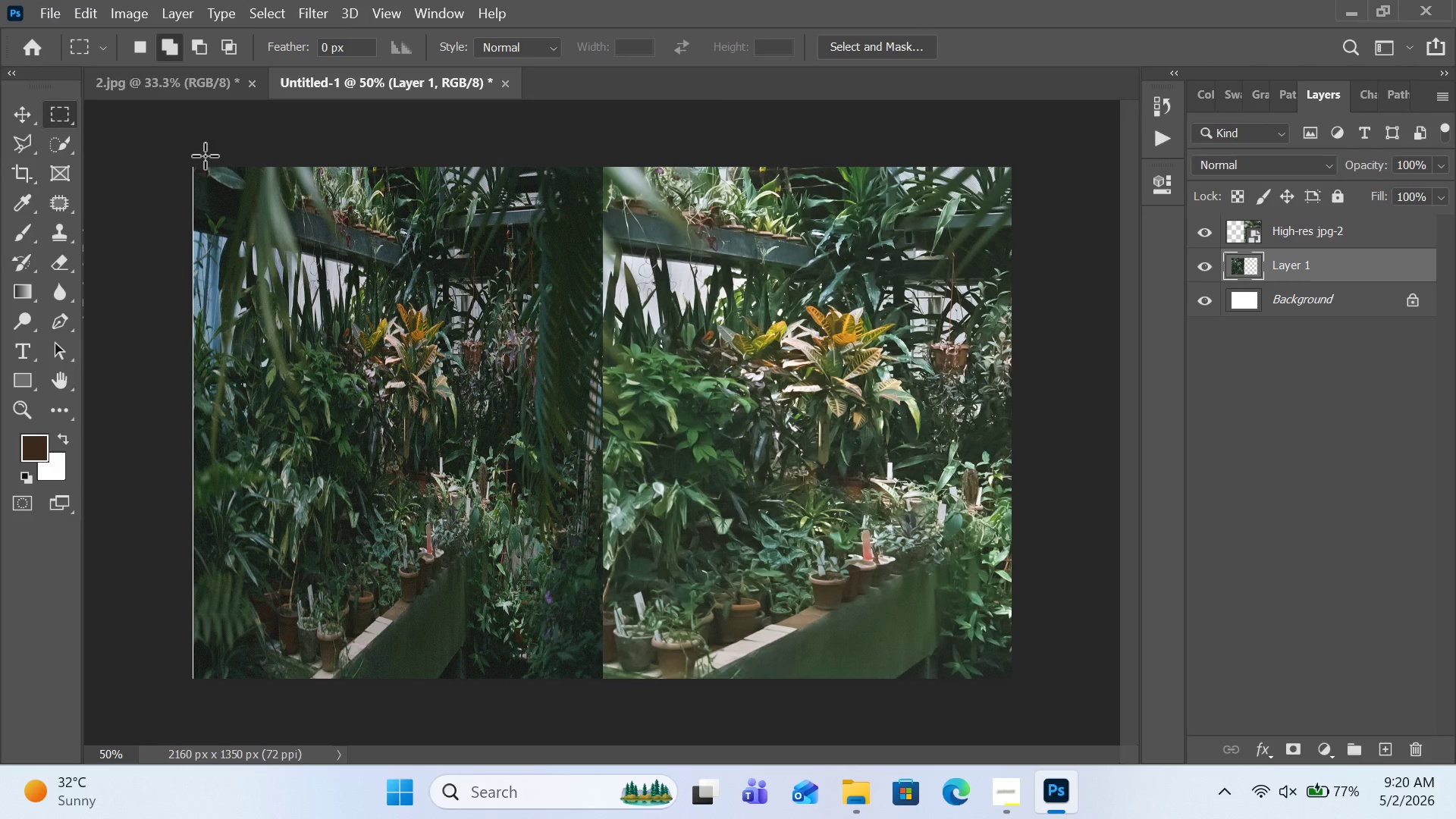 
hold_key(key=ControlLeft, duration=6.38)
 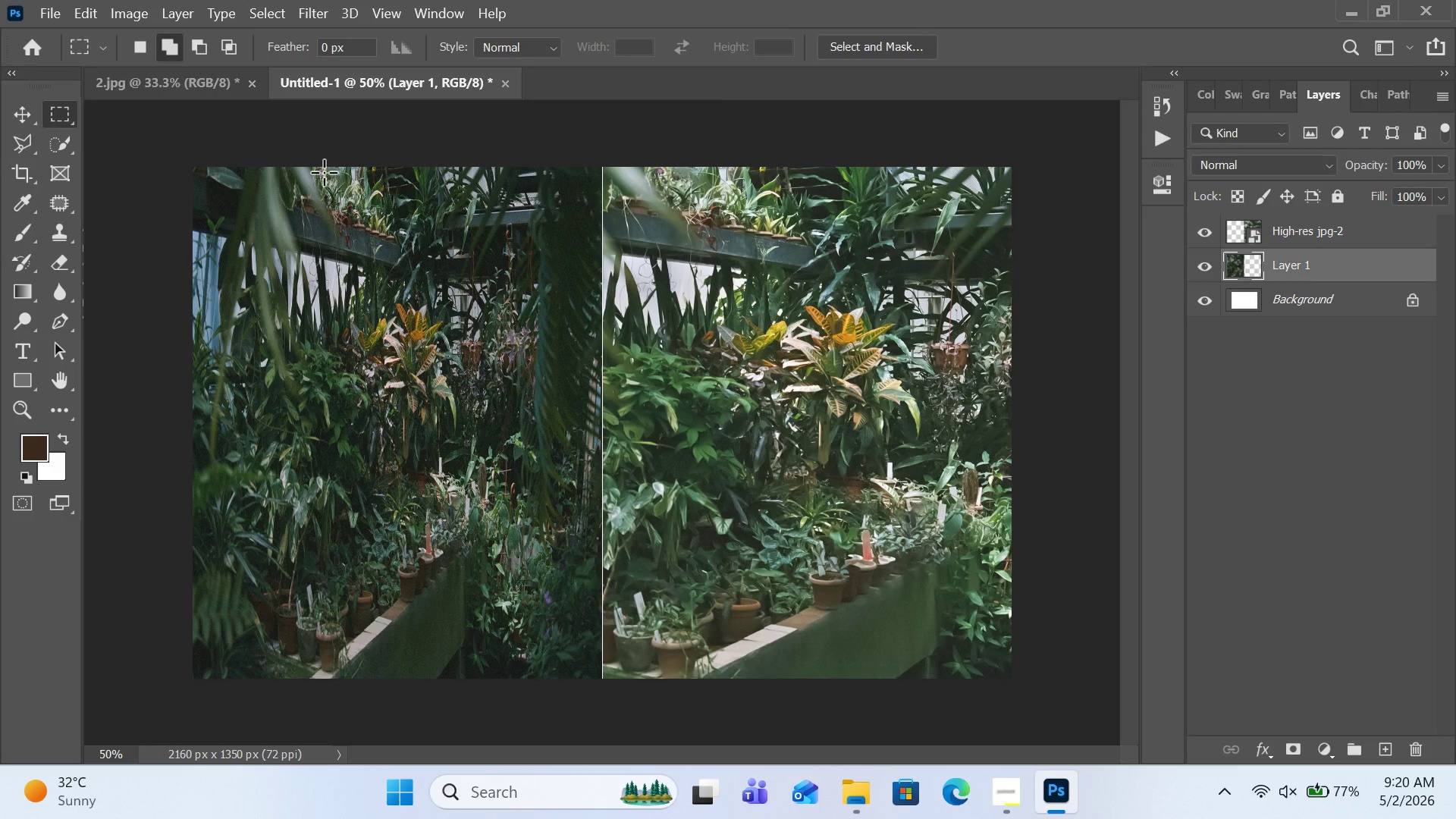 
hold_key(key=ControlLeft, duration=2.95)
left_click([789, 368])
 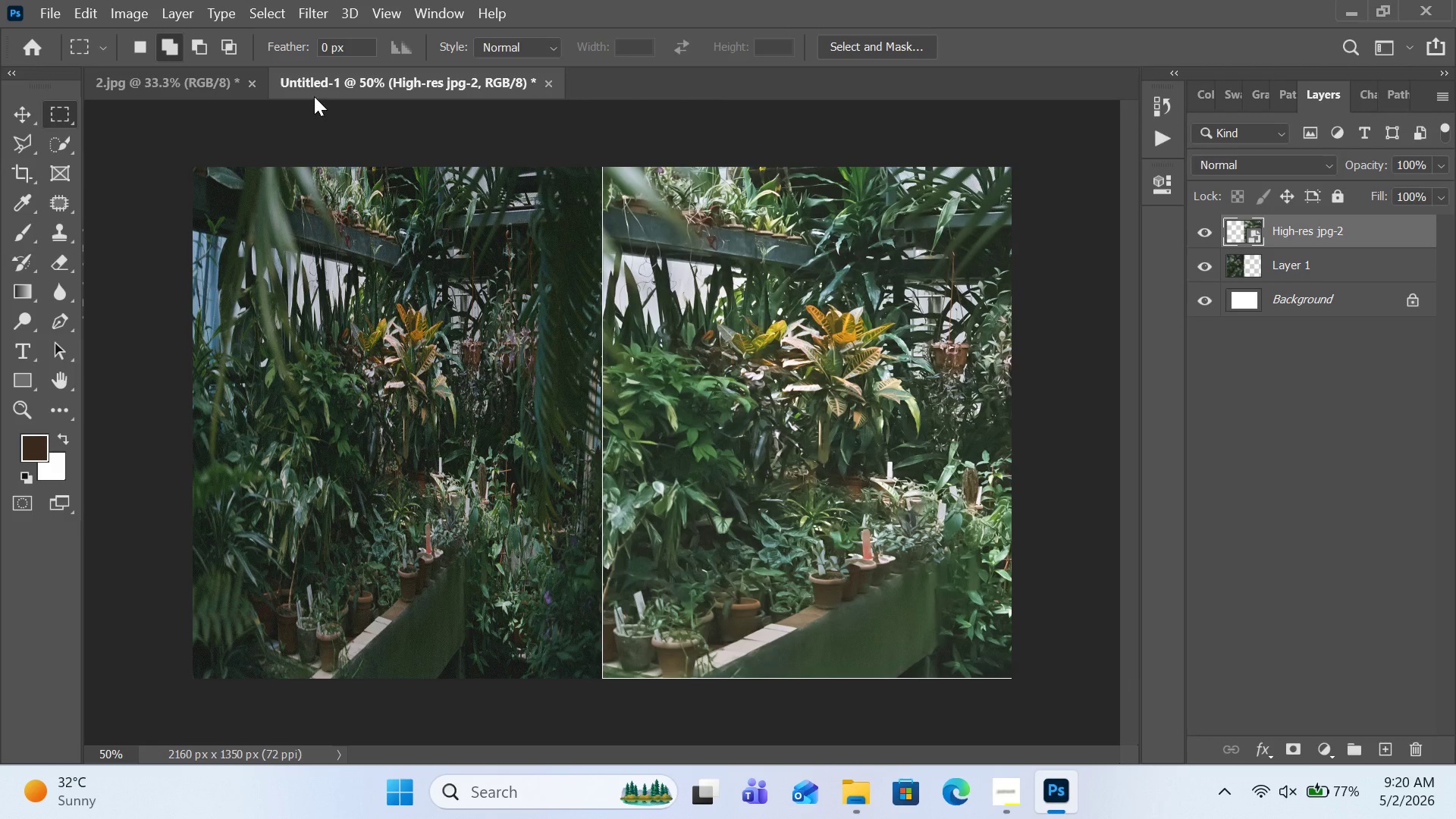 
hold_key(key=ControlLeft, duration=2.55)
 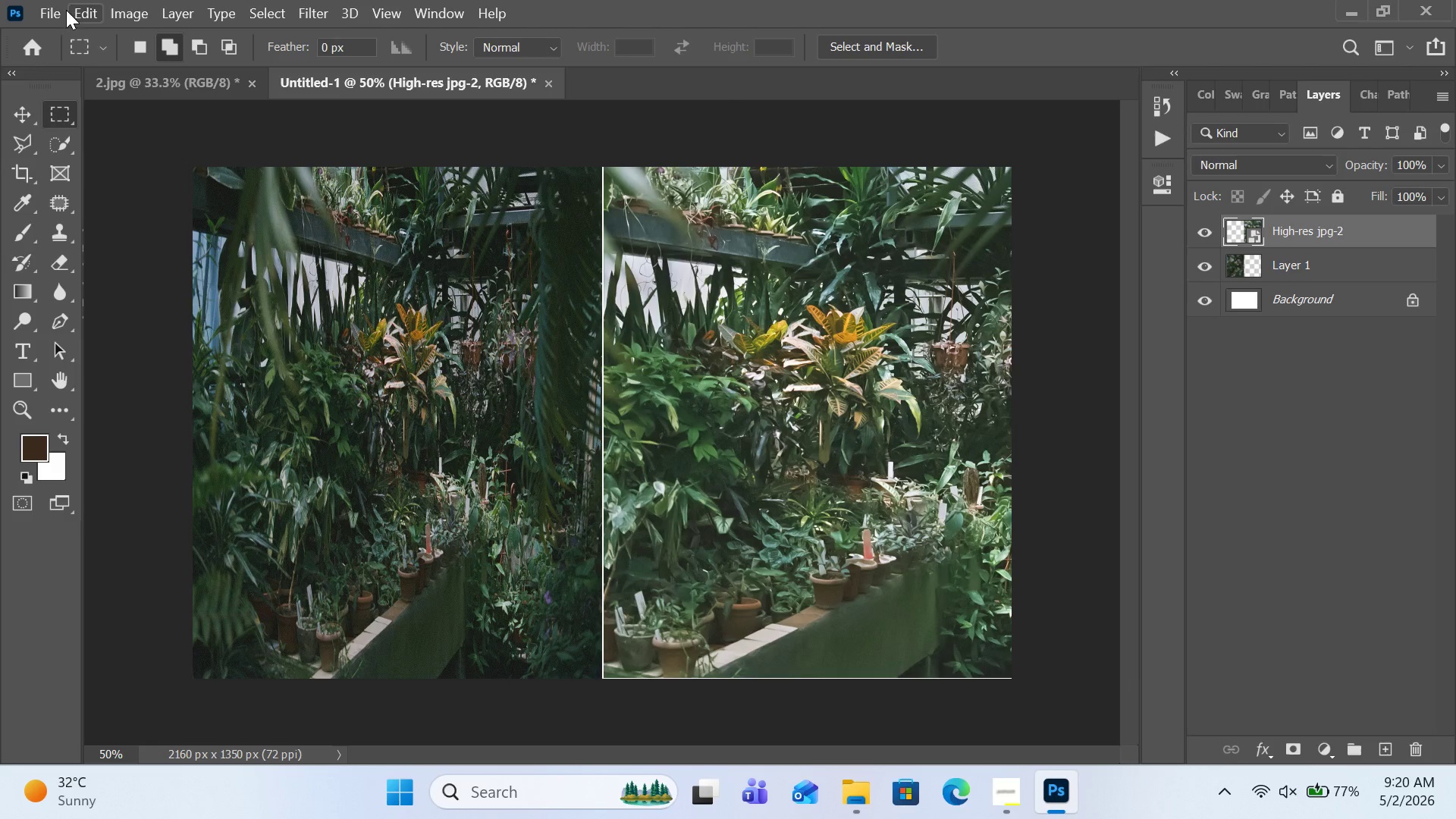 
left_click([49, 5])
 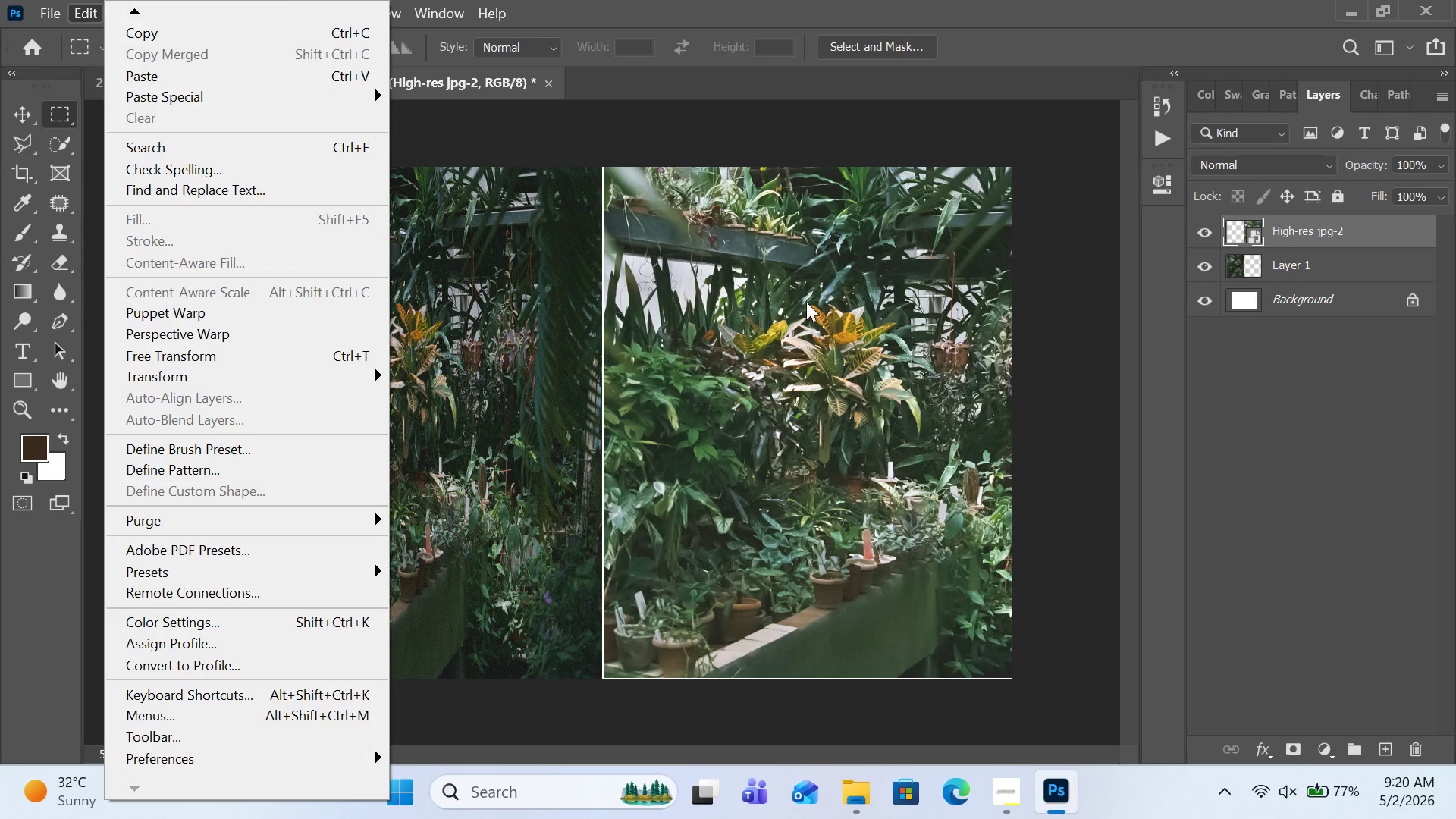 
left_click([806, 356])
 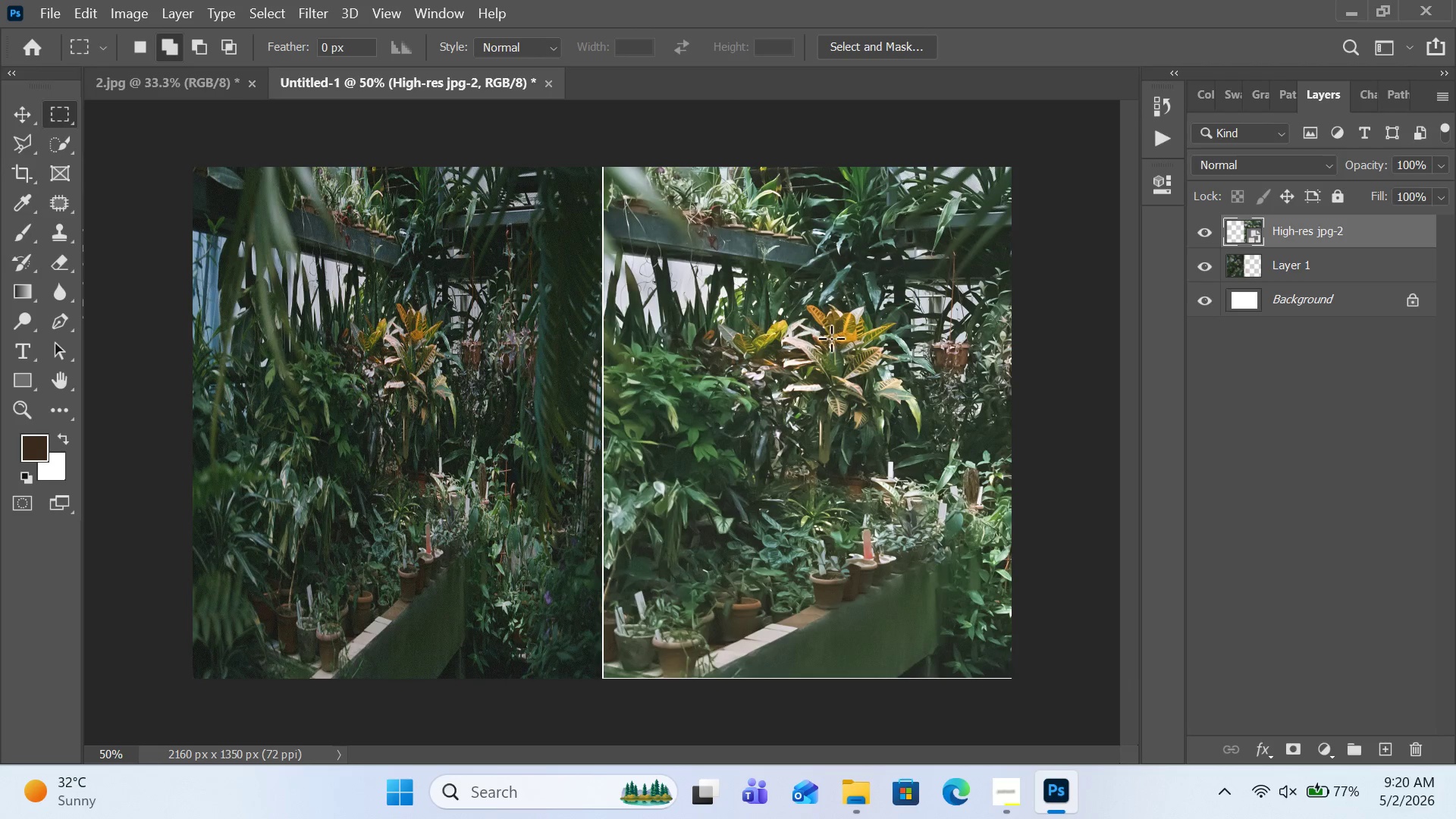 
hold_key(key=ControlLeft, duration=17.14)
double_click([833, 344])
 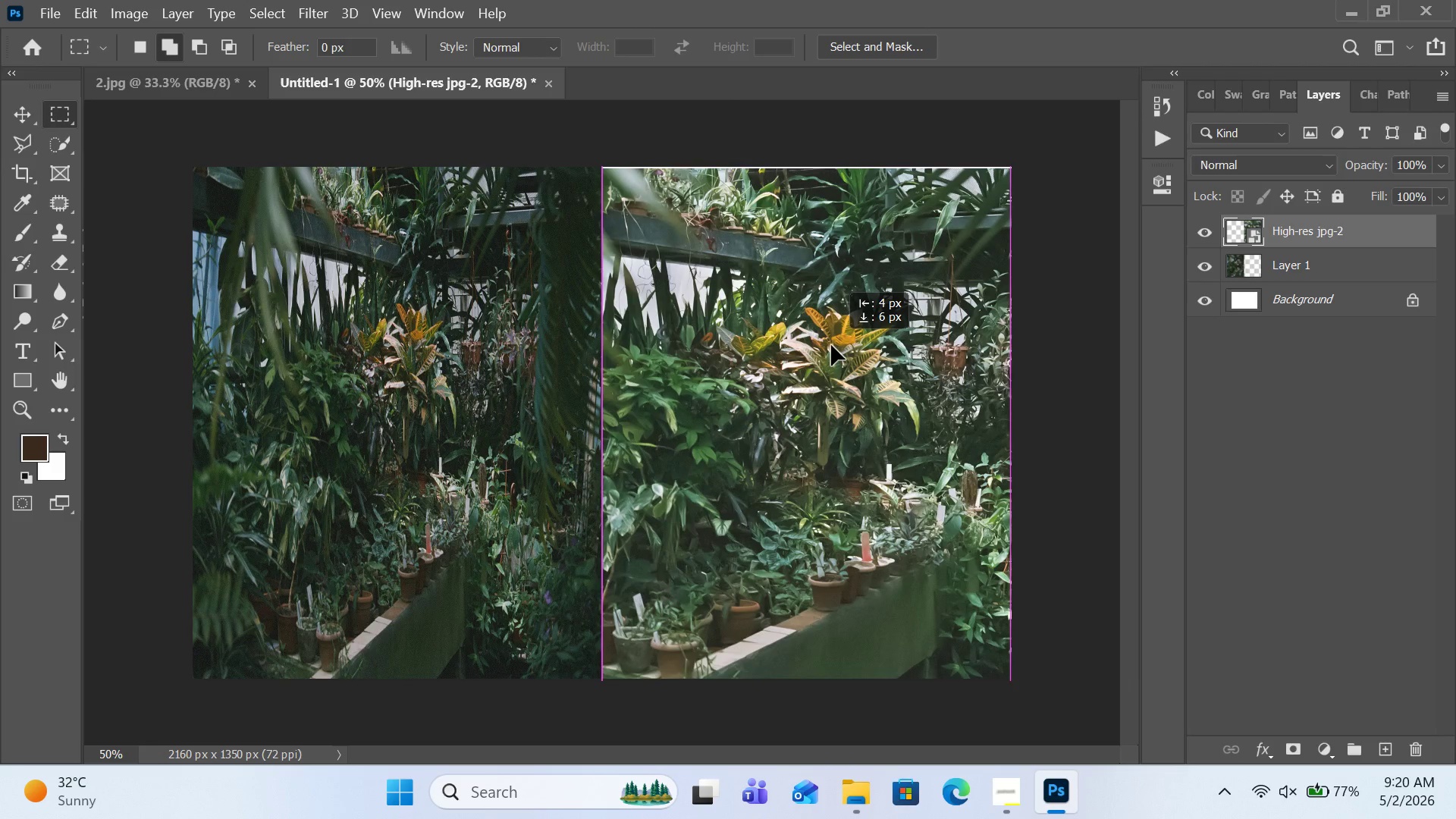 
left_click([58, 9])
 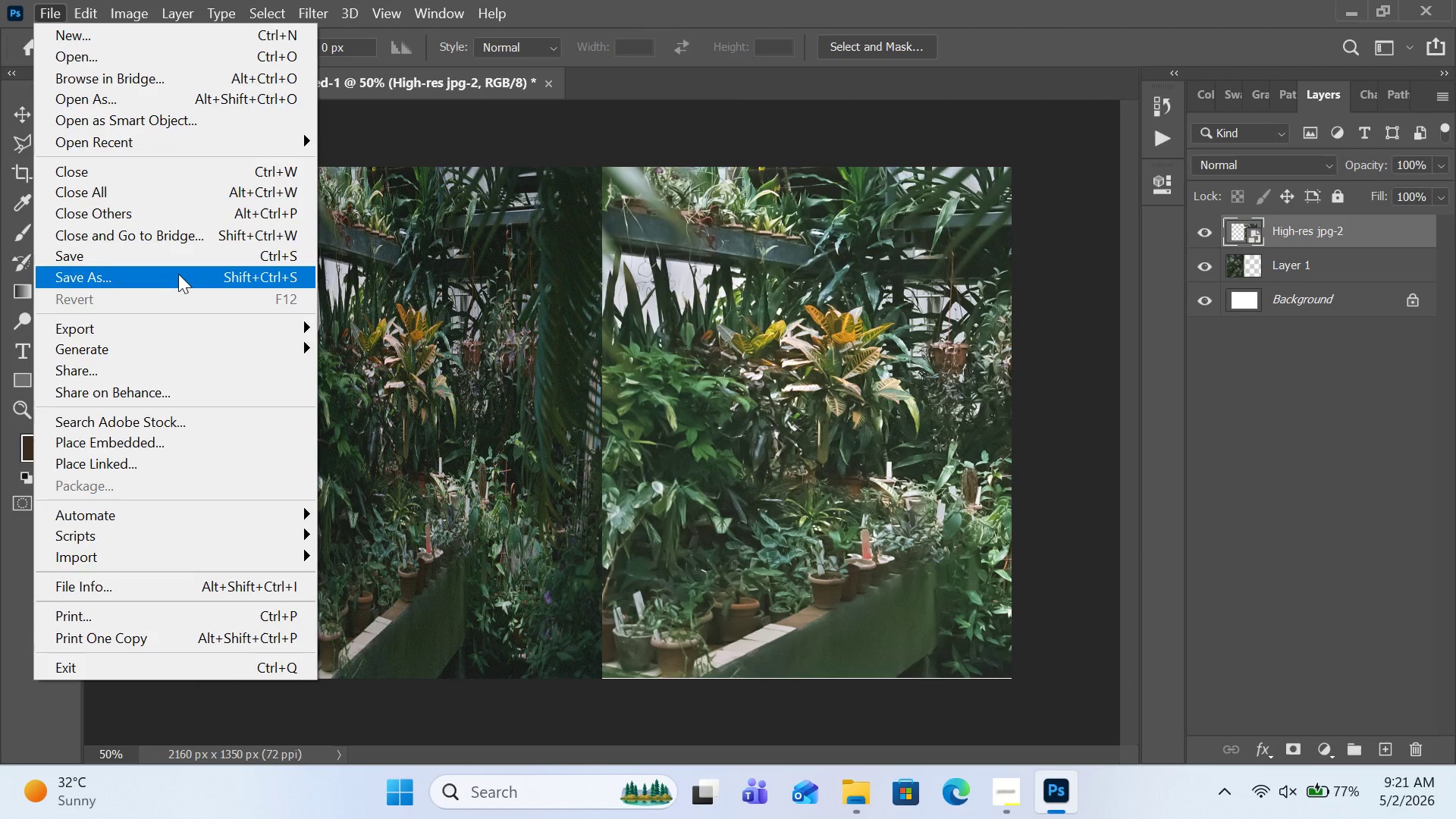 
double_click([178, 279])
 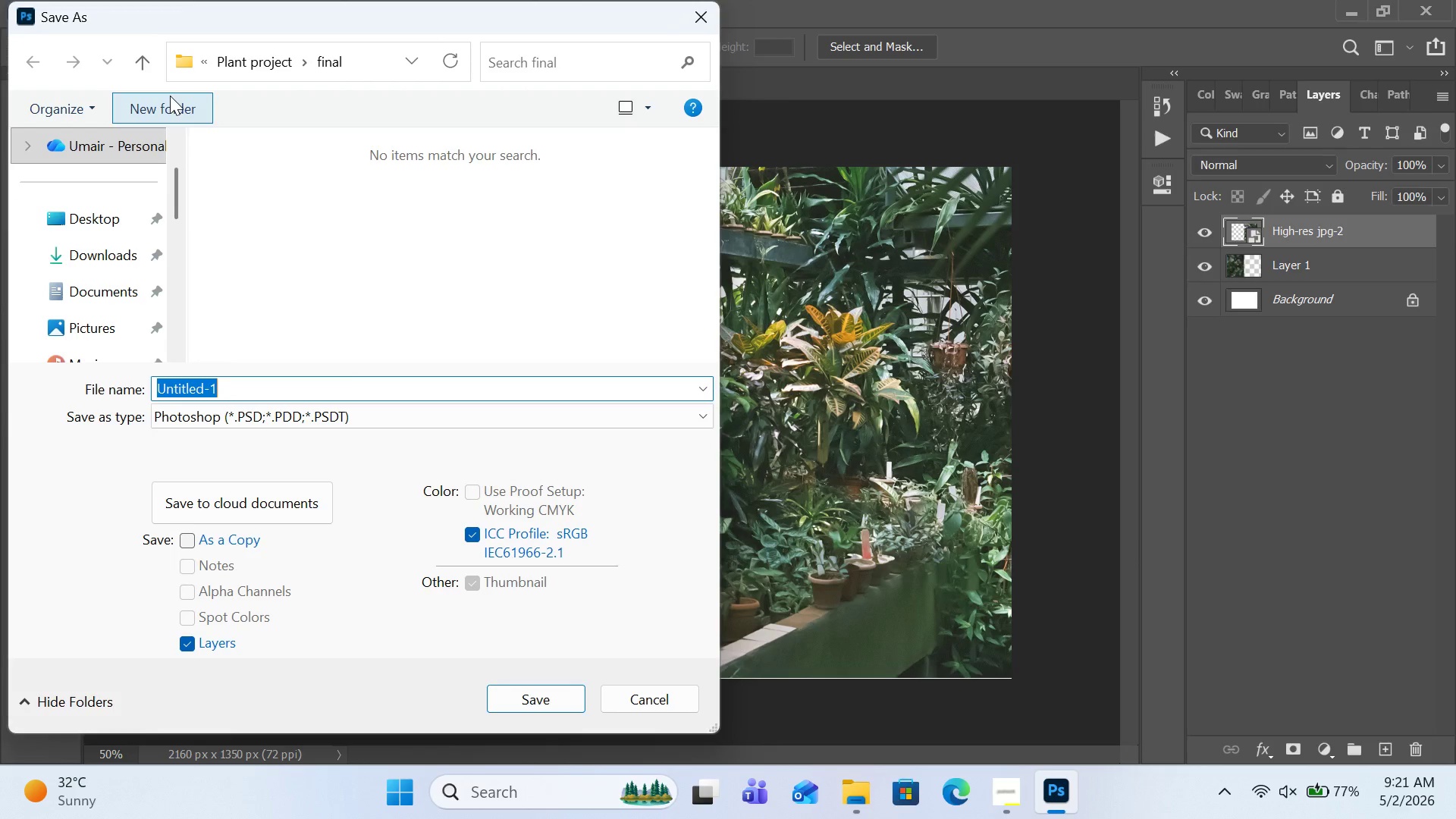 
double_click([147, 58])
 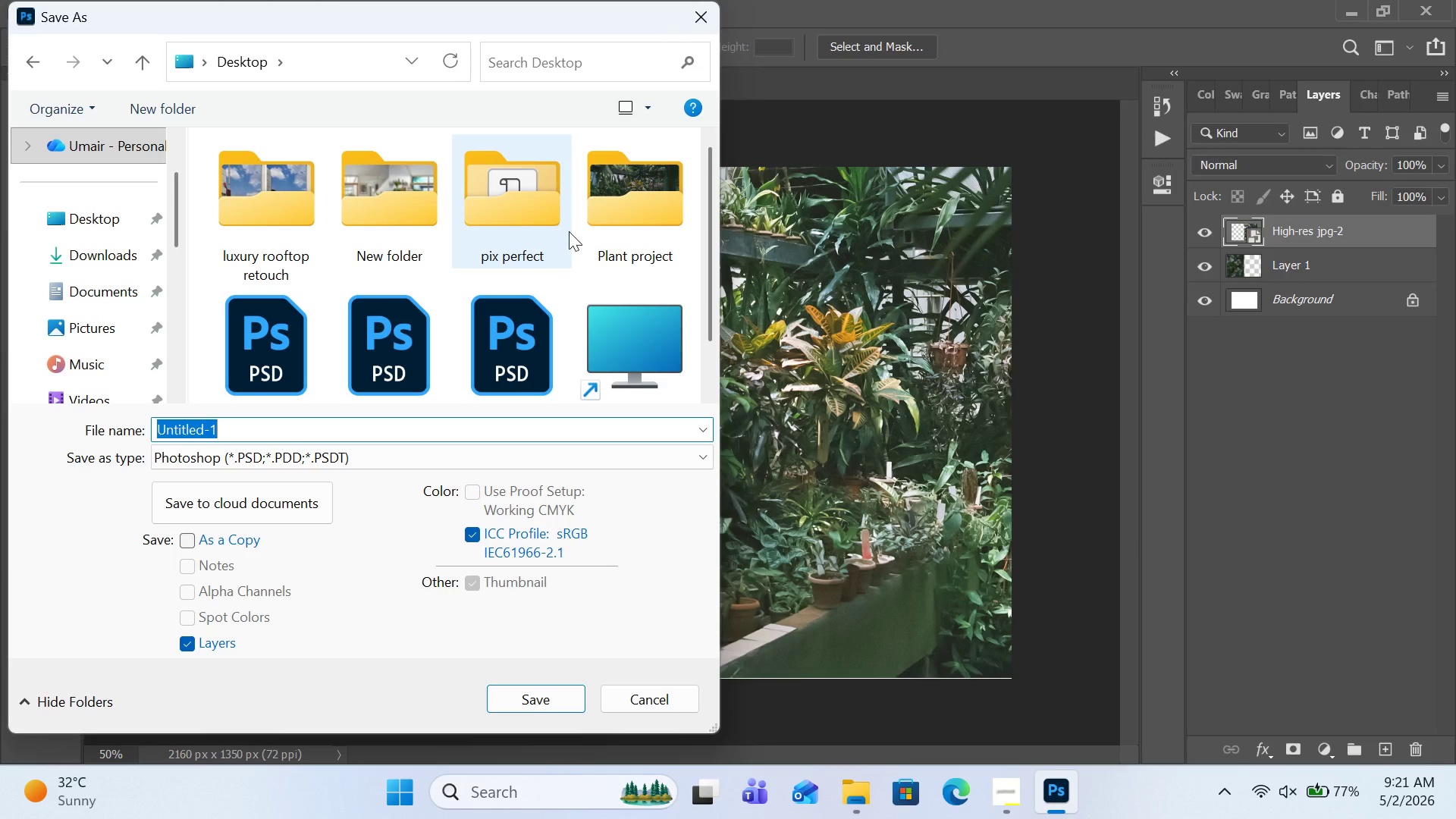 
double_click([587, 226])
 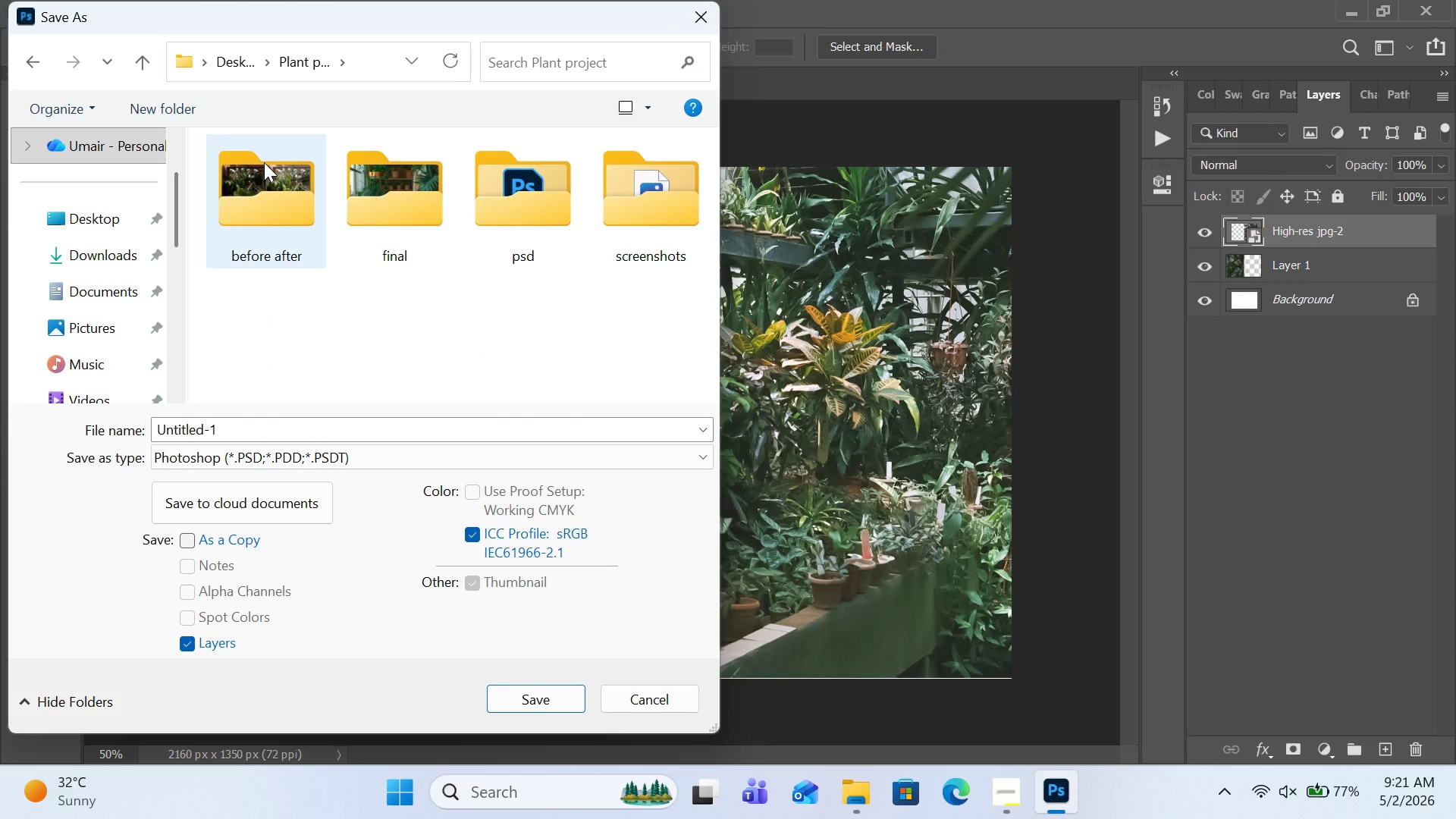 
left_click([264, 163])
 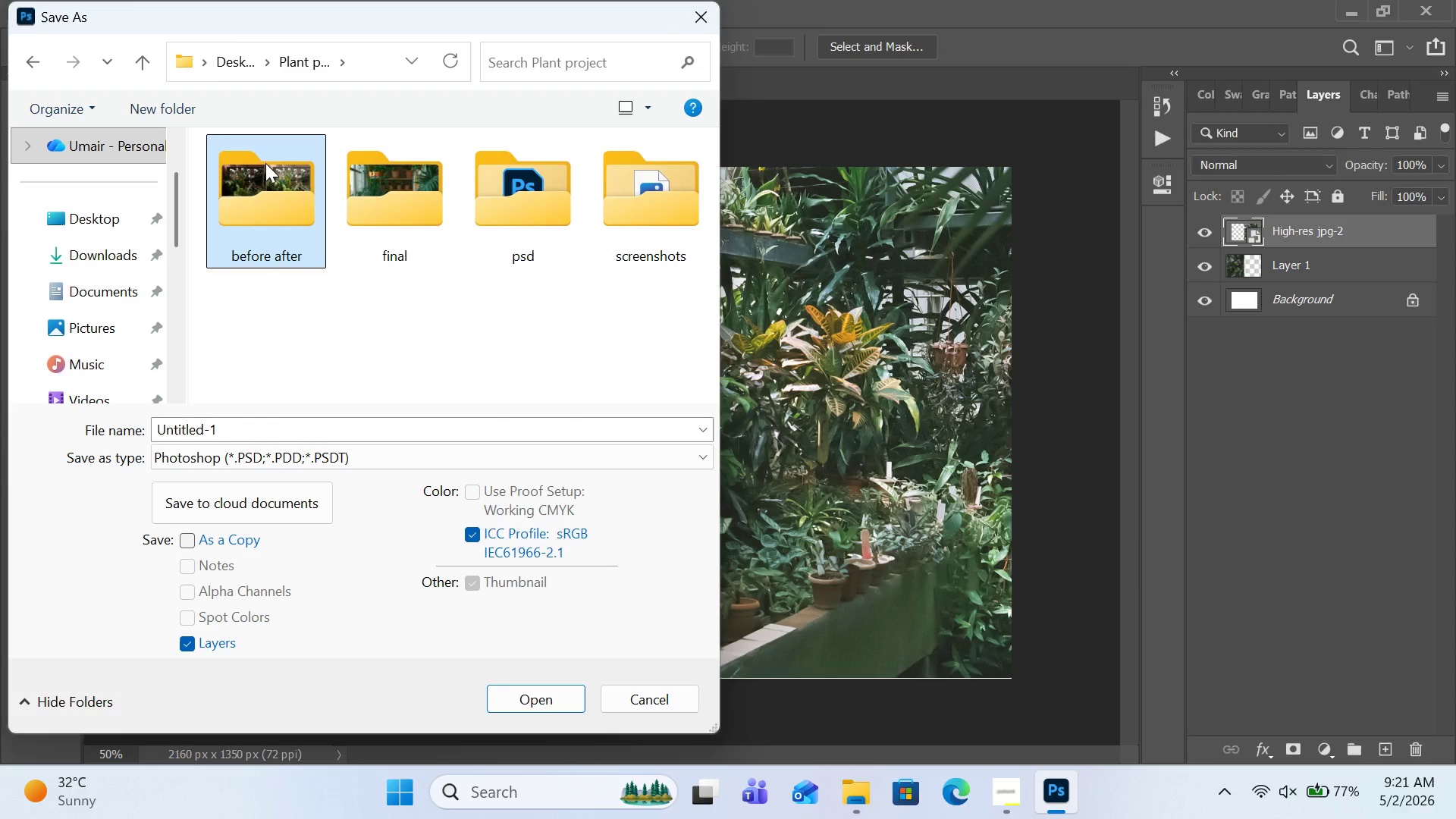 
double_click([275, 163])
 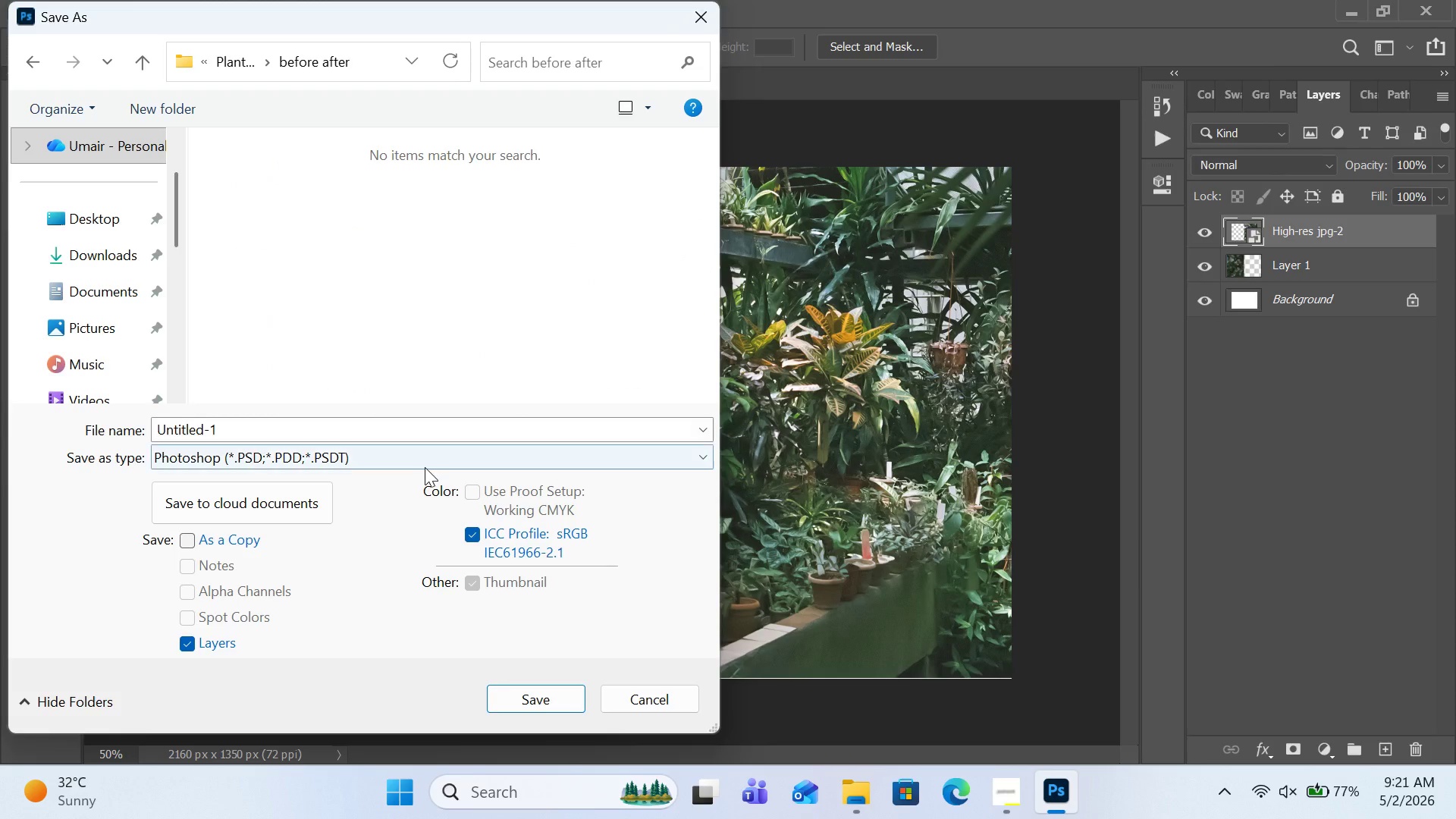 
left_click([425, 467])
 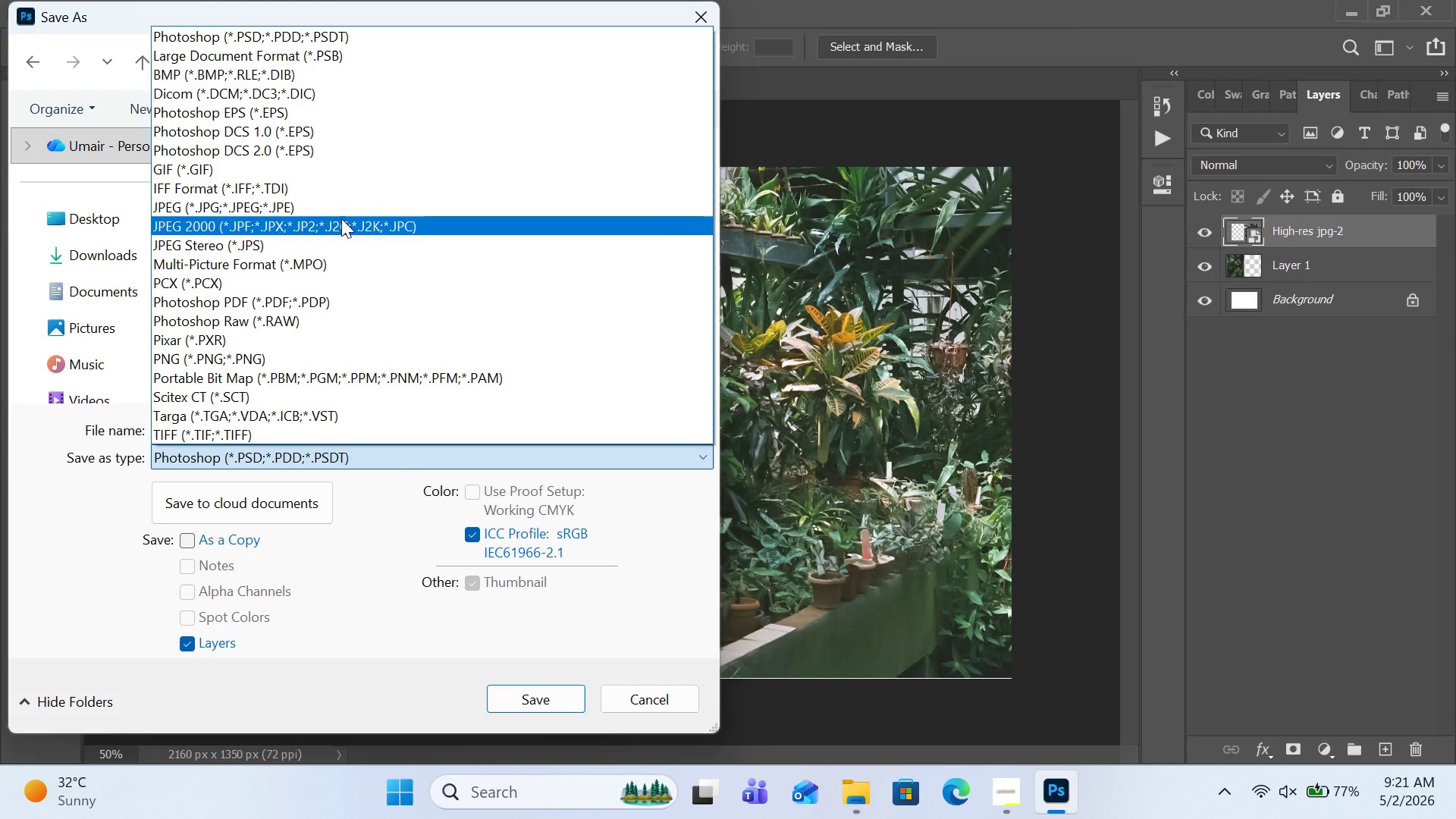 
left_click([341, 213])
 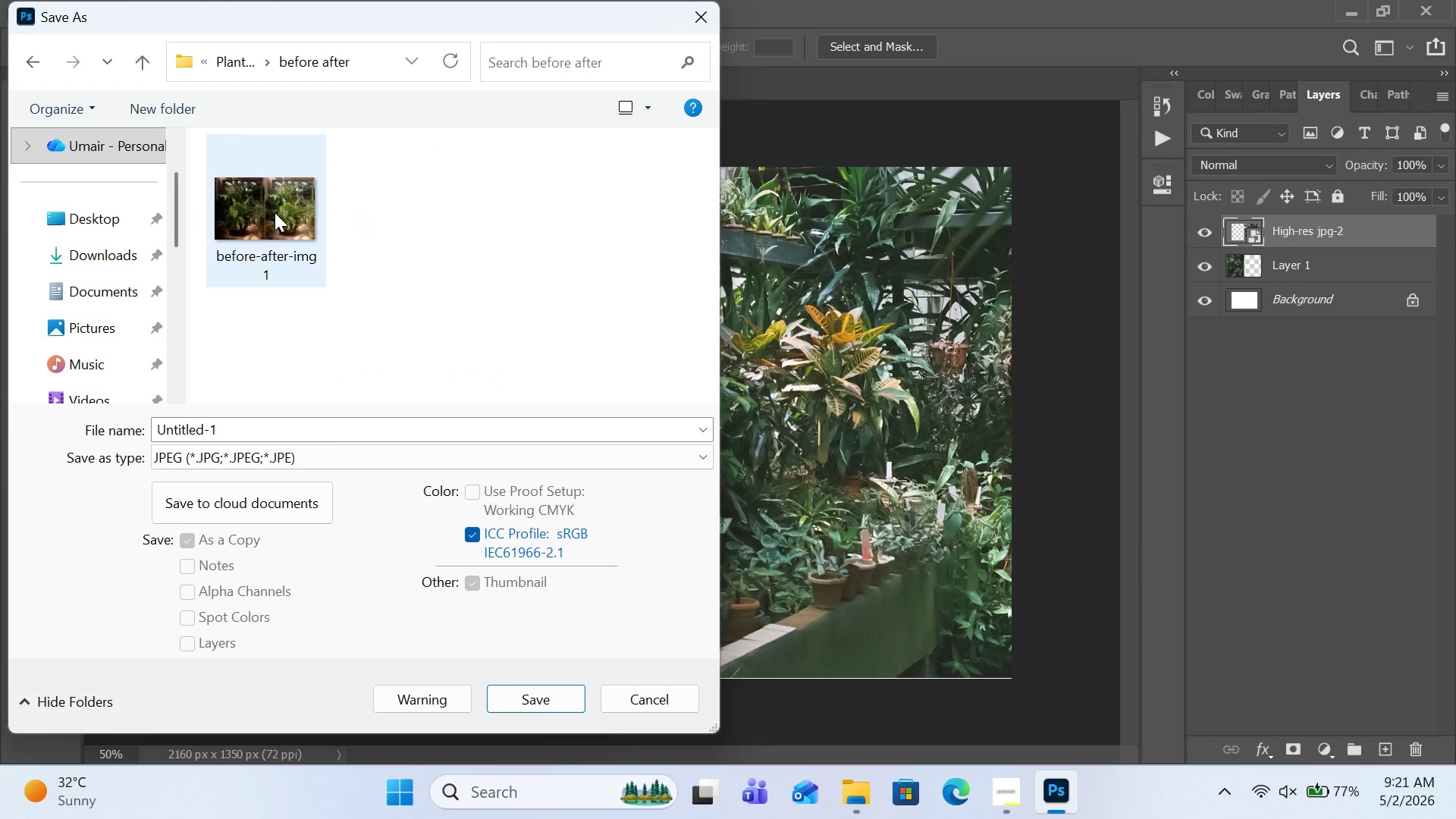 
left_click([275, 212])
 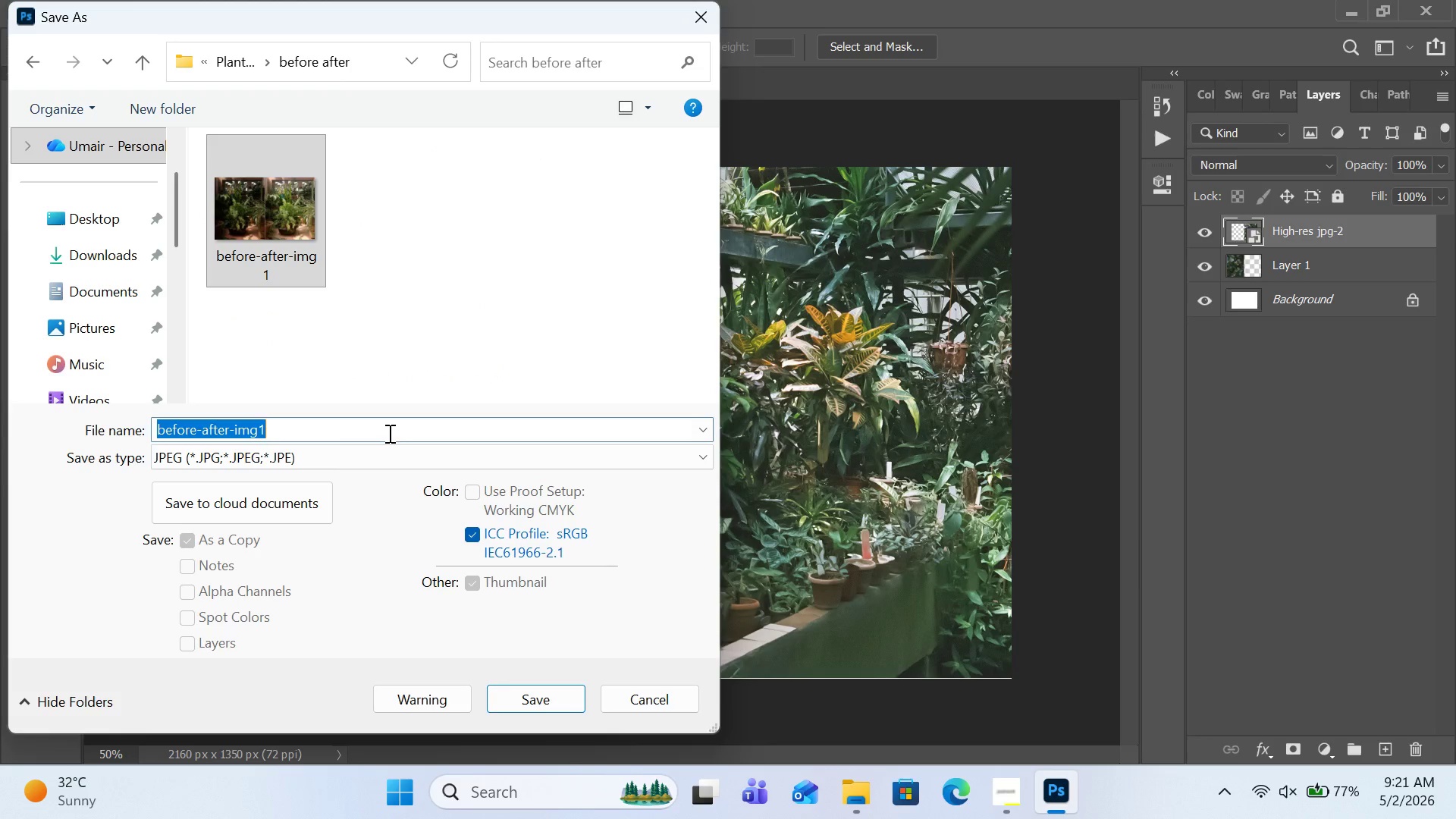 
double_click([388, 433])
 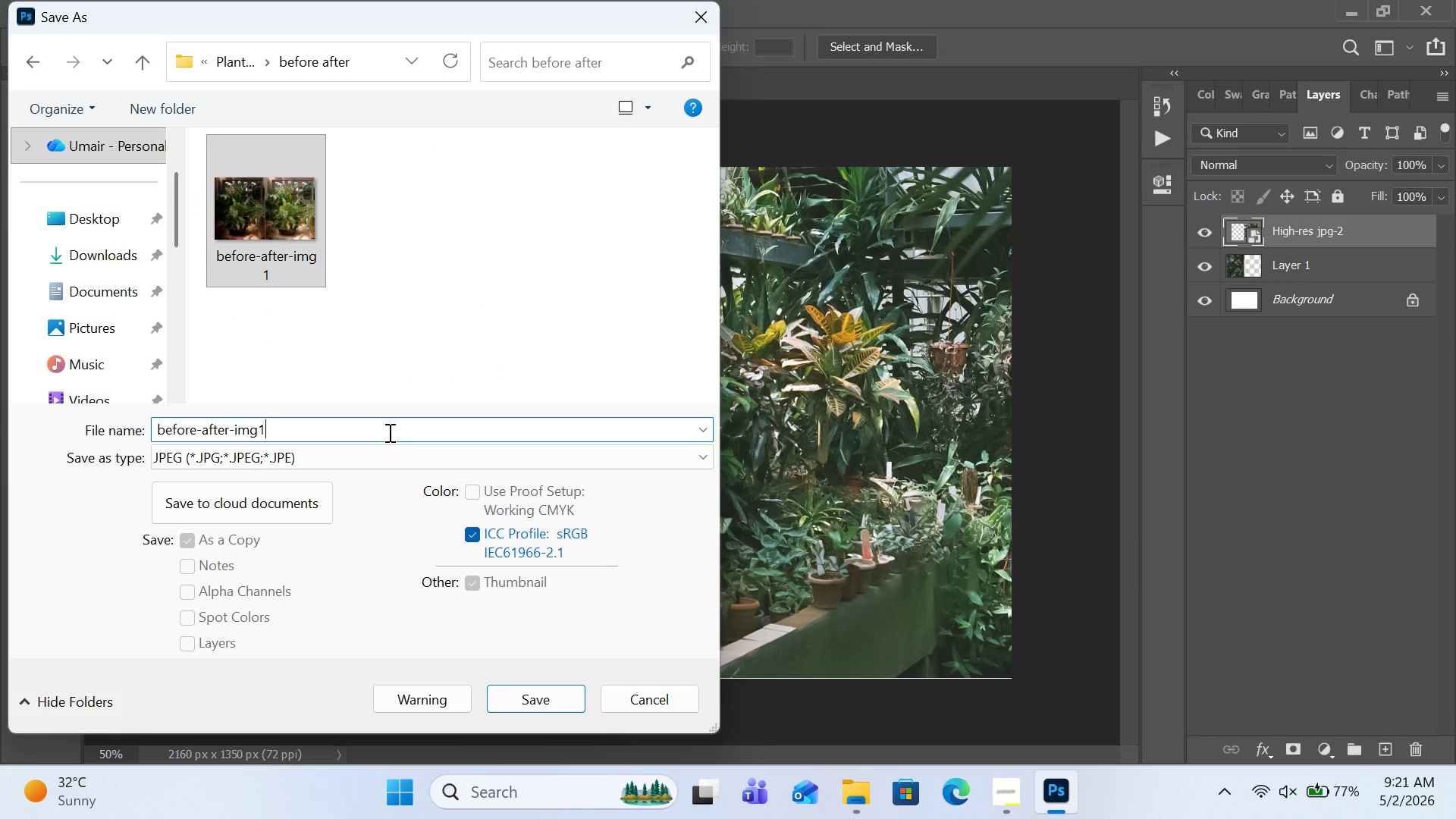 
triple_click([388, 432])
 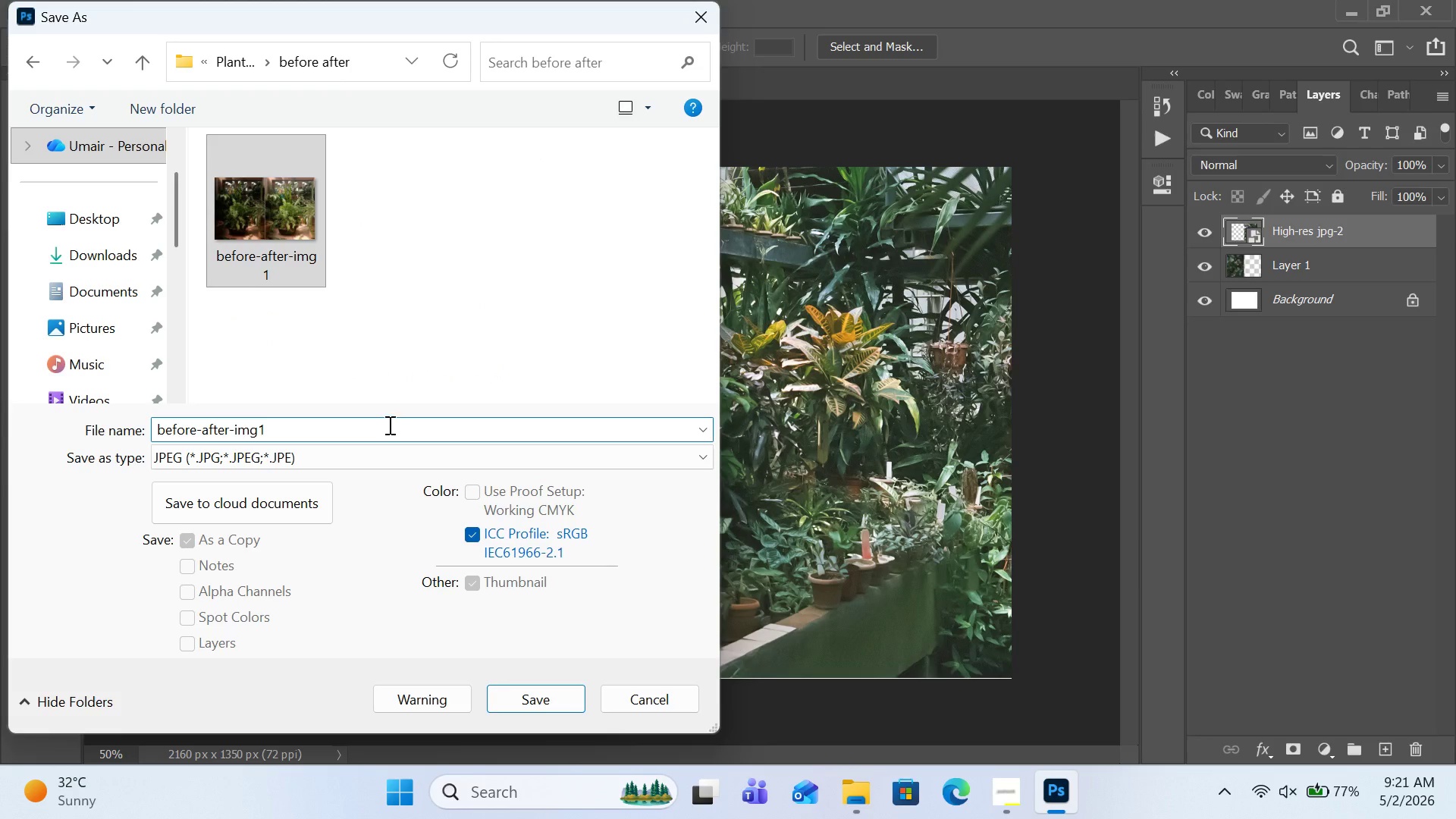 
key(Backspace)
 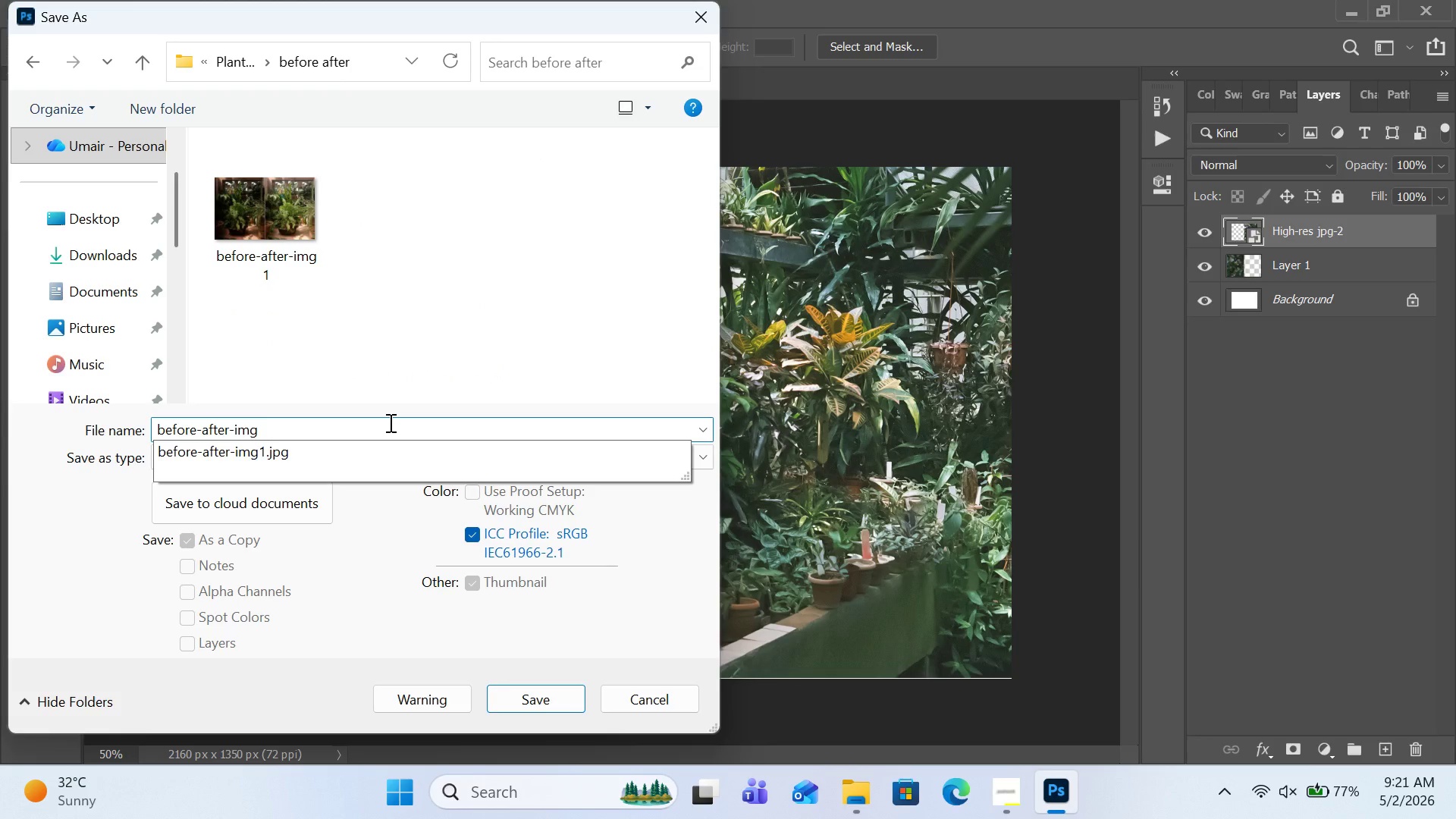 
key(2)
 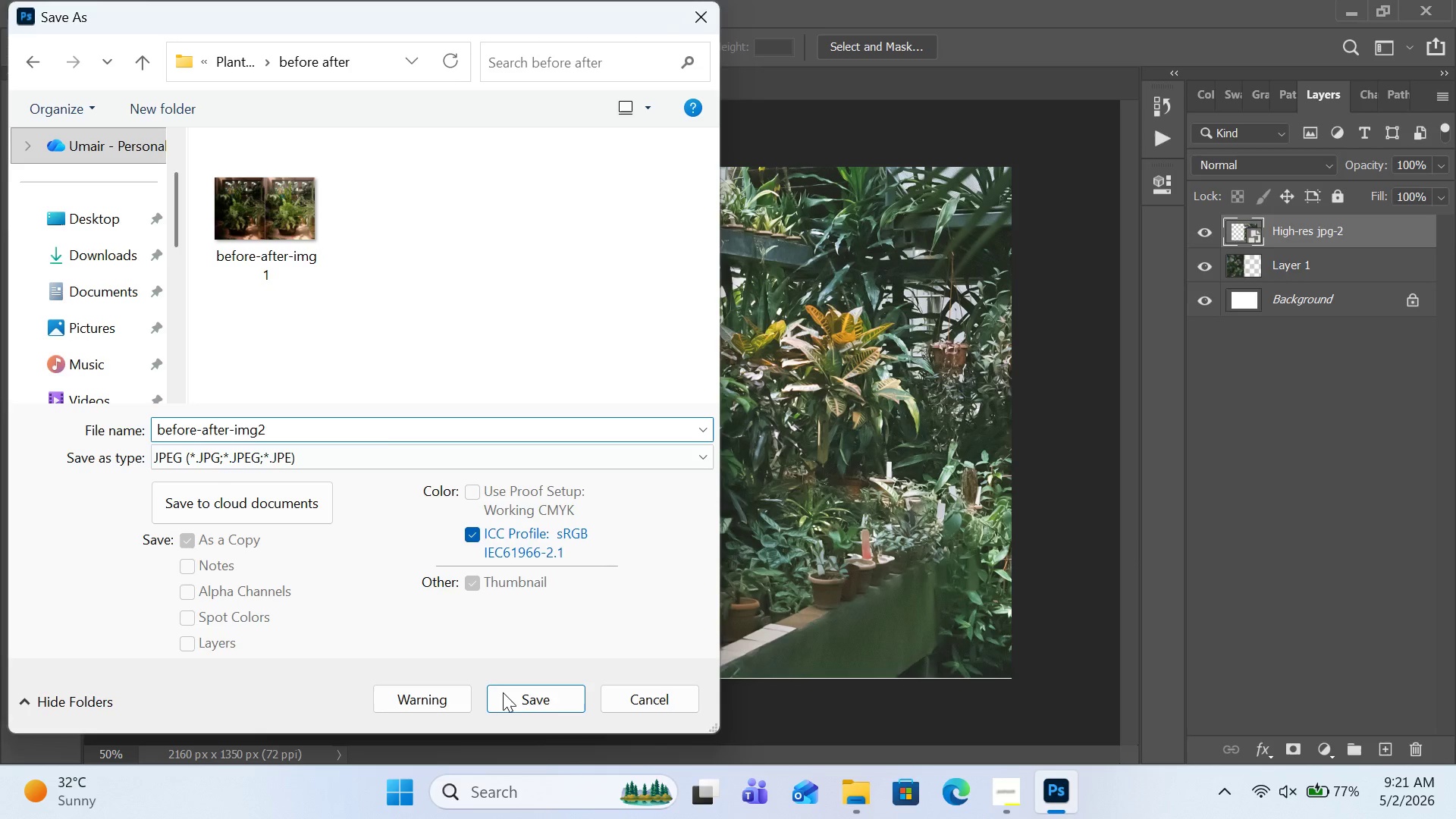 
left_click([507, 694])
 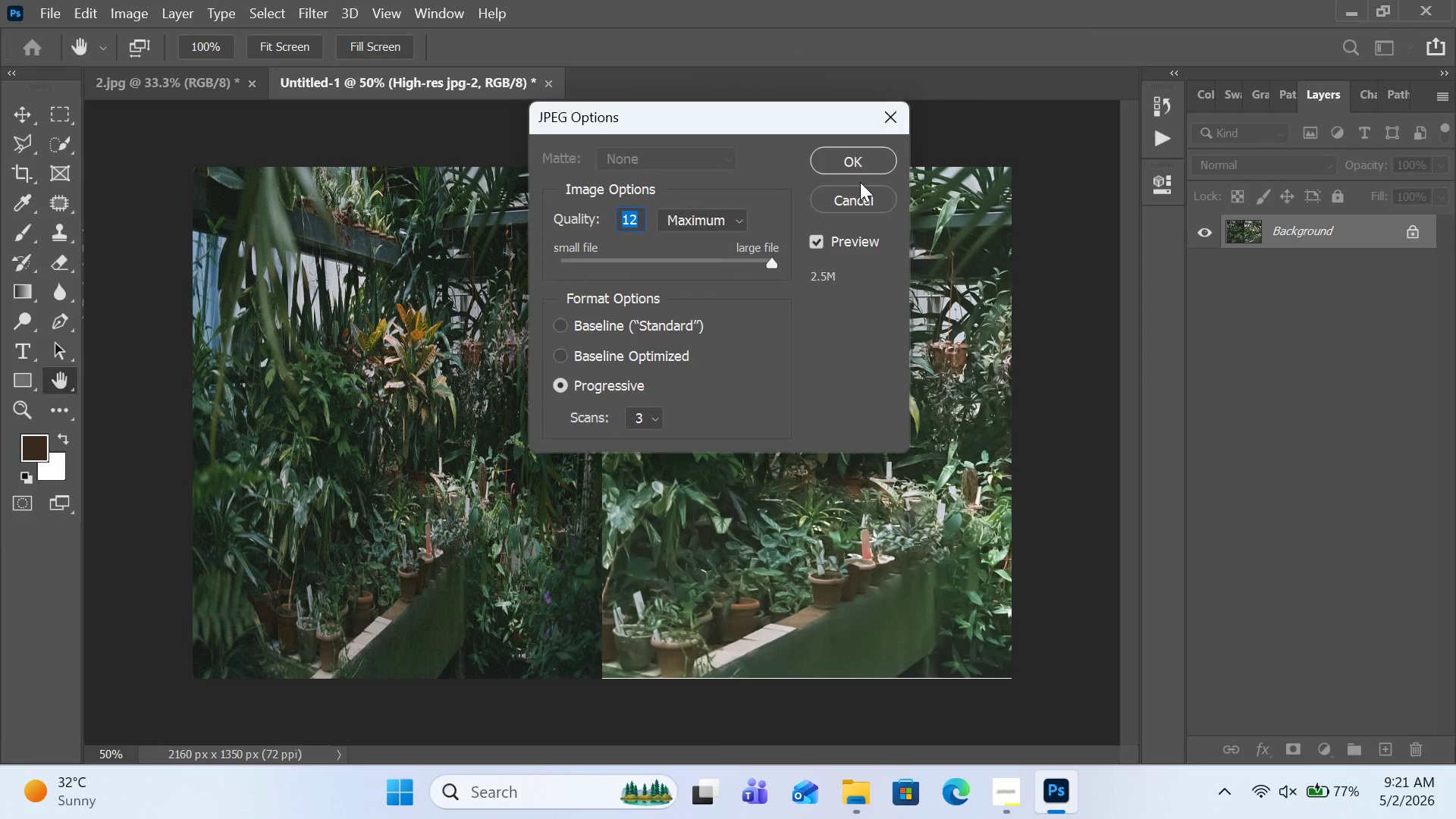 
left_click([852, 162])
 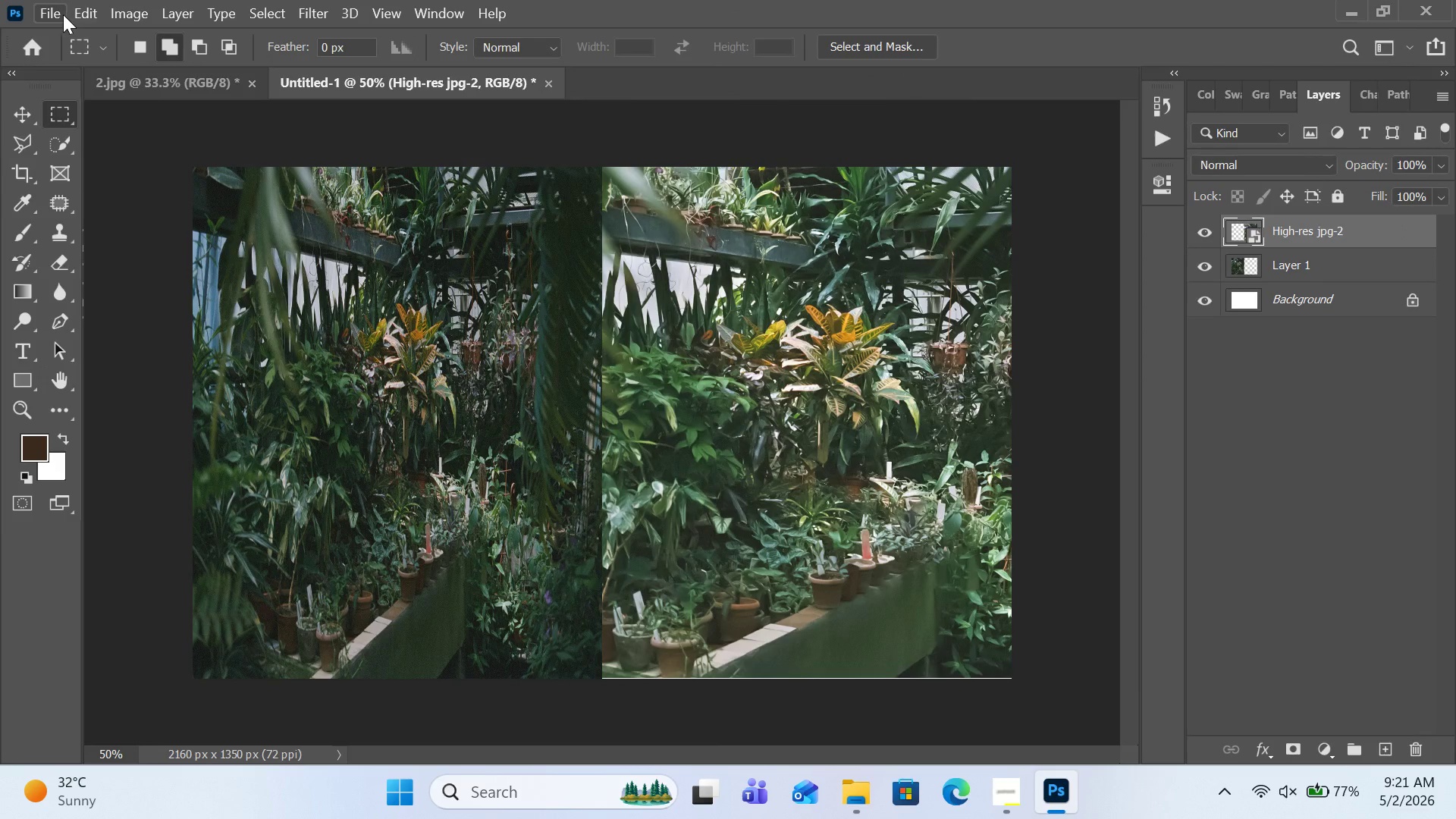 
wait(11.88)
 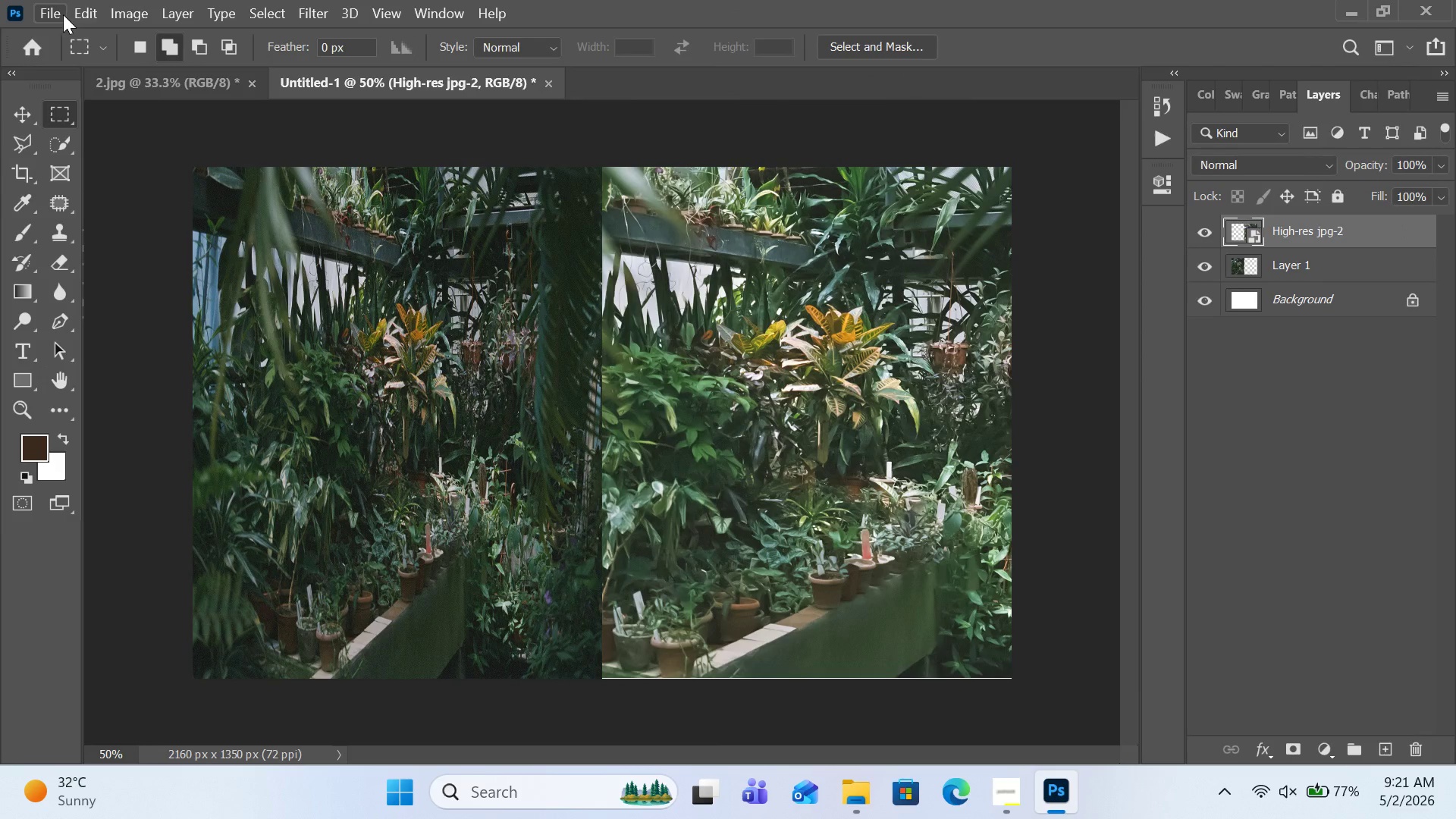 
hold_key(key=ControlLeft, duration=0.66)
 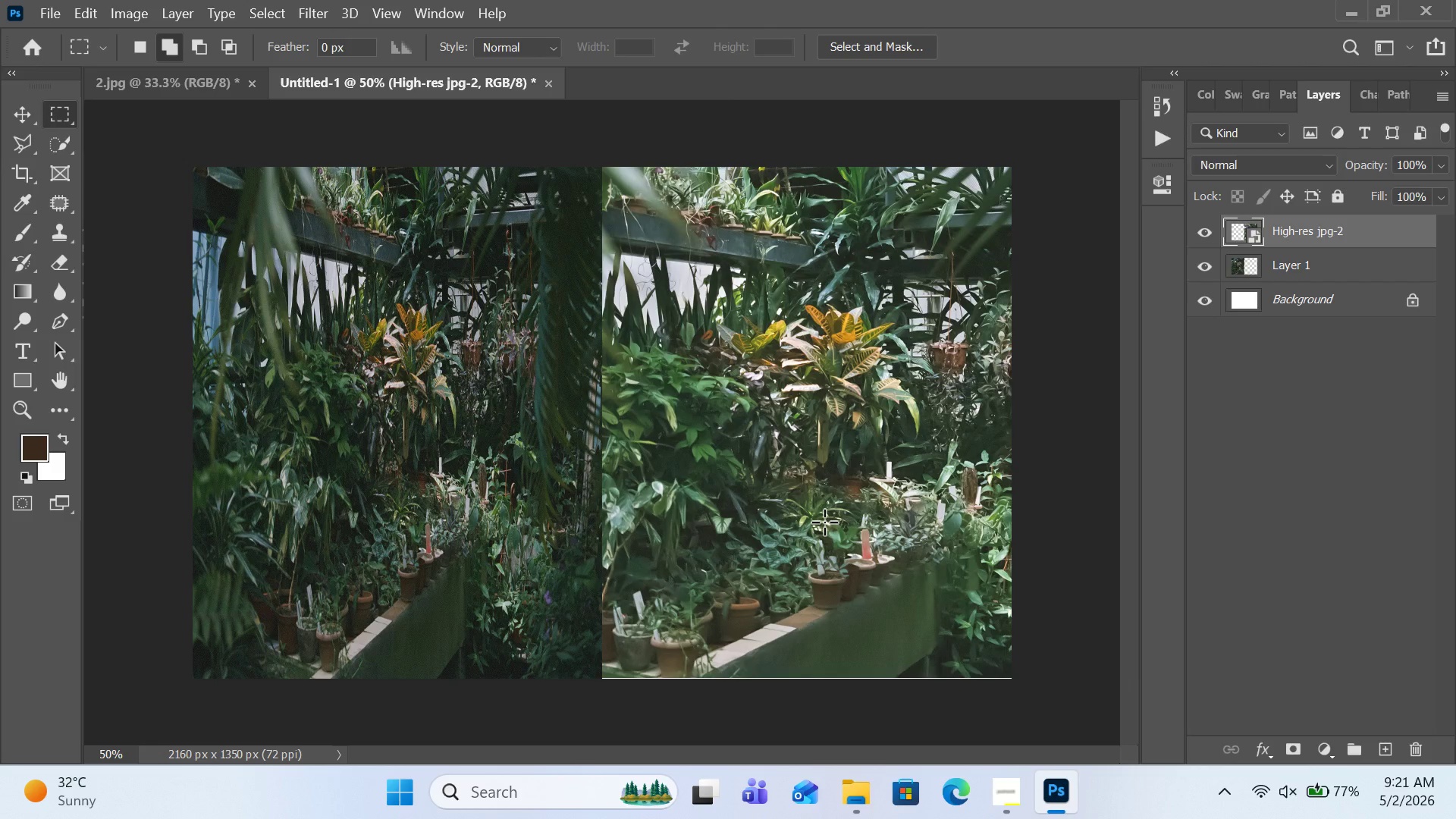 
left_click([824, 522])
 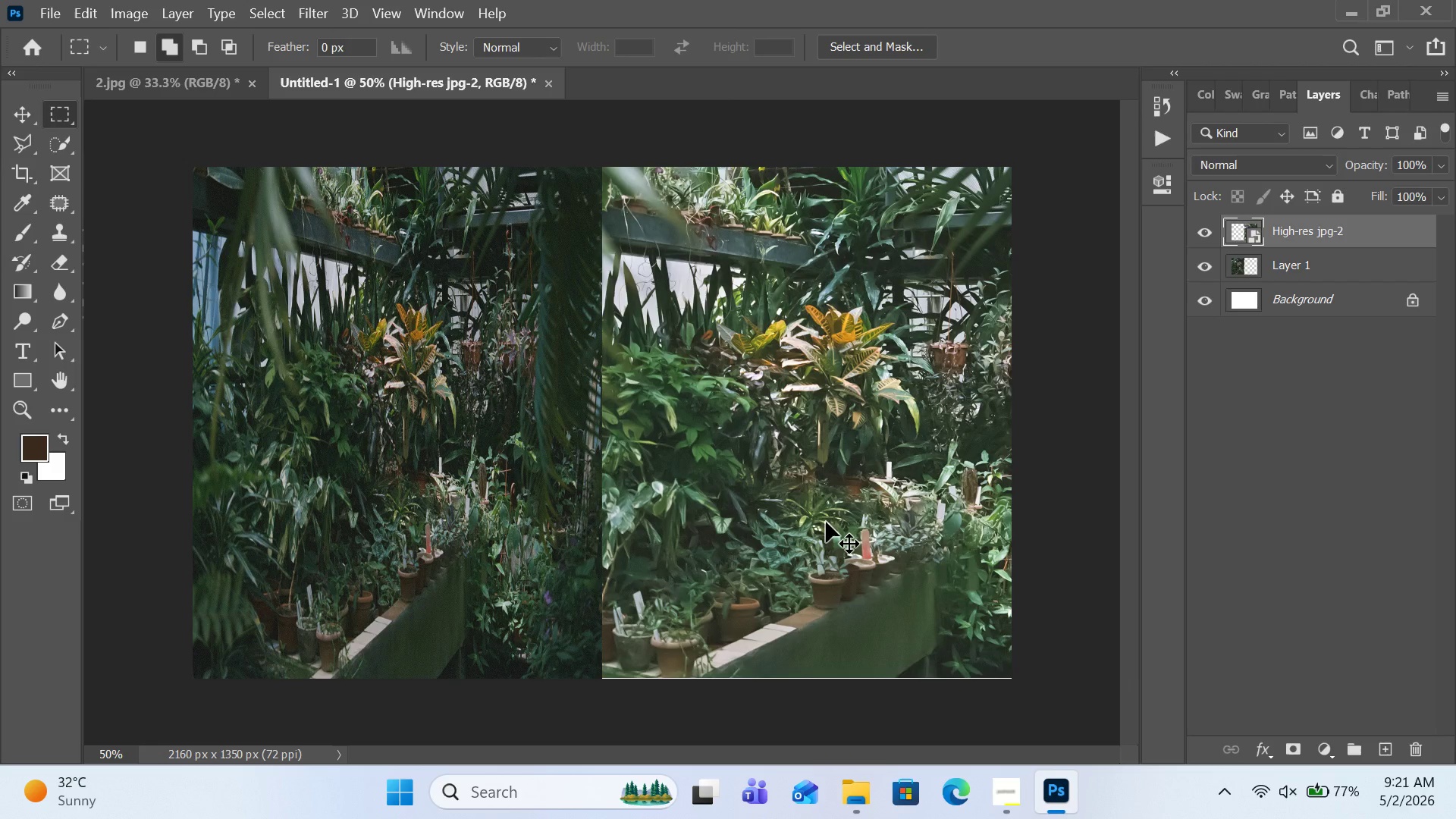 
key(Control+T)
 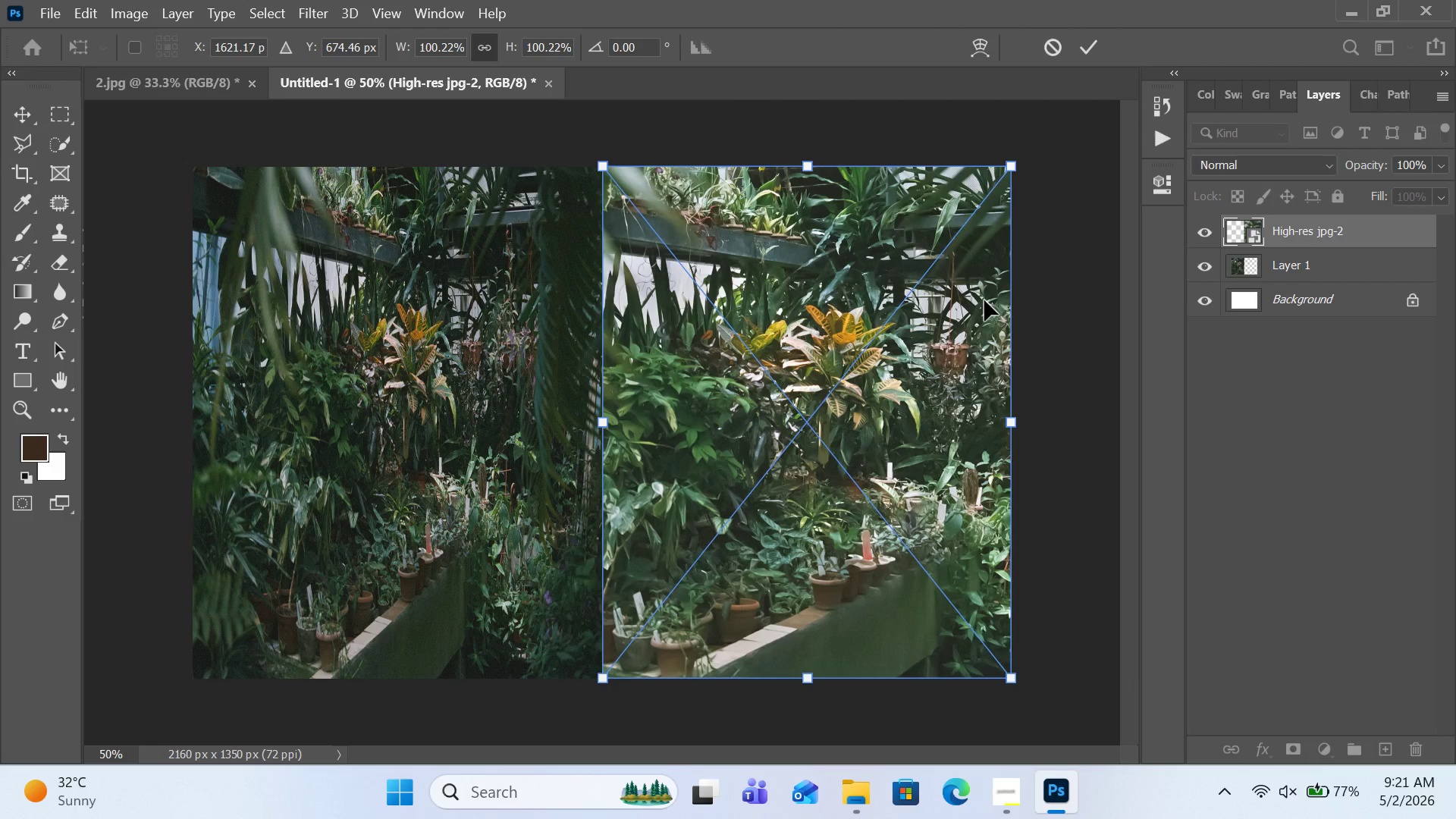 
left_click([1093, 50])
 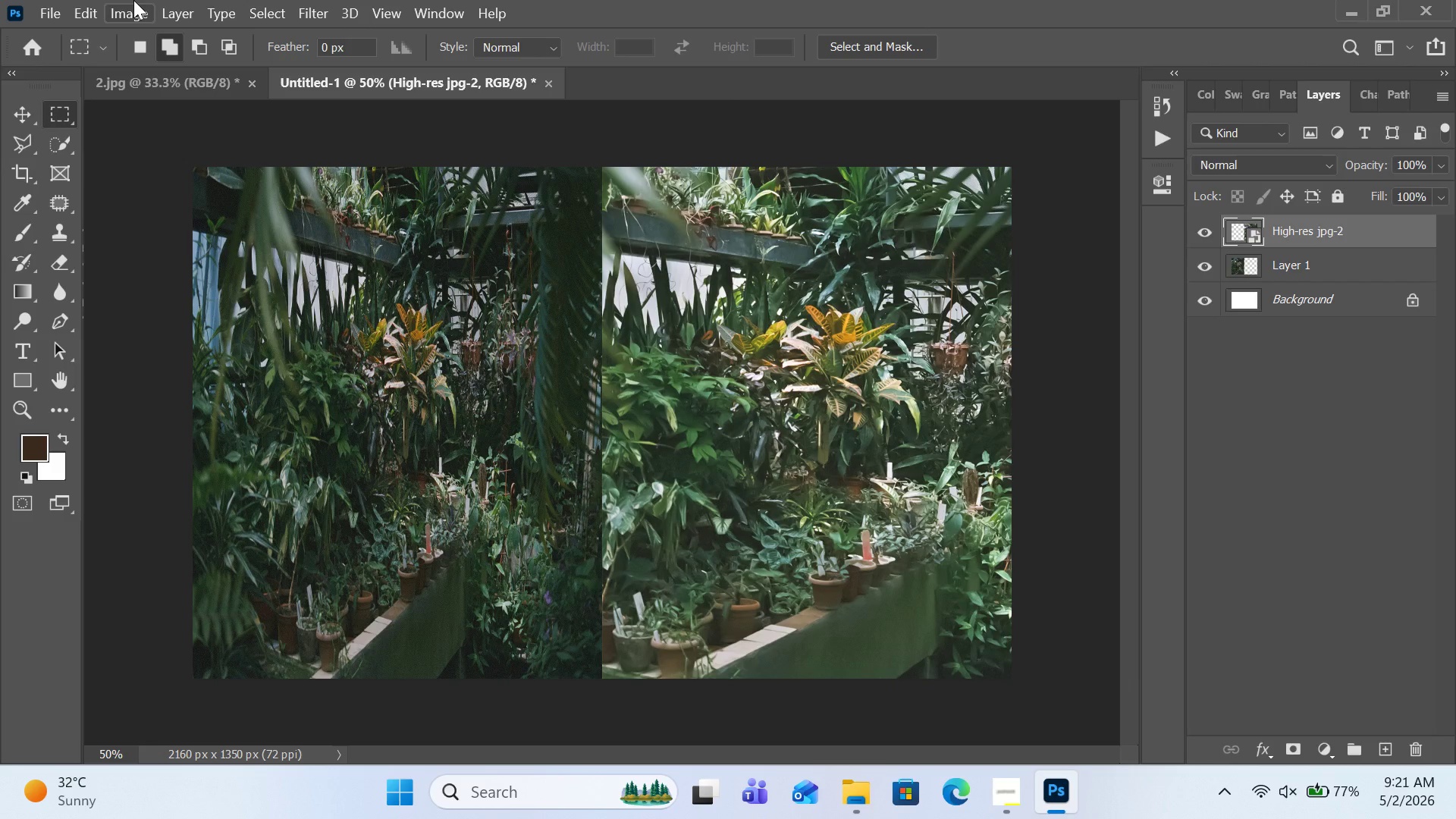 
wait(7.14)
 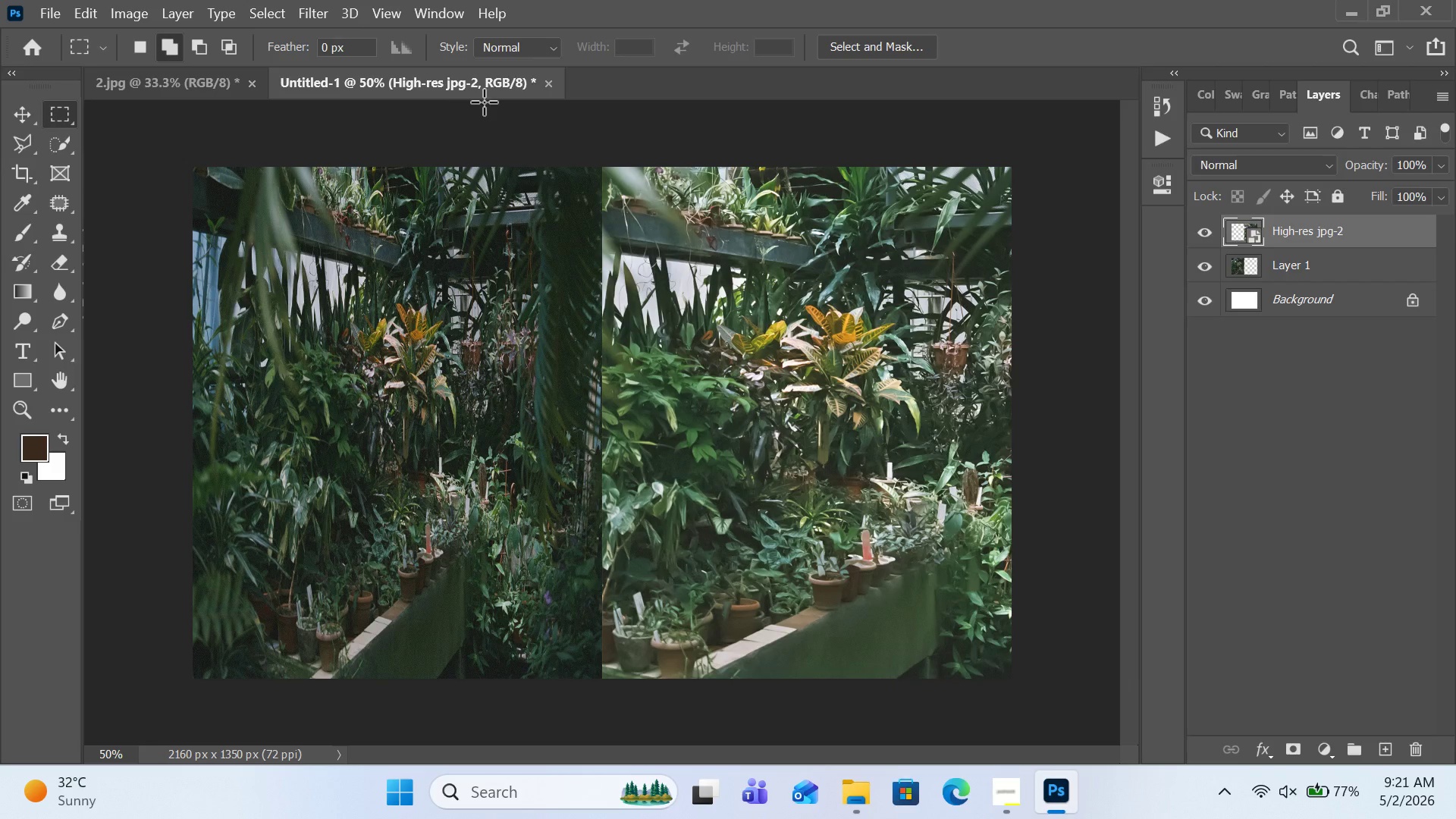 
left_click([36, 2])
 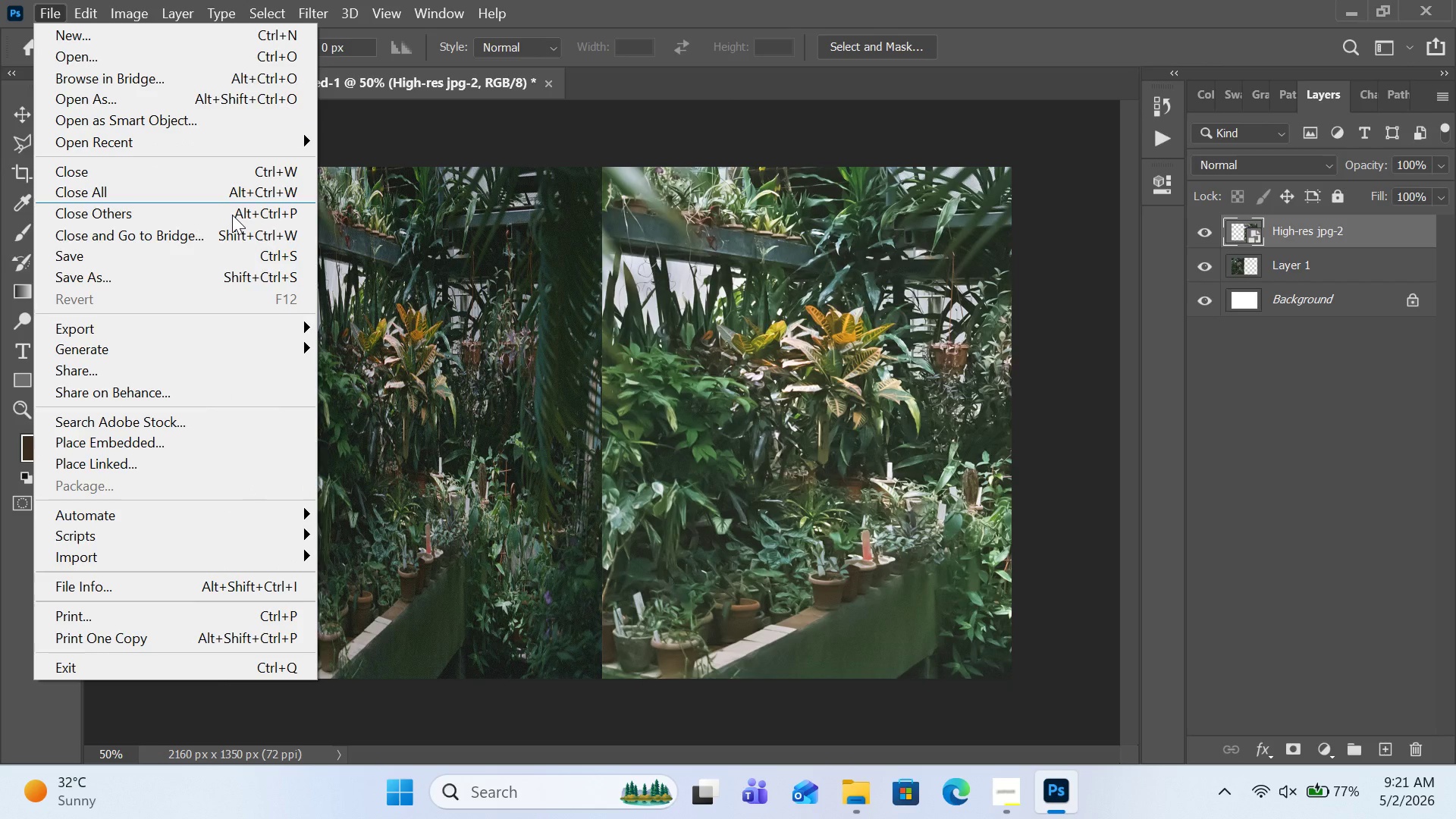 
left_click([261, 278])
 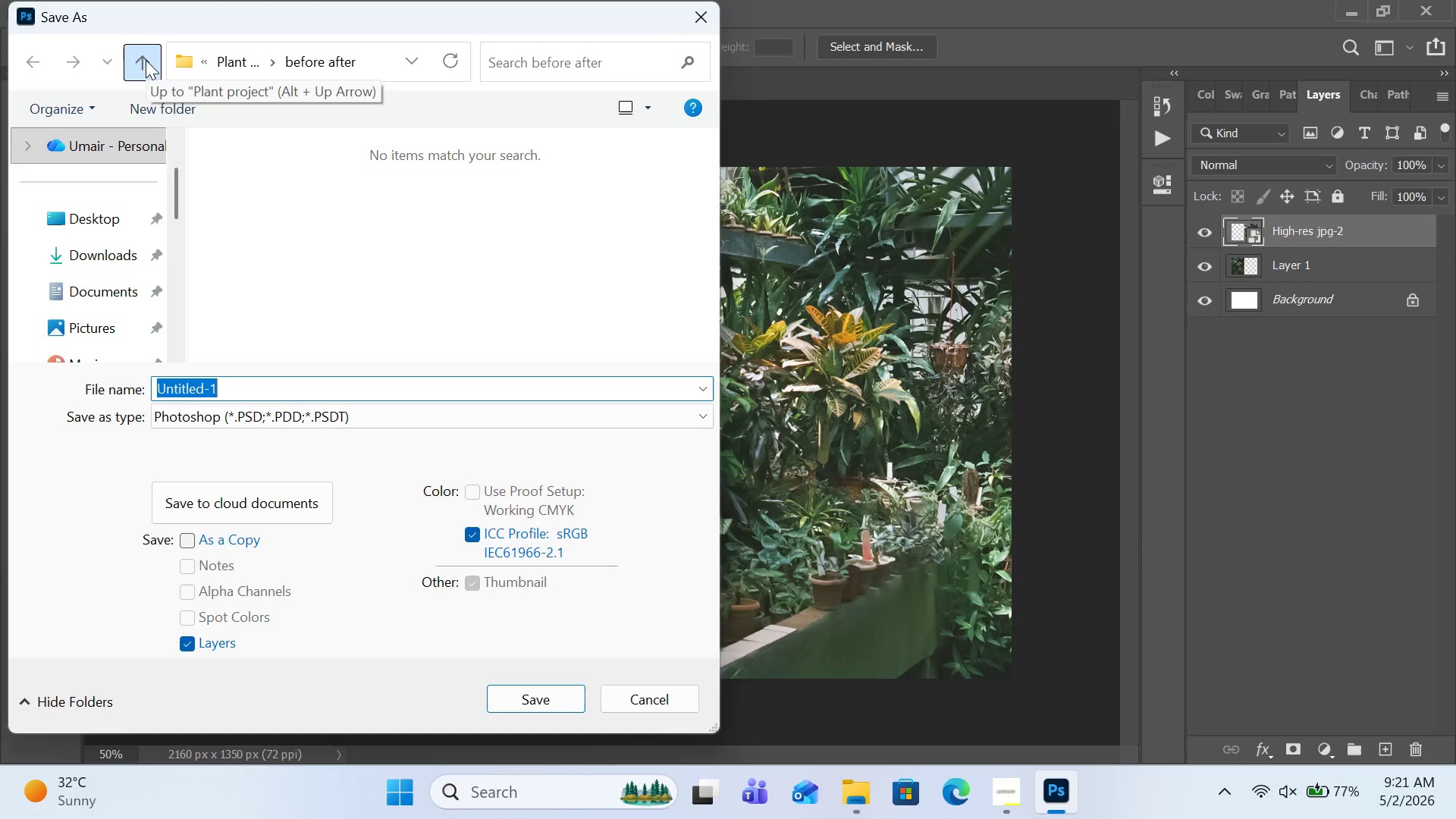 
left_click([280, 421])
 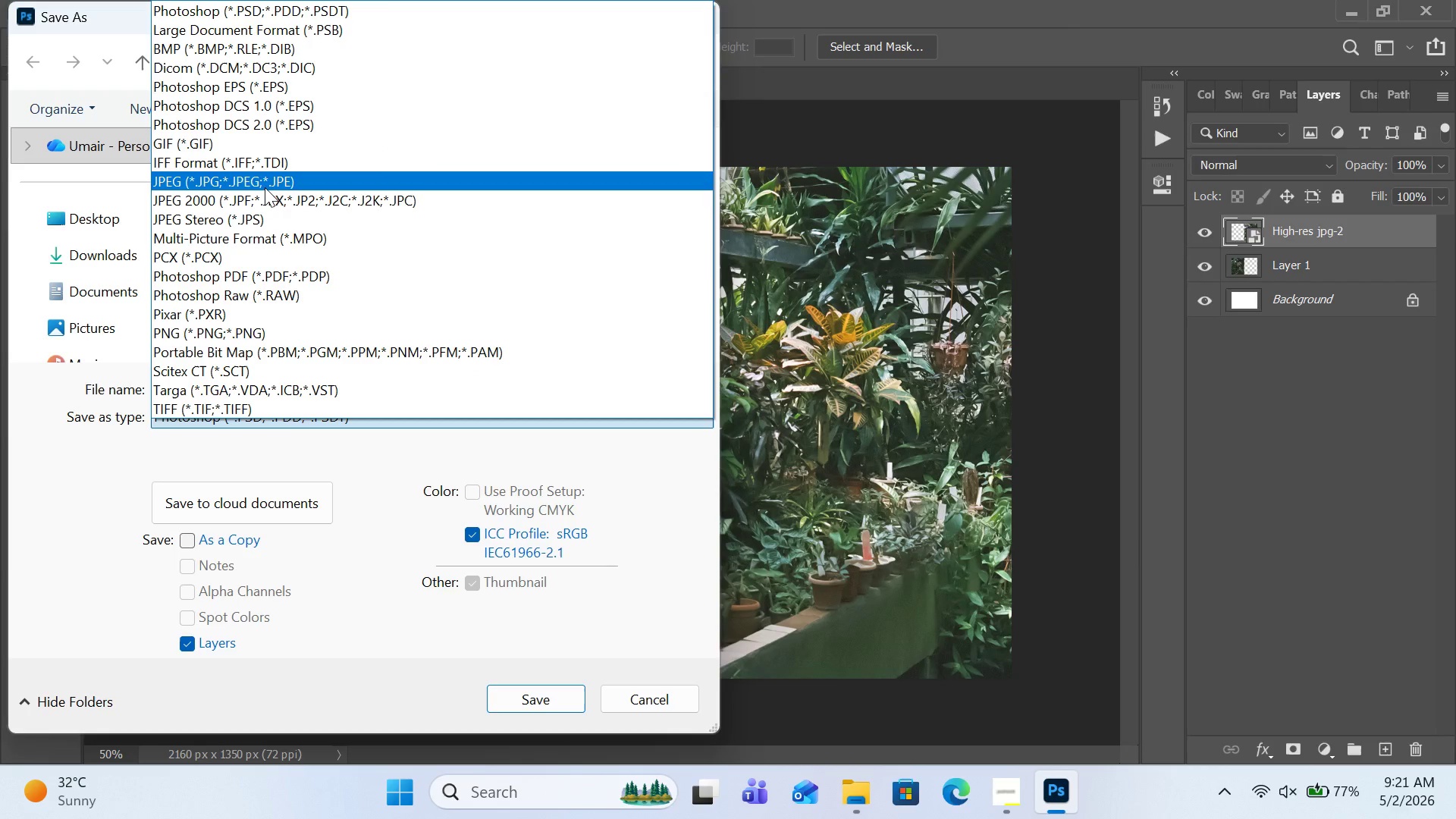 
left_click([264, 184])
 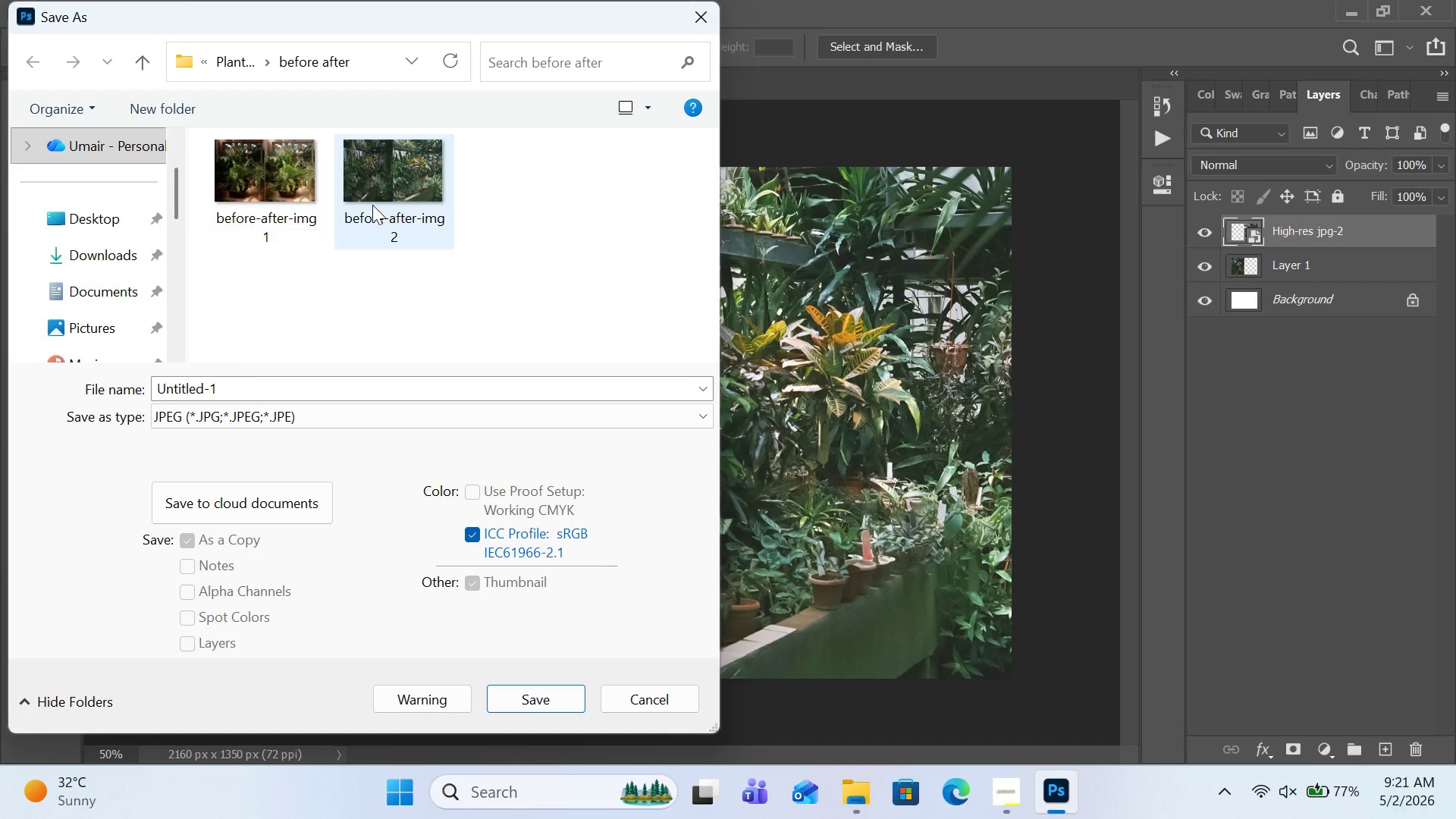 
double_click([373, 202])
 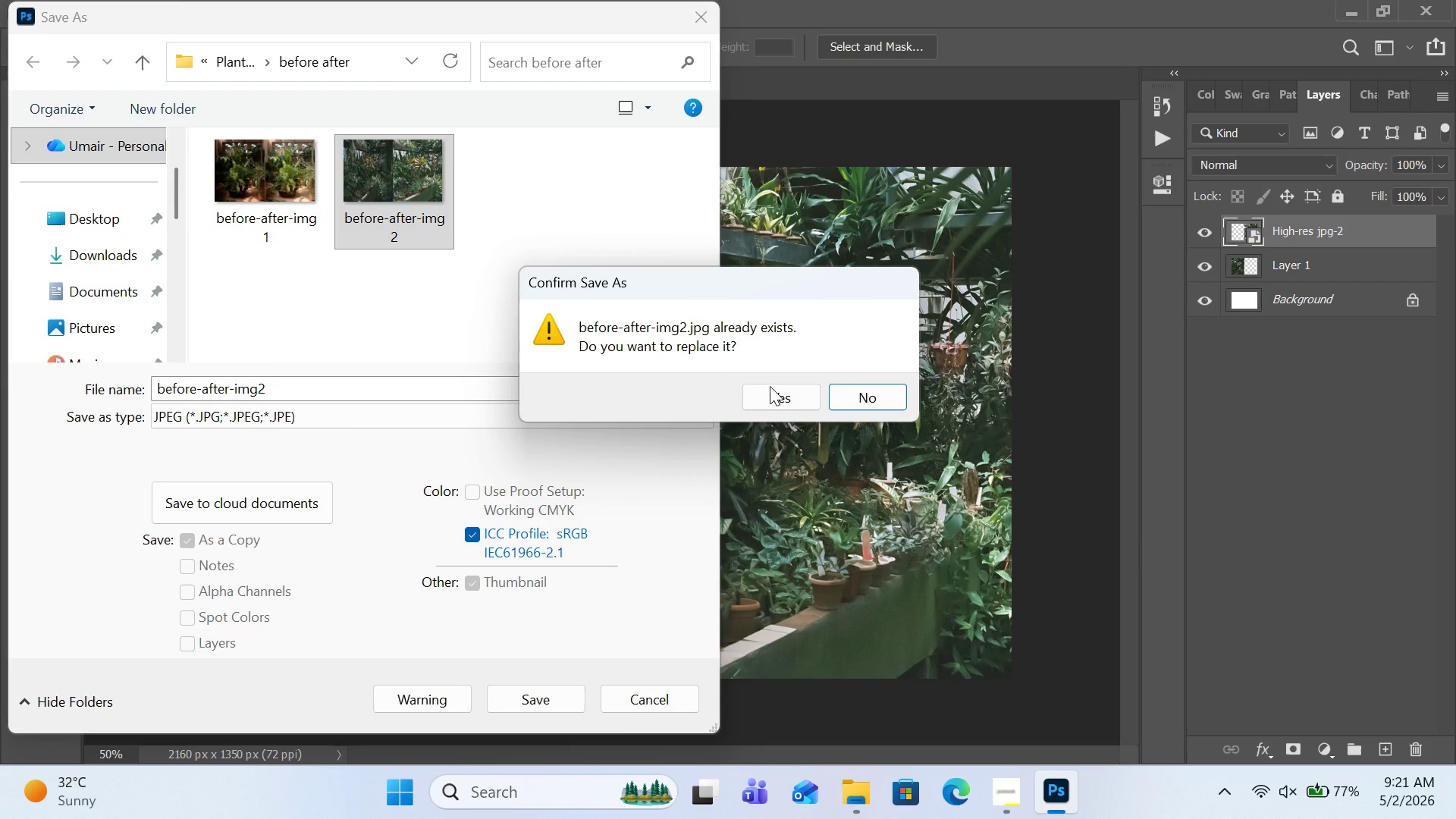 
left_click([773, 387])
 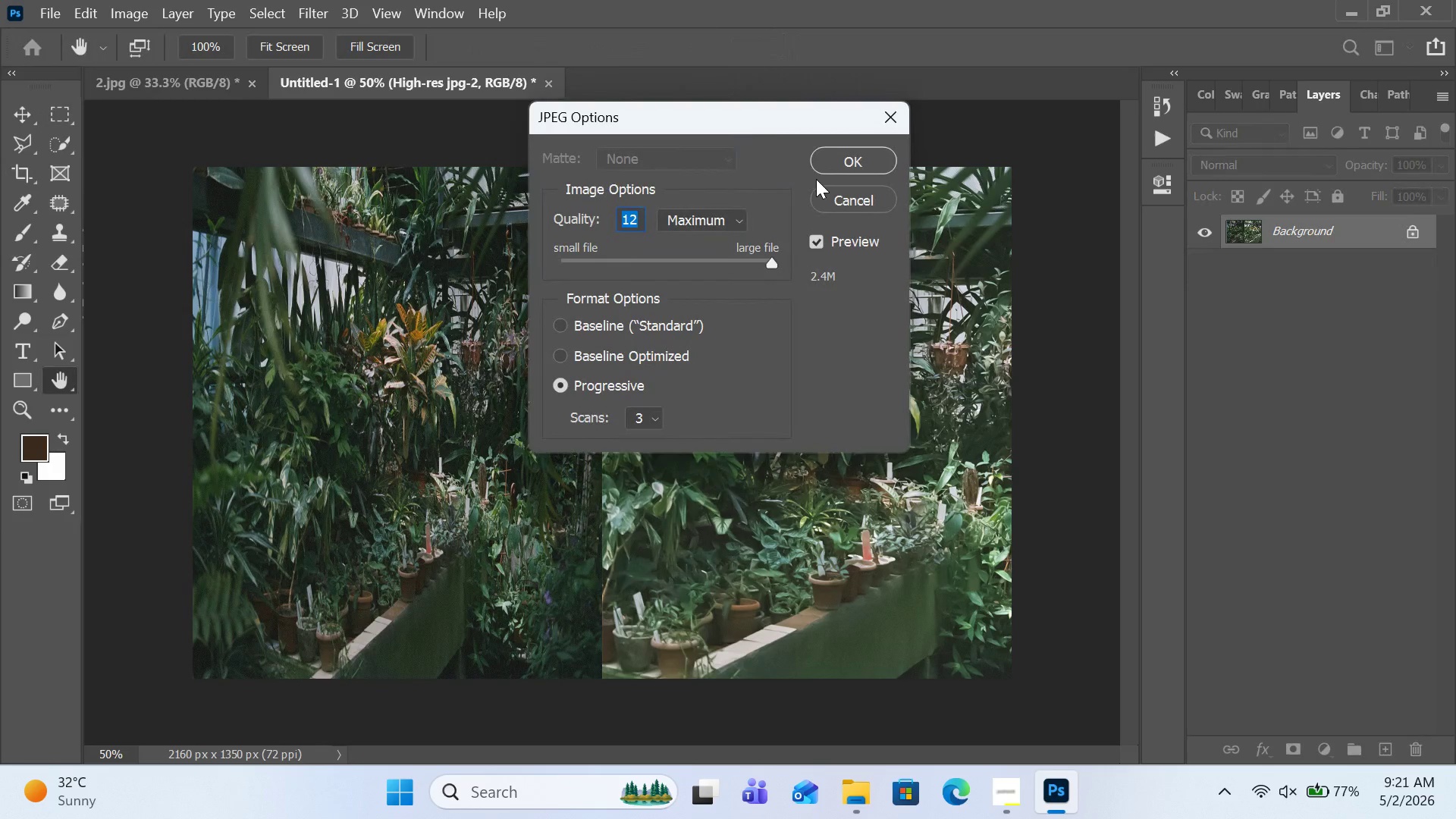 
left_click([839, 165])
 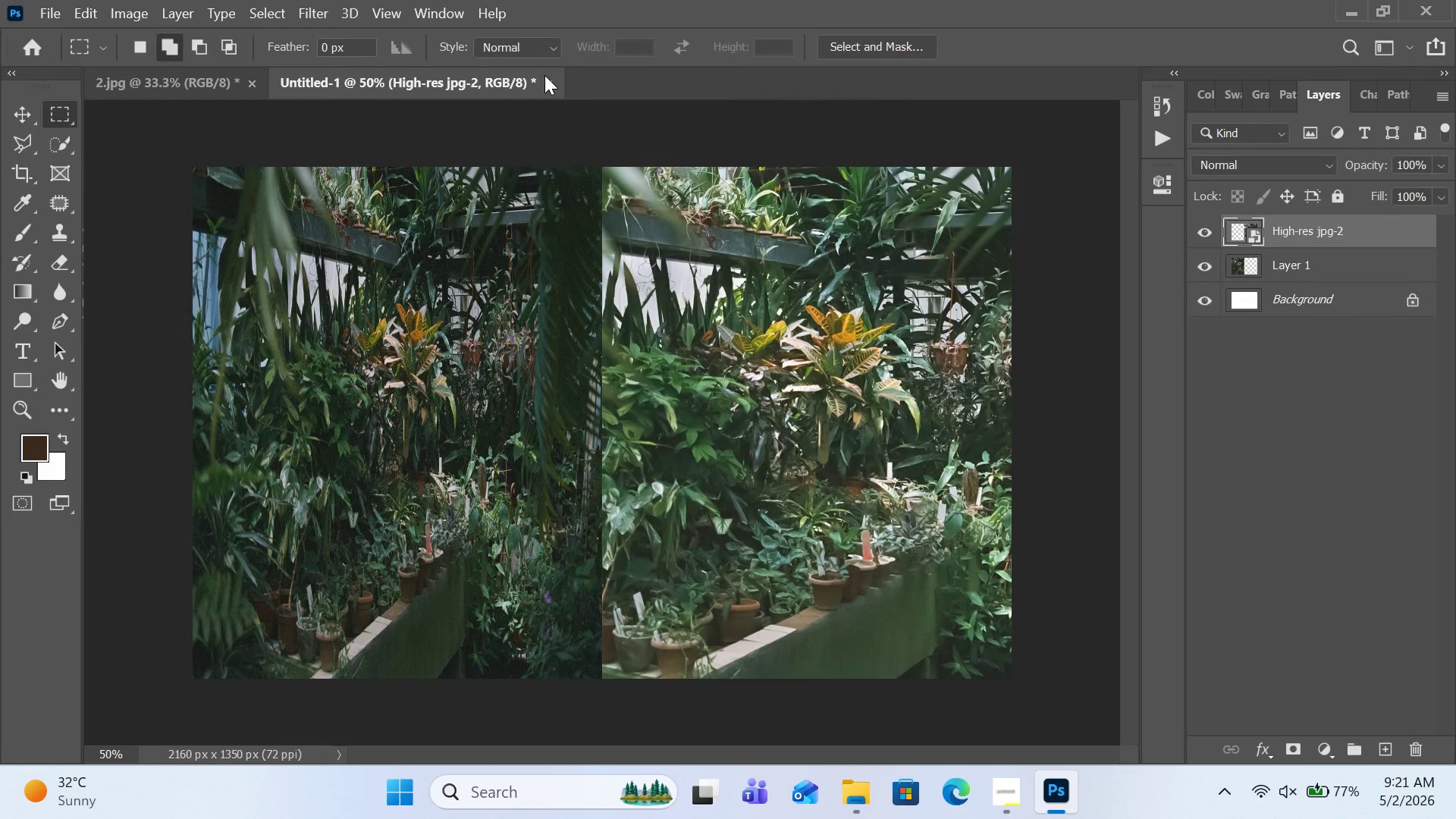 
double_click([544, 77])
 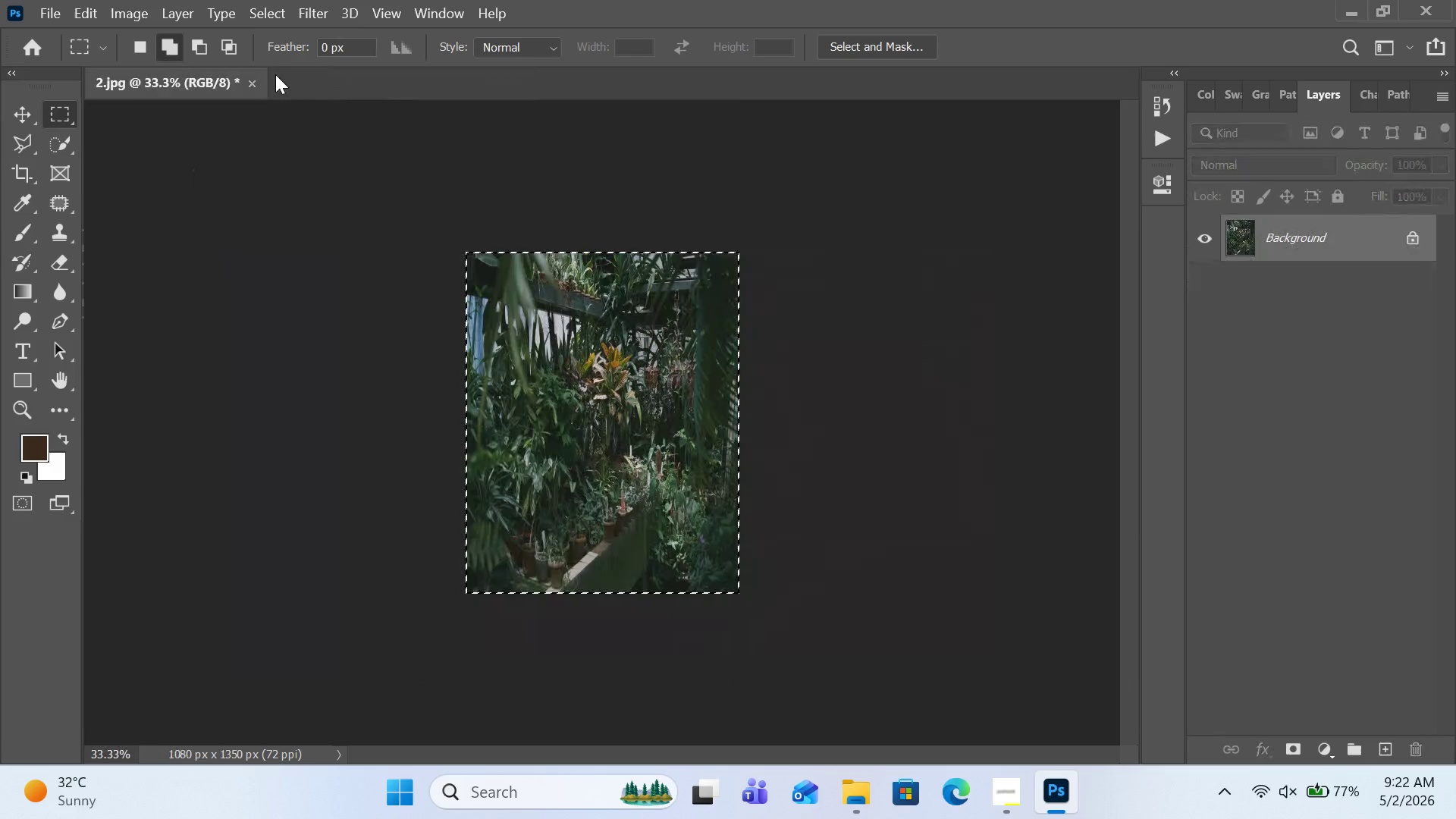 
left_click([252, 85])
 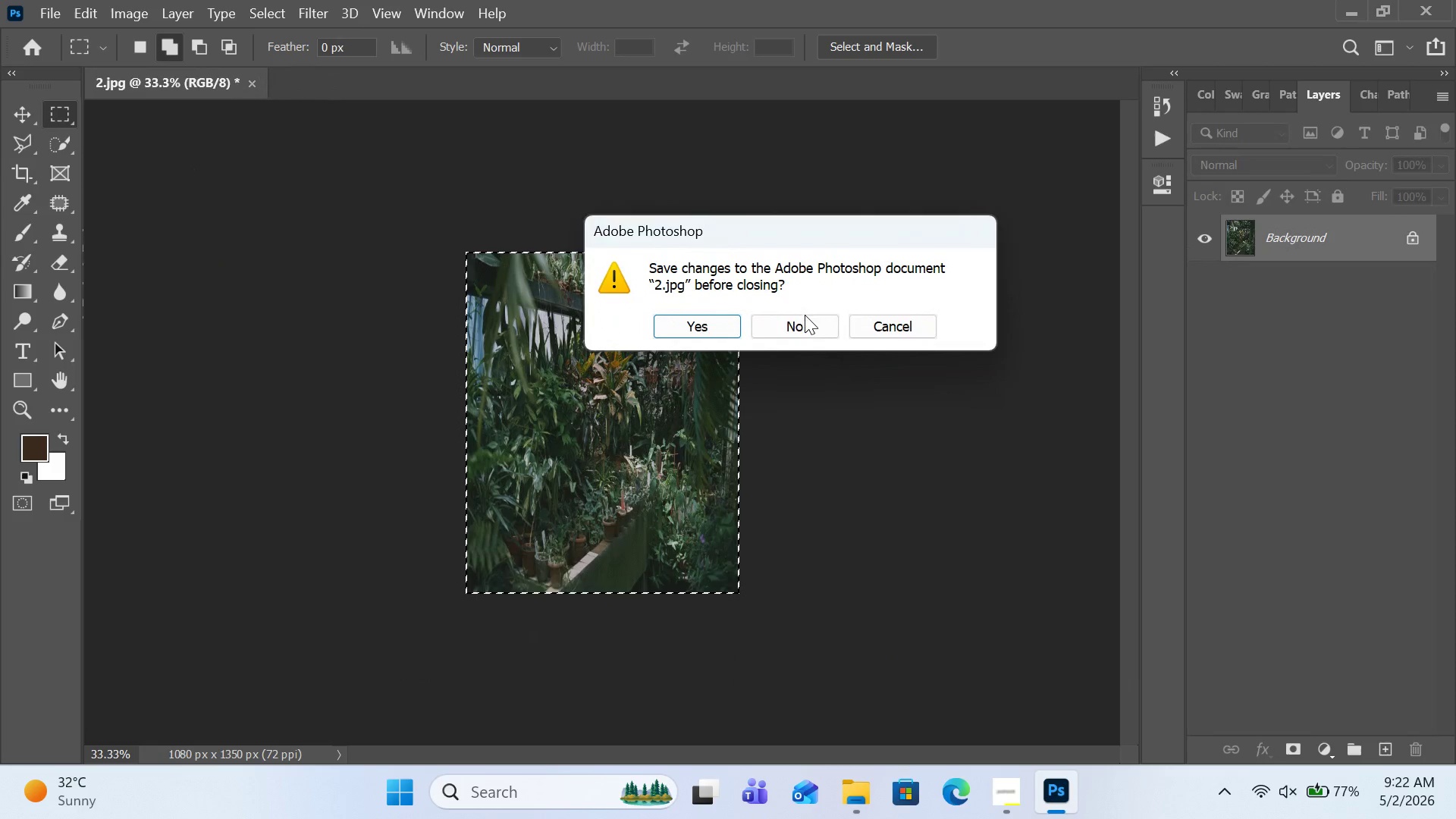 
left_click([798, 323])
 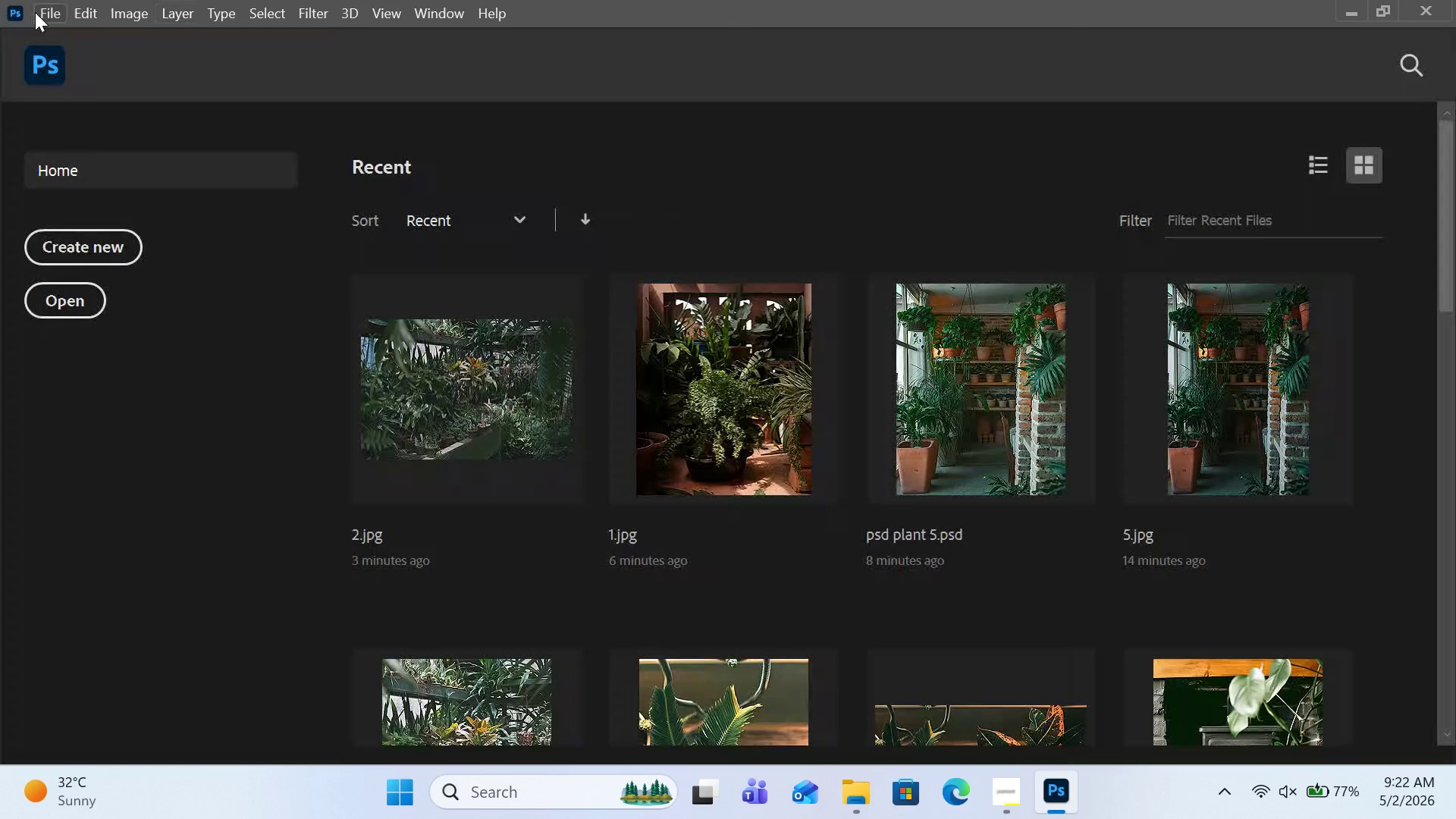 
left_click([39, 11])
 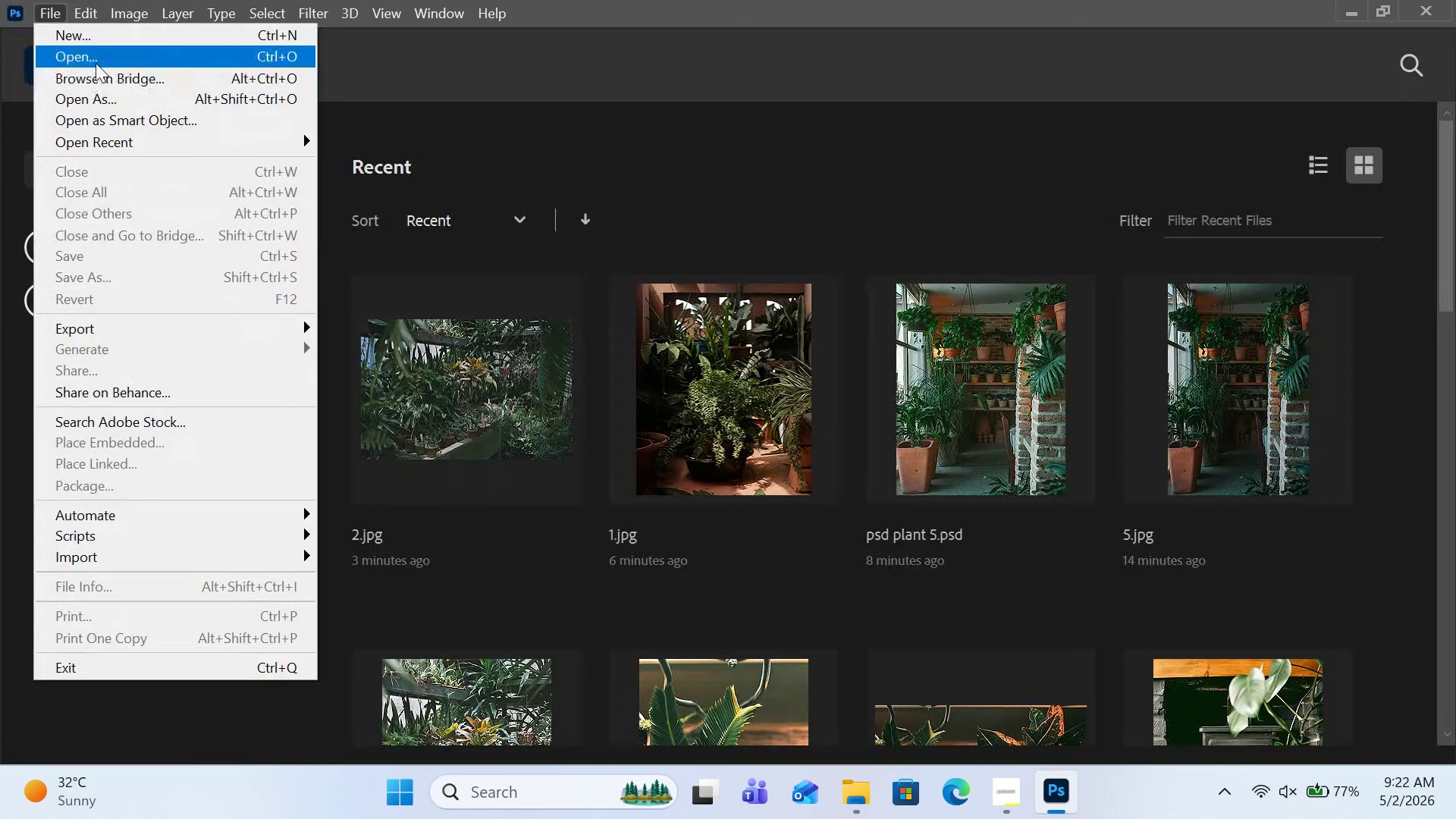 
left_click([96, 63])
 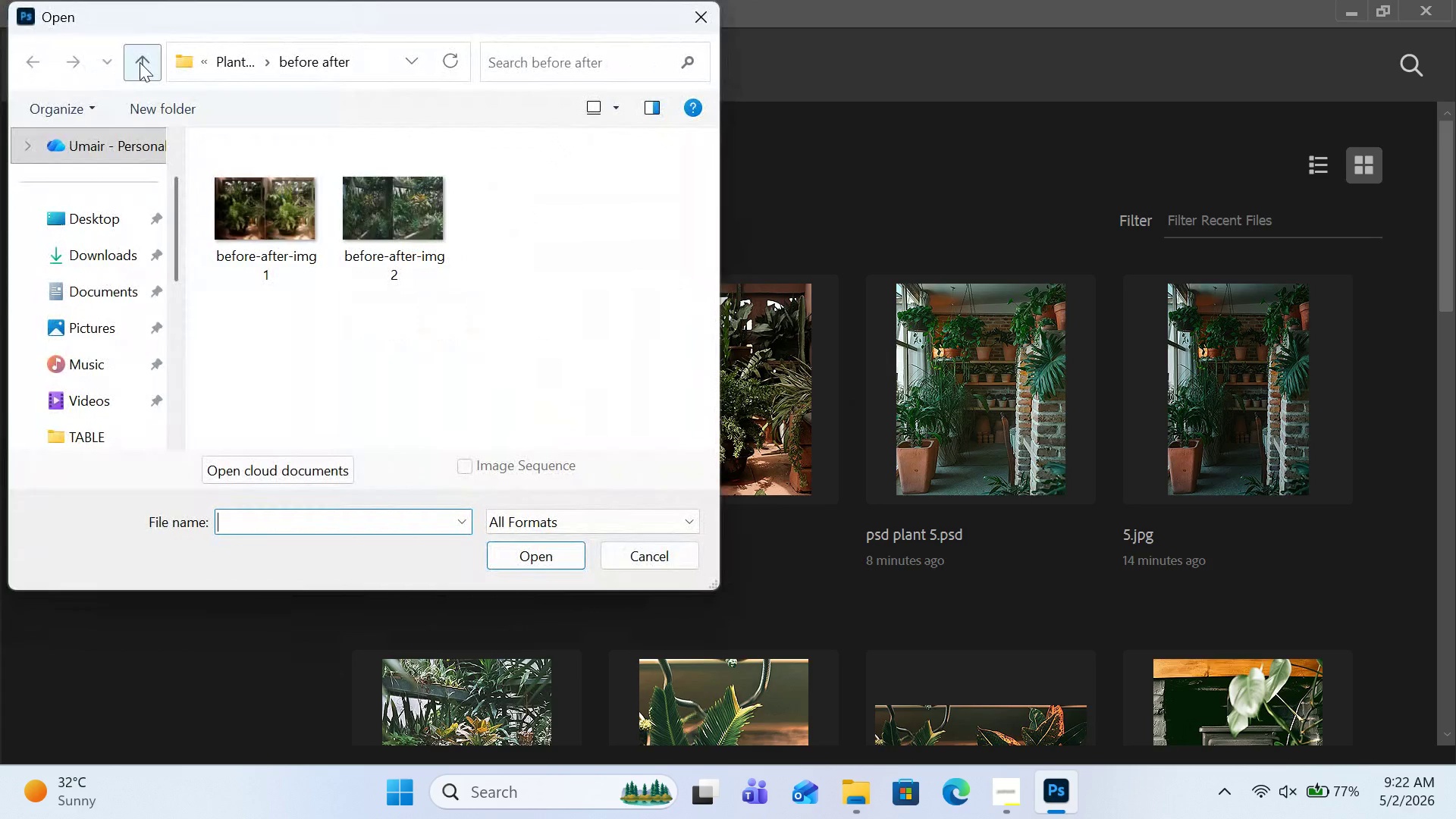 
left_click([138, 62])
 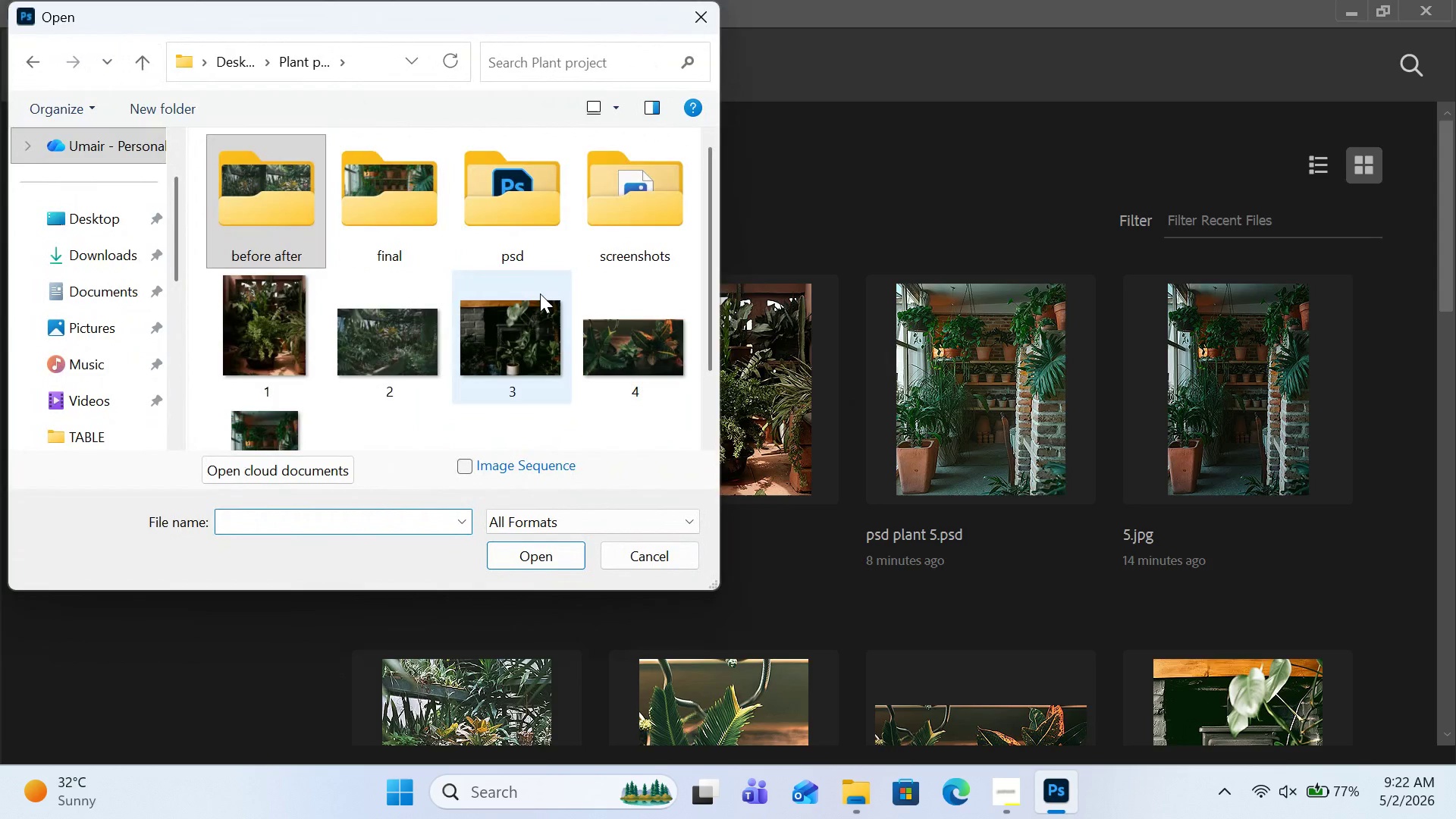 
double_click([543, 319])
 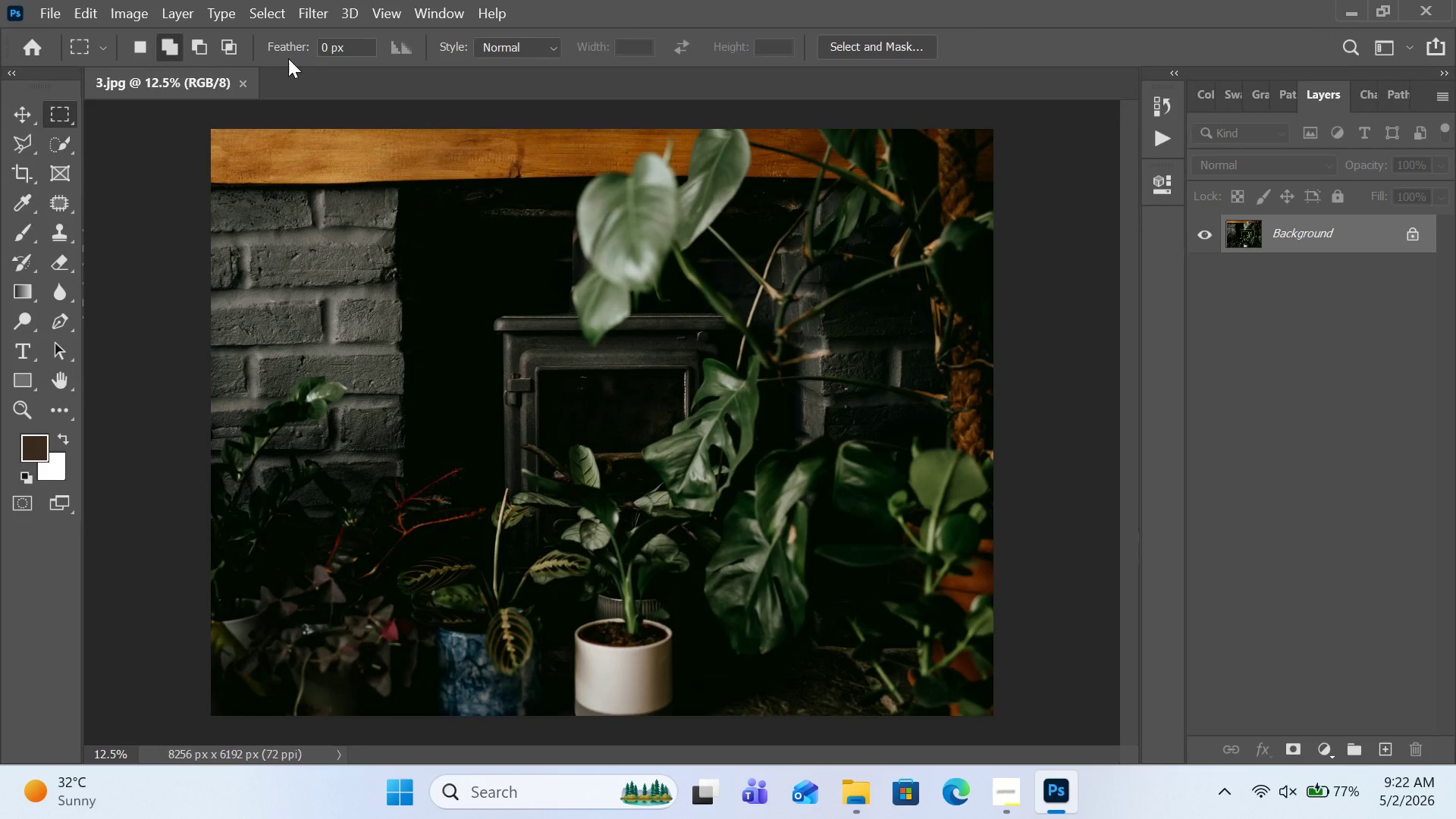 
wait(5.16)
 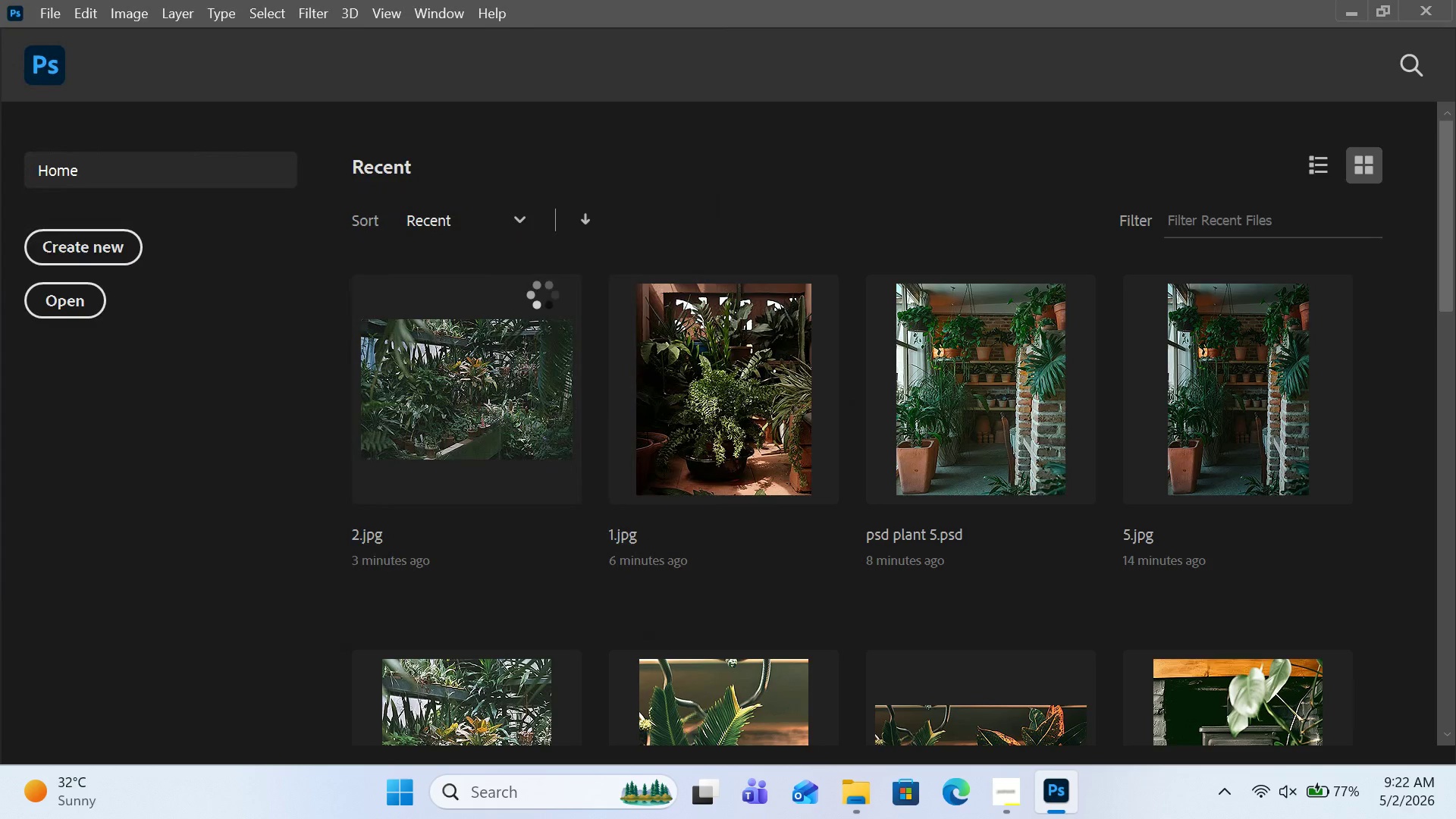 
left_click([88, 11])
 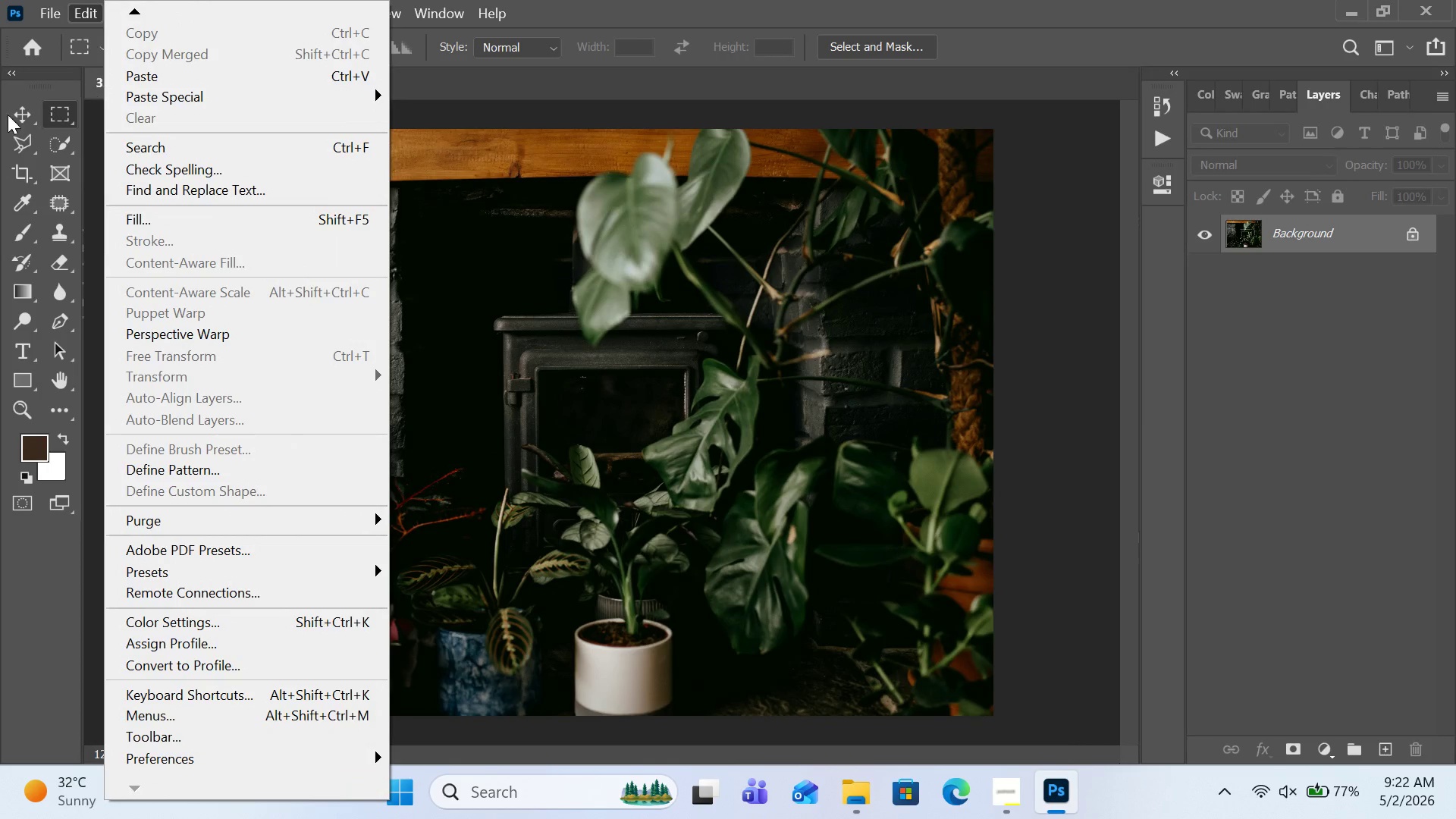 
left_click([18, 177])
 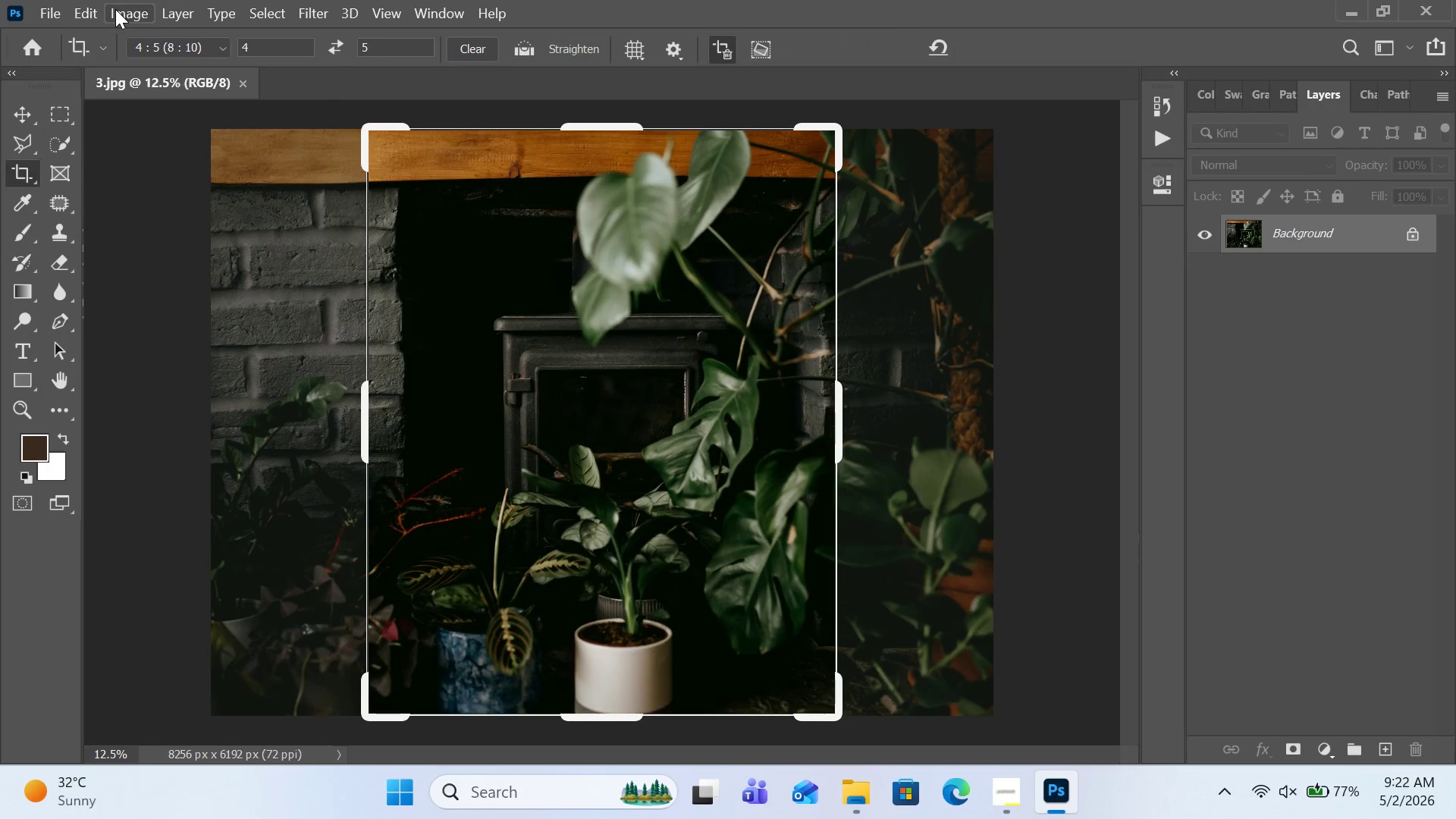 
left_click([115, 9])
 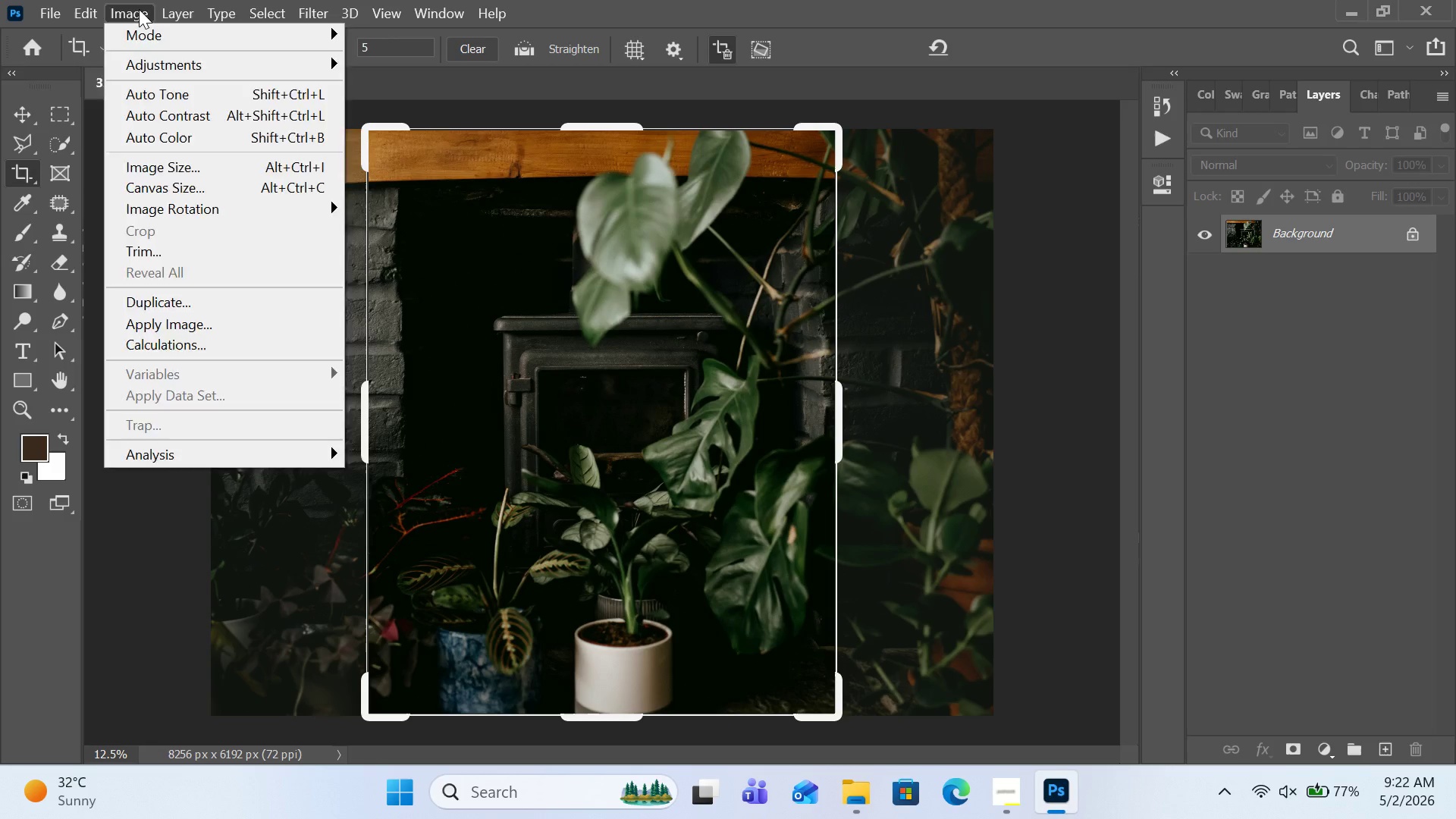 
left_click([139, 9])
 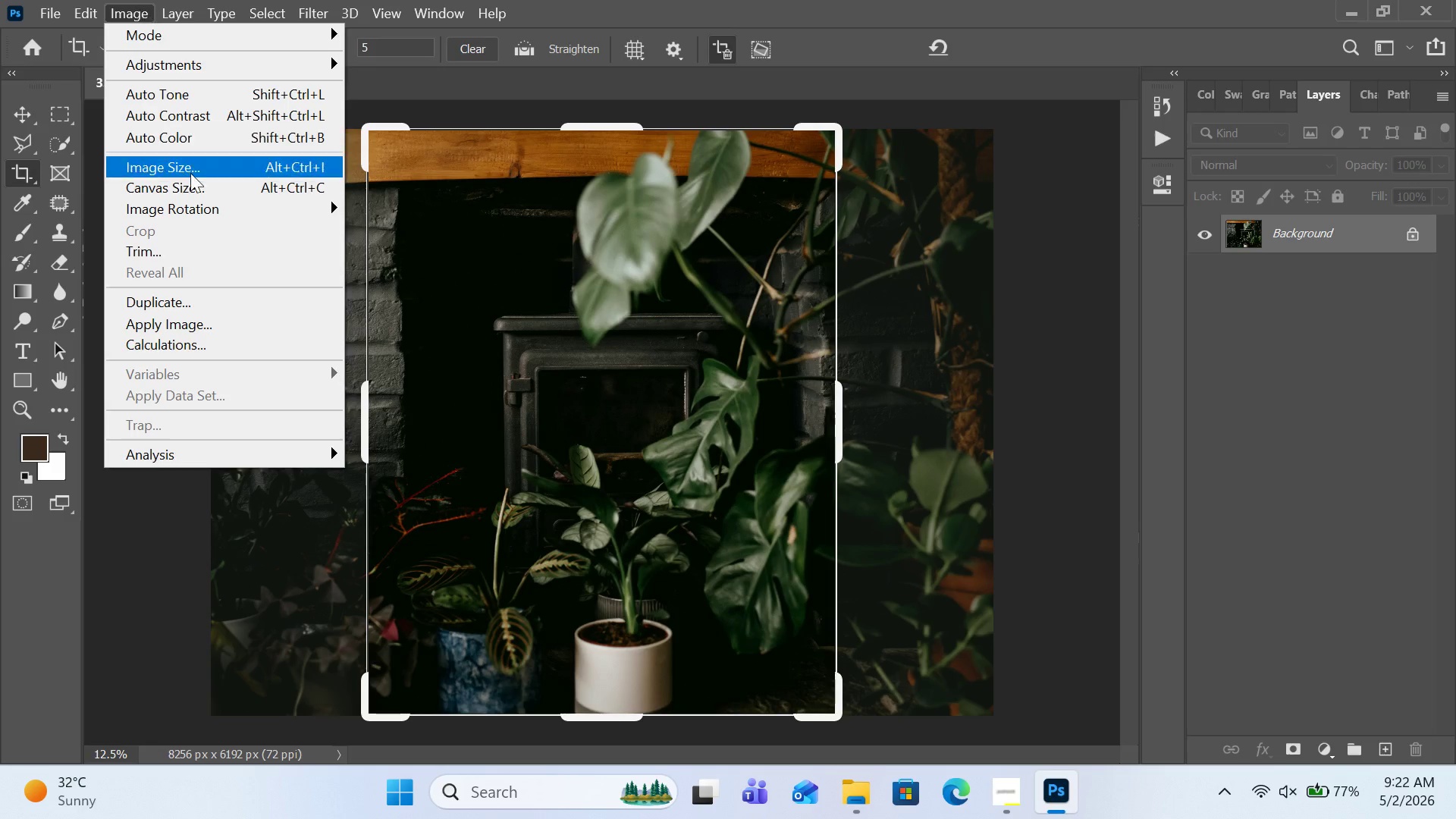 
left_click([190, 173])
 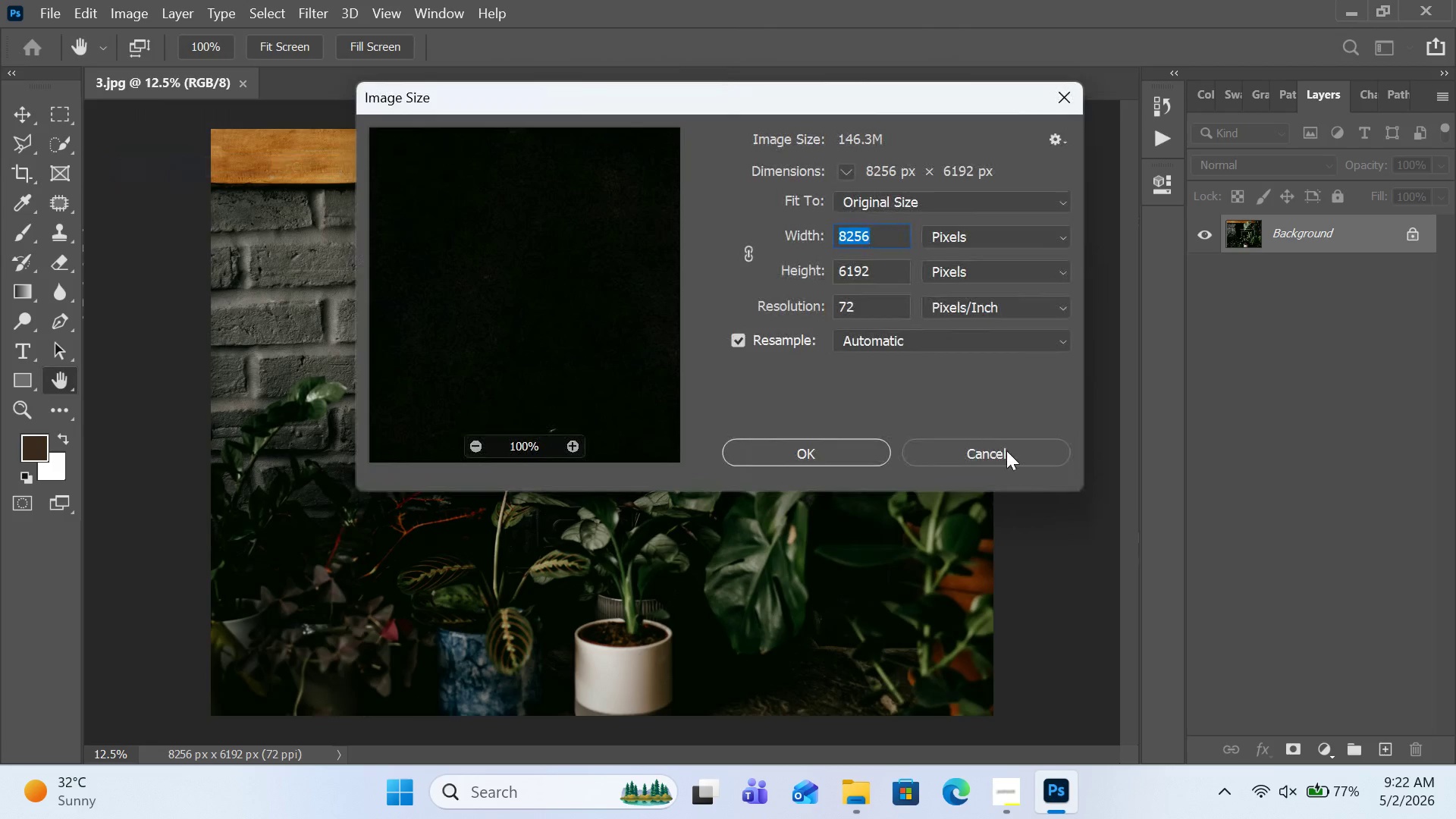 
left_click([1006, 450])
 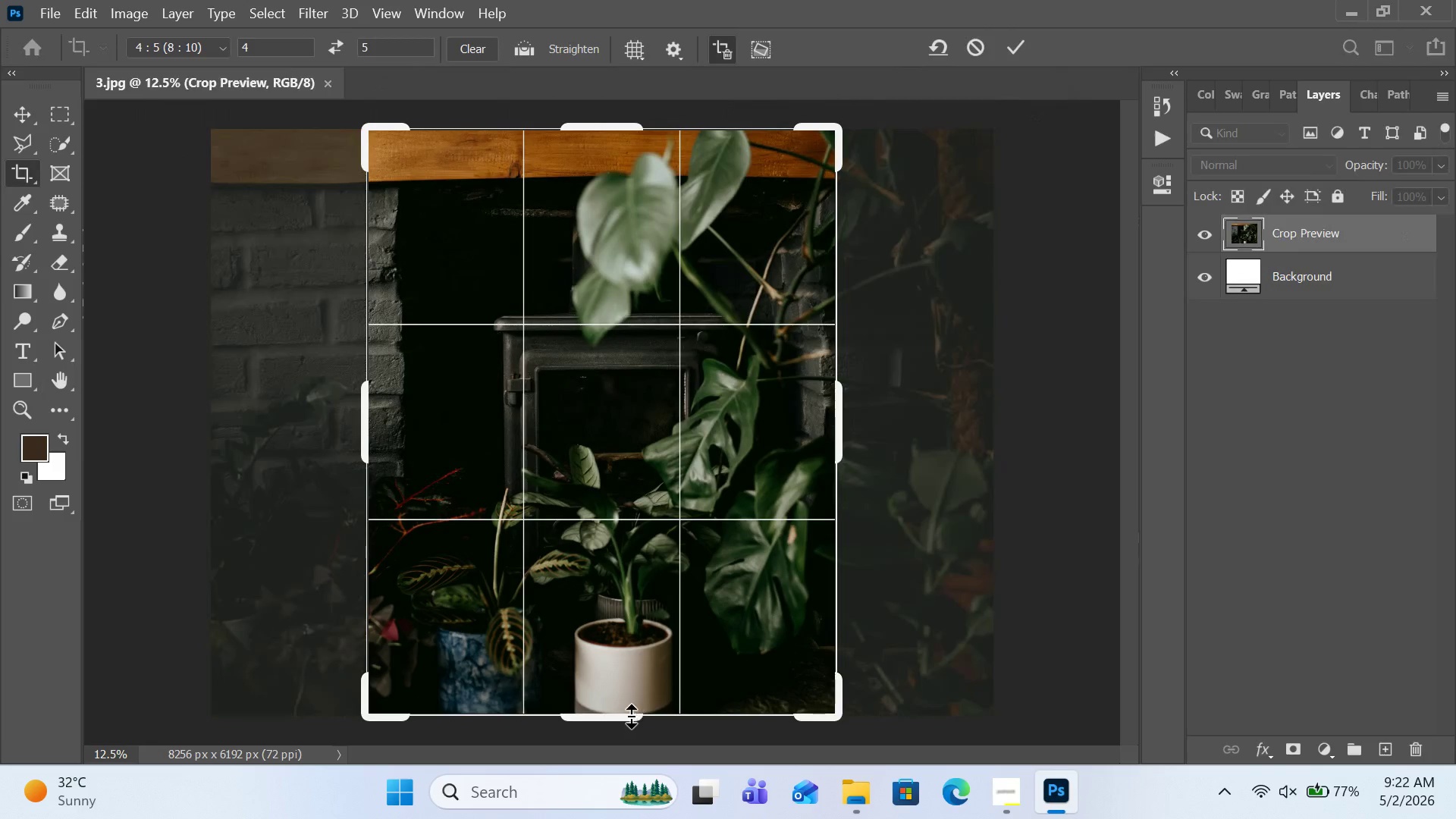 
wait(5.7)
 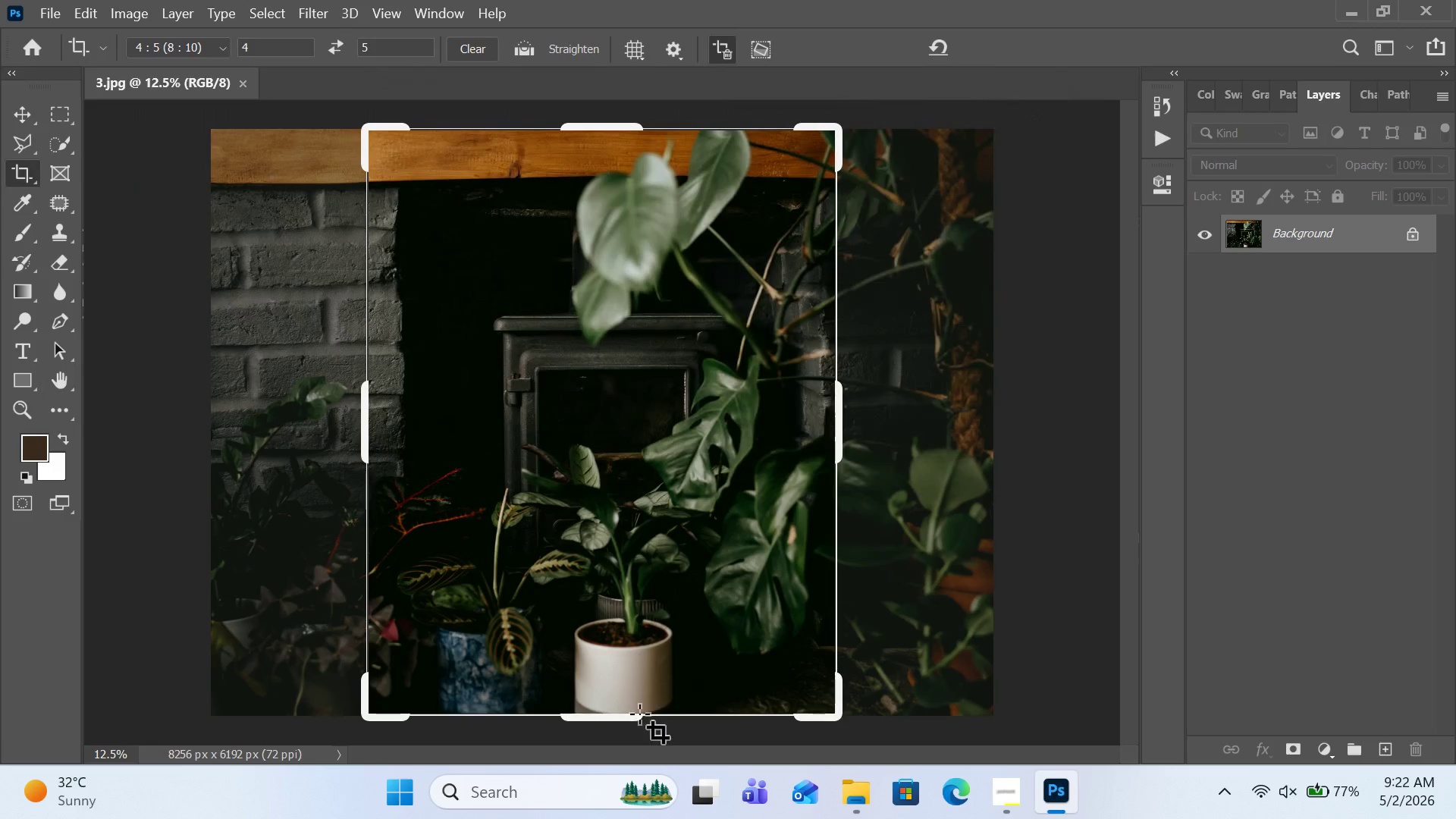 
left_click([1016, 46])
 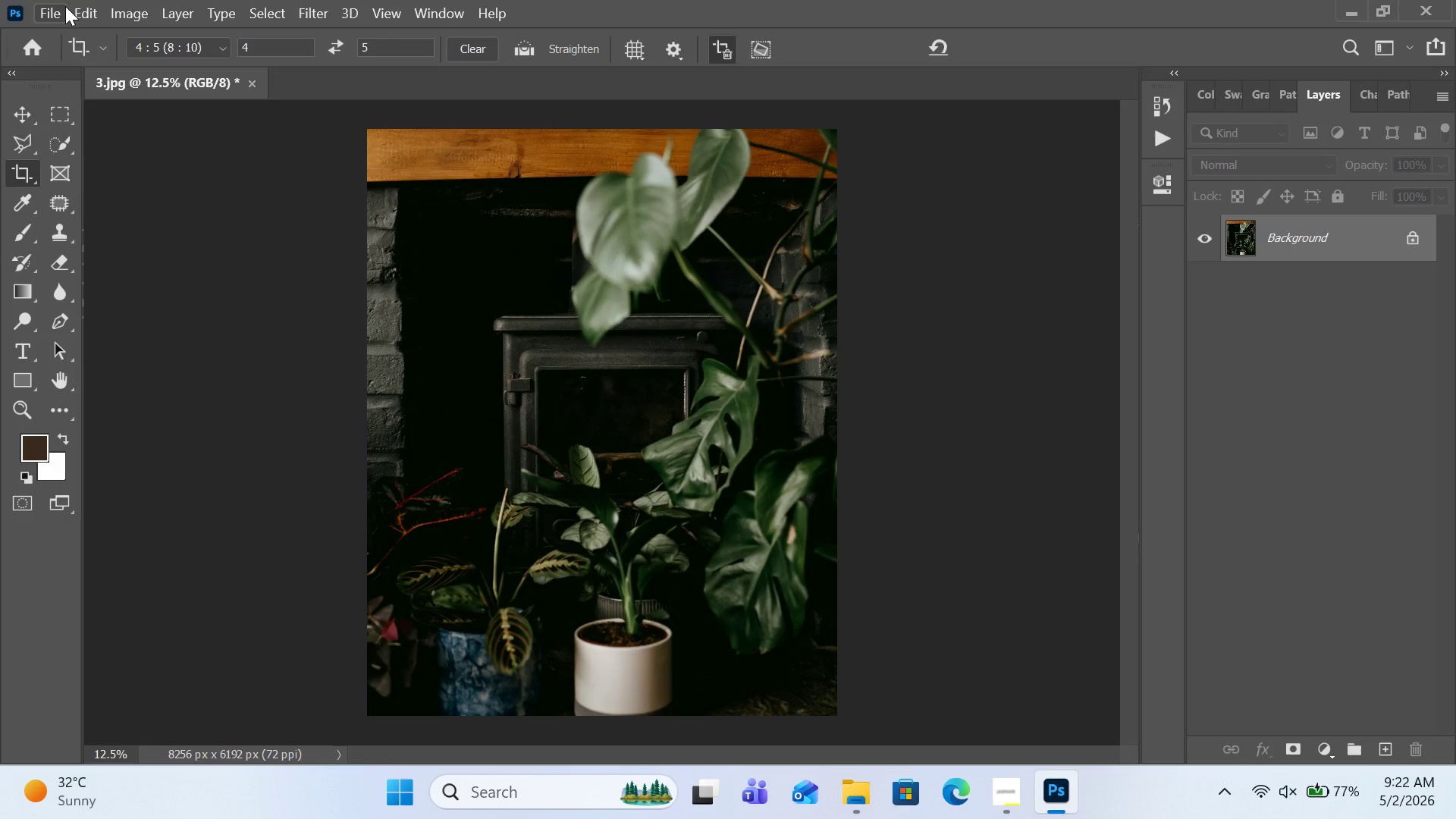 
left_click([100, 5])
 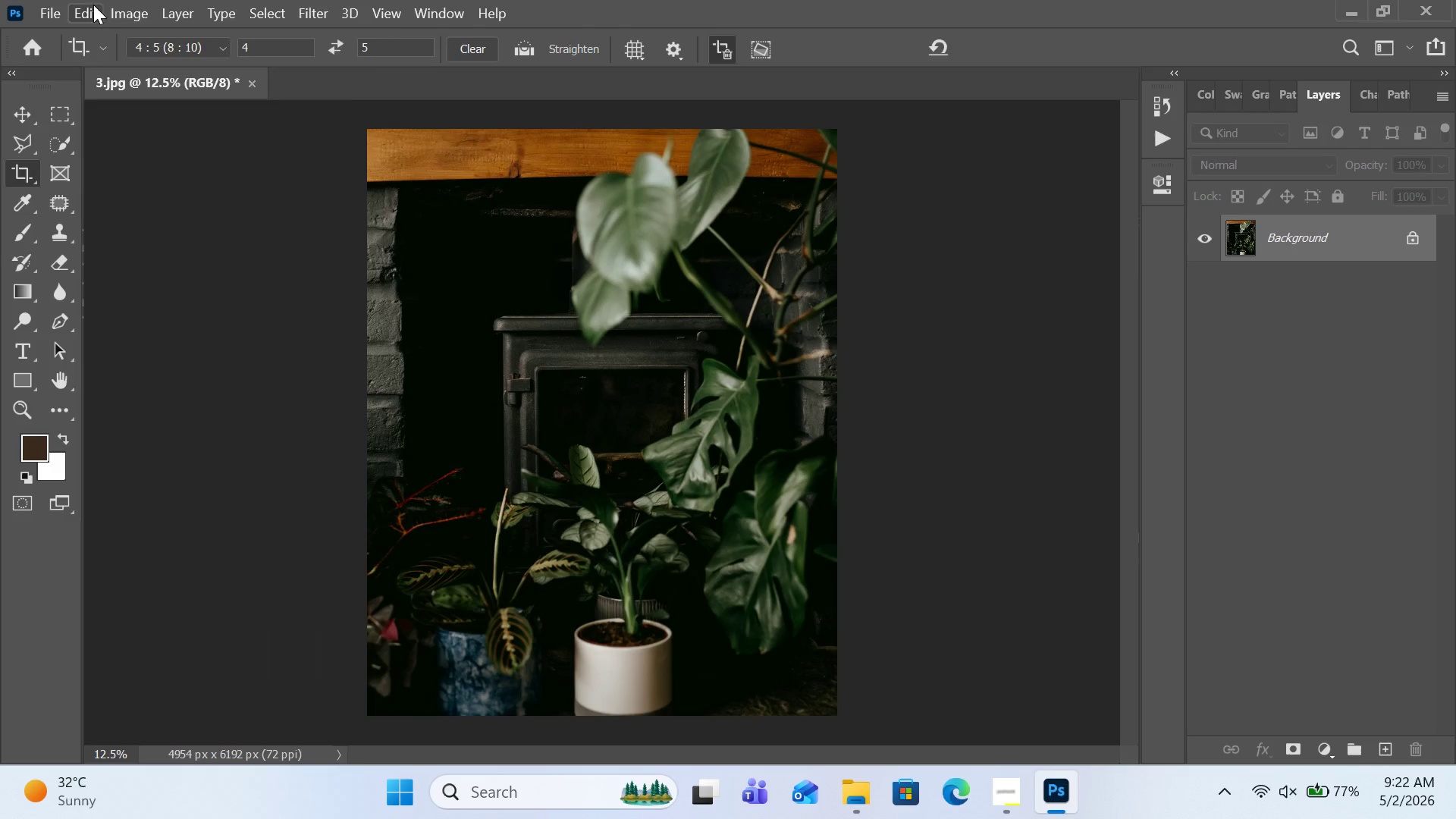 
left_click([110, 8])
 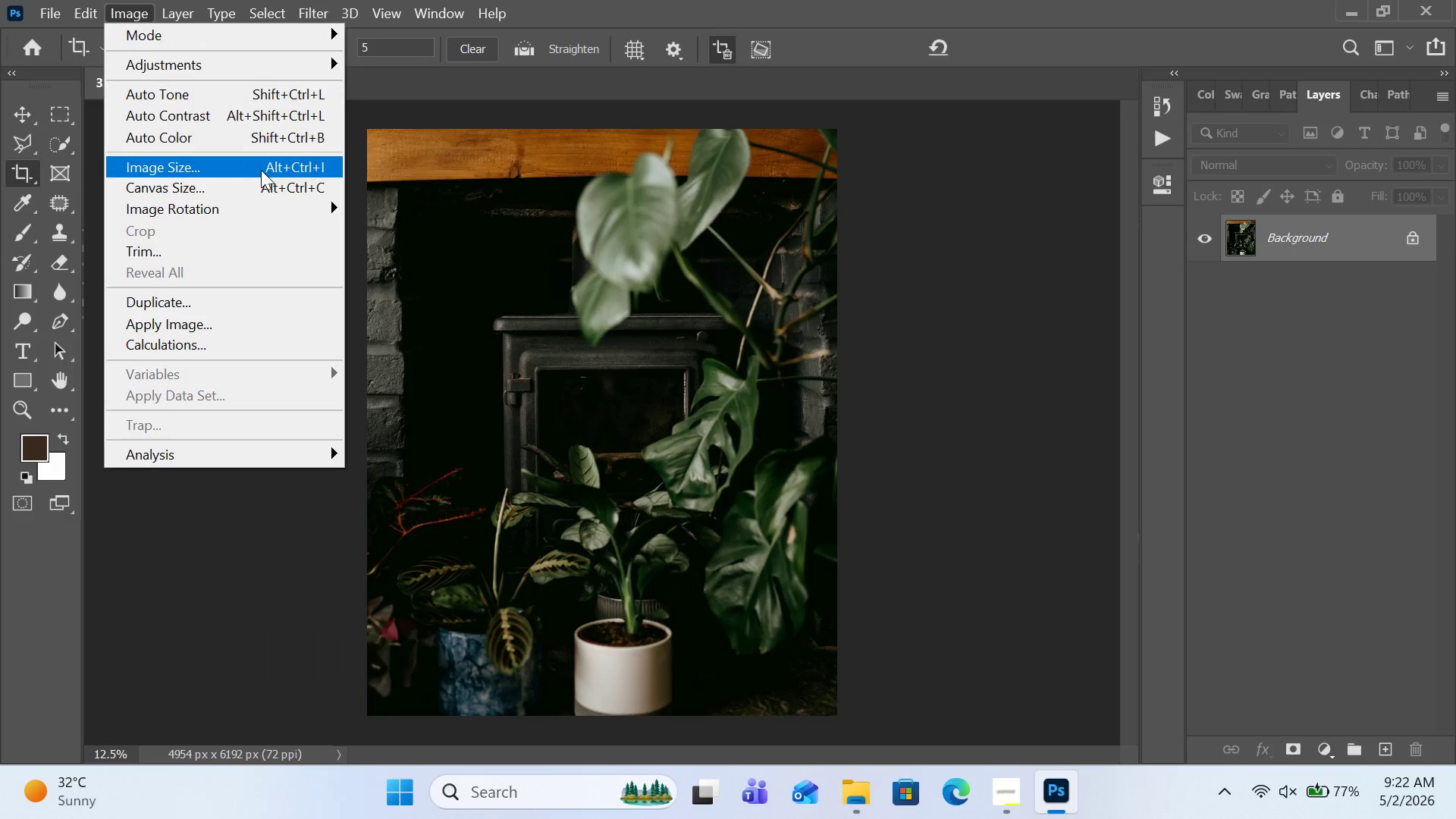 
left_click([261, 170])
 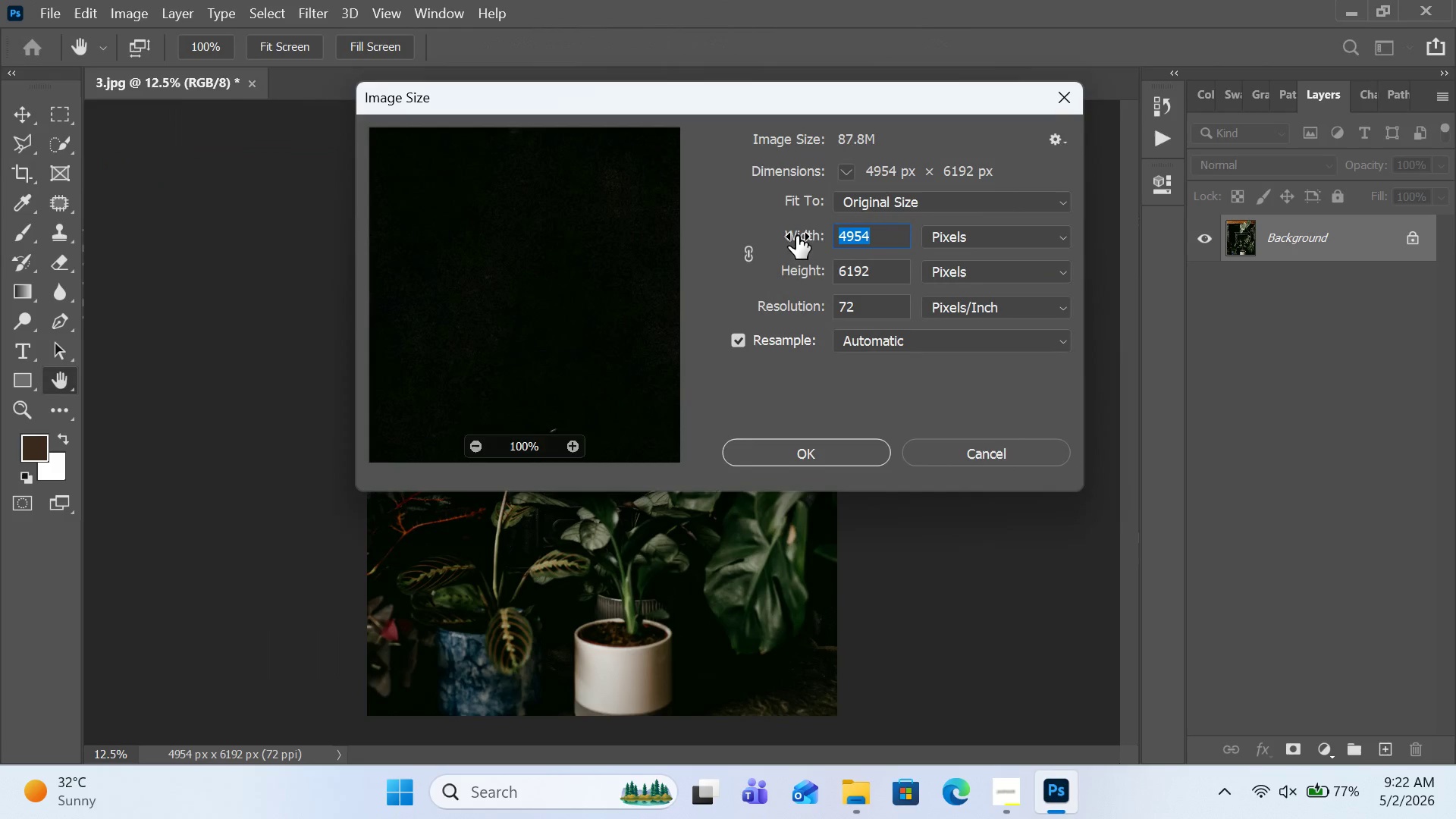 
key(Numpad1)
 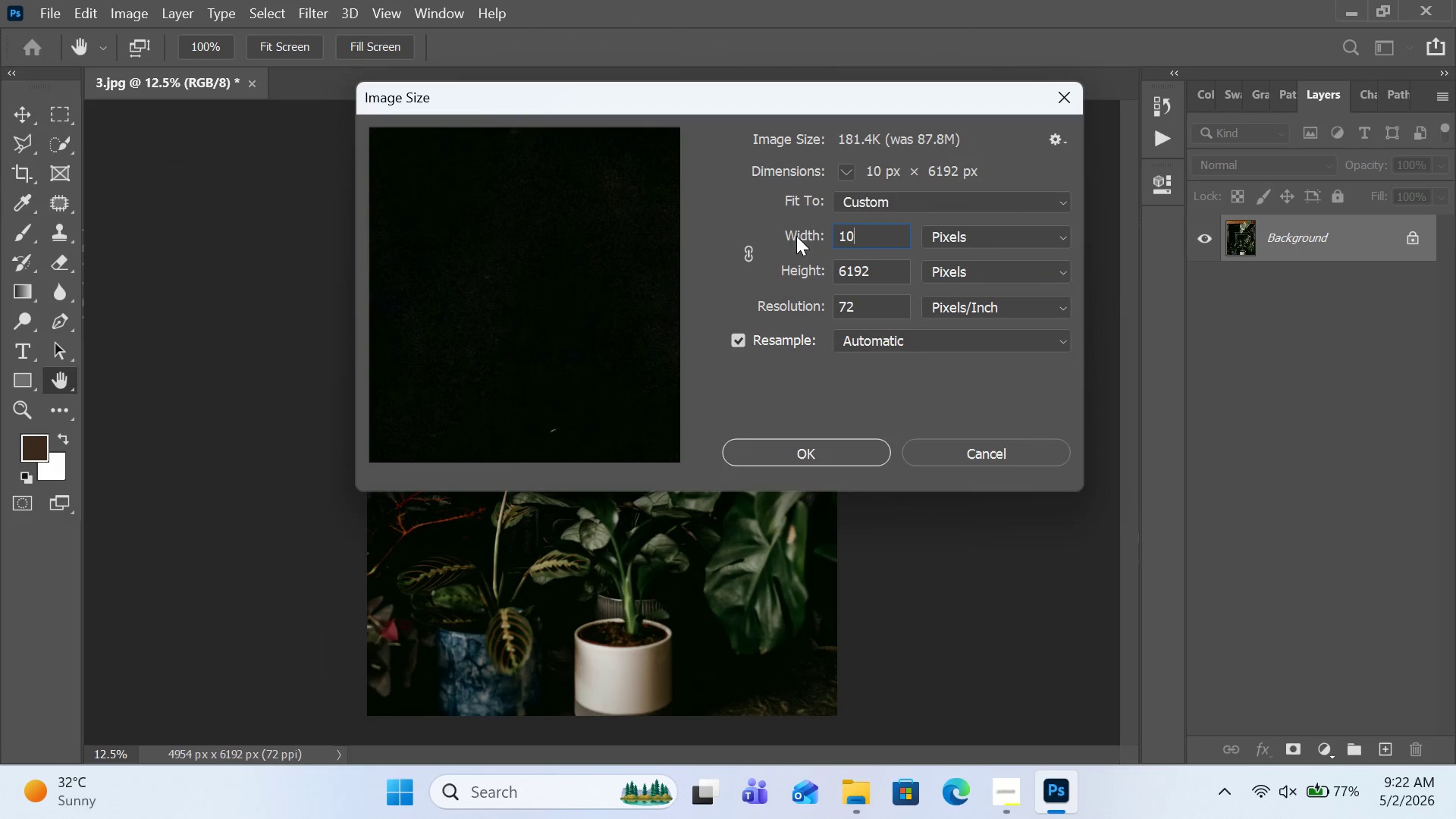 
key(Numpad0)
 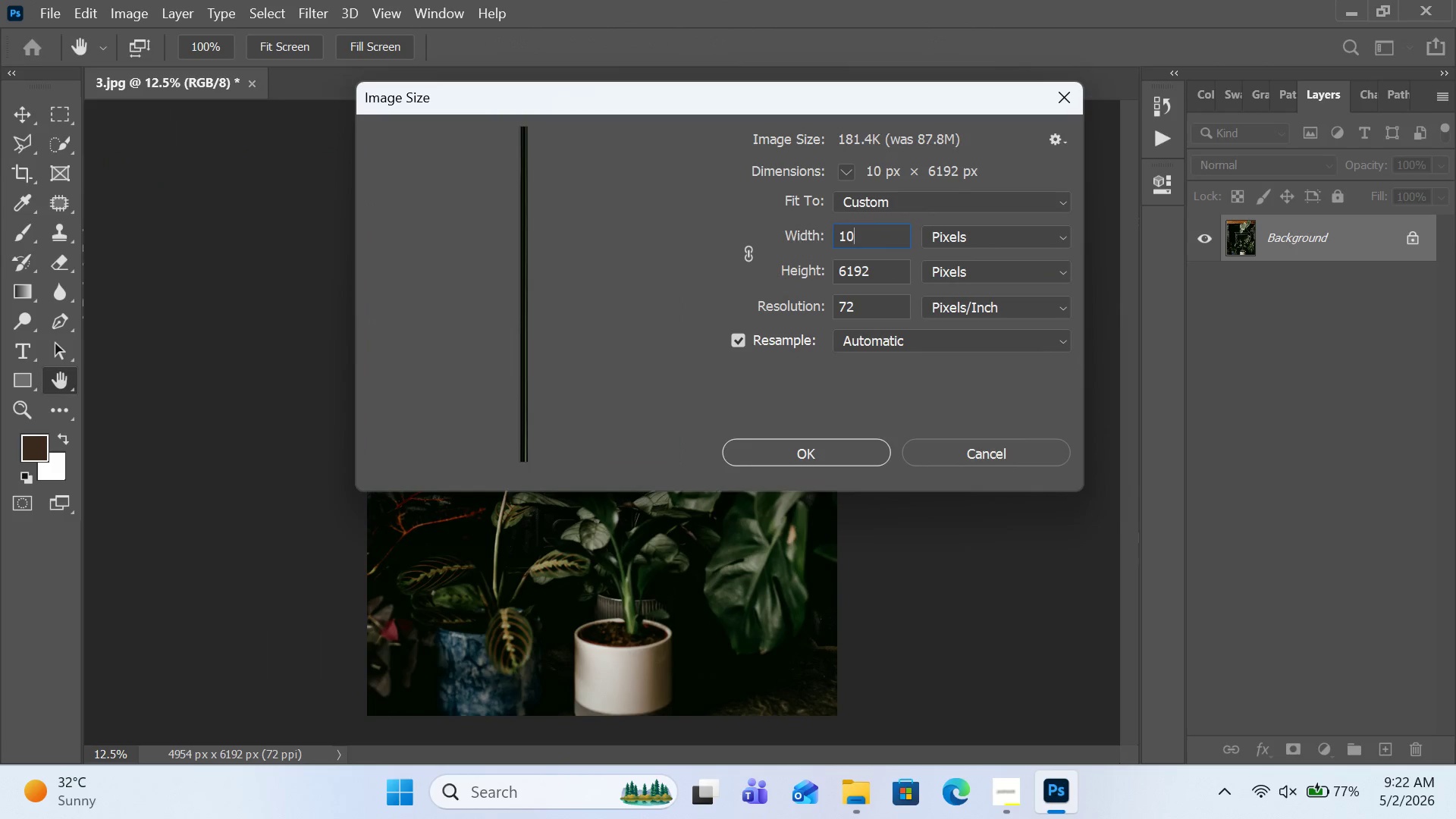 
key(Numpad8)
 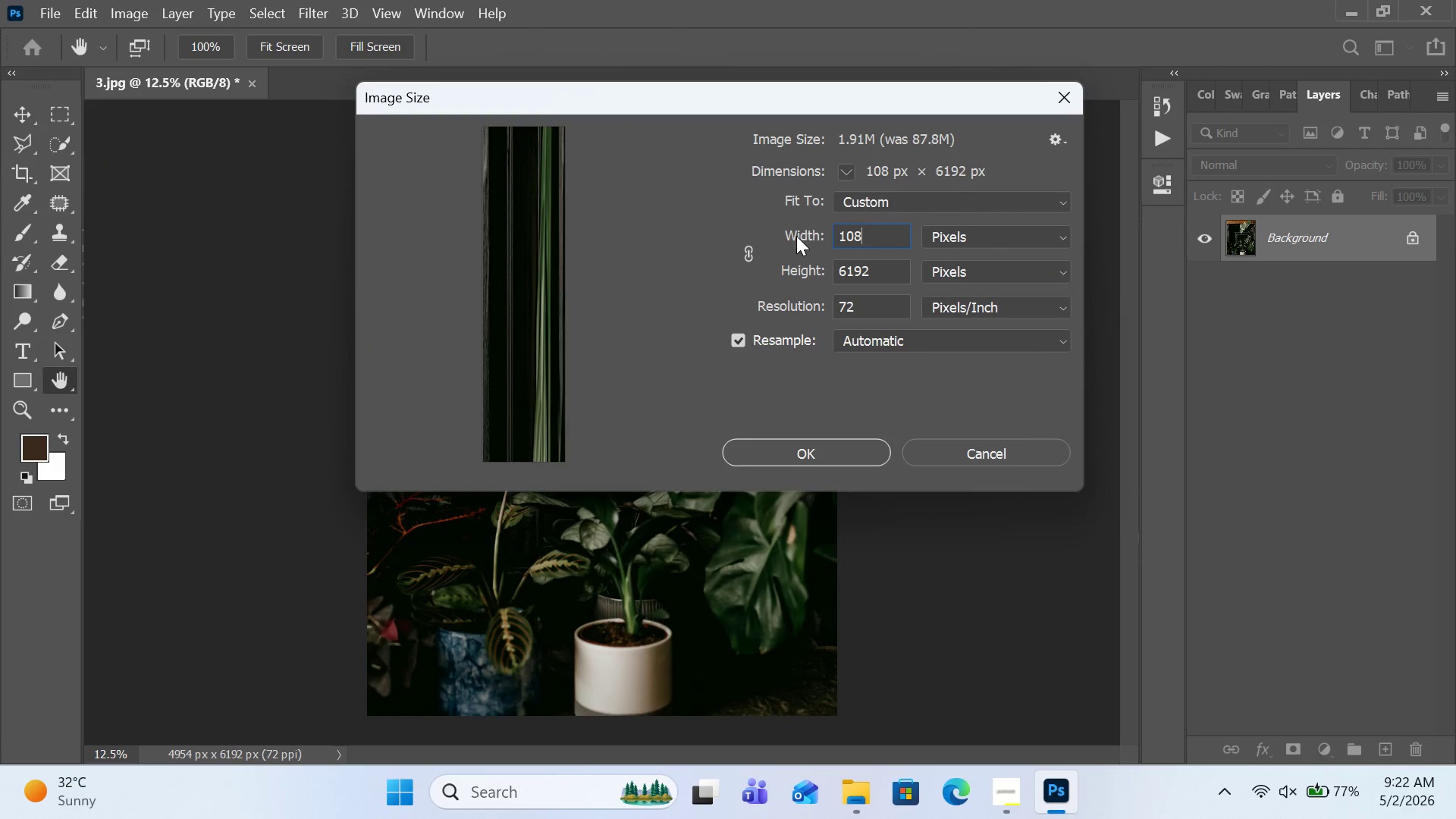 
key(Numpad0)
 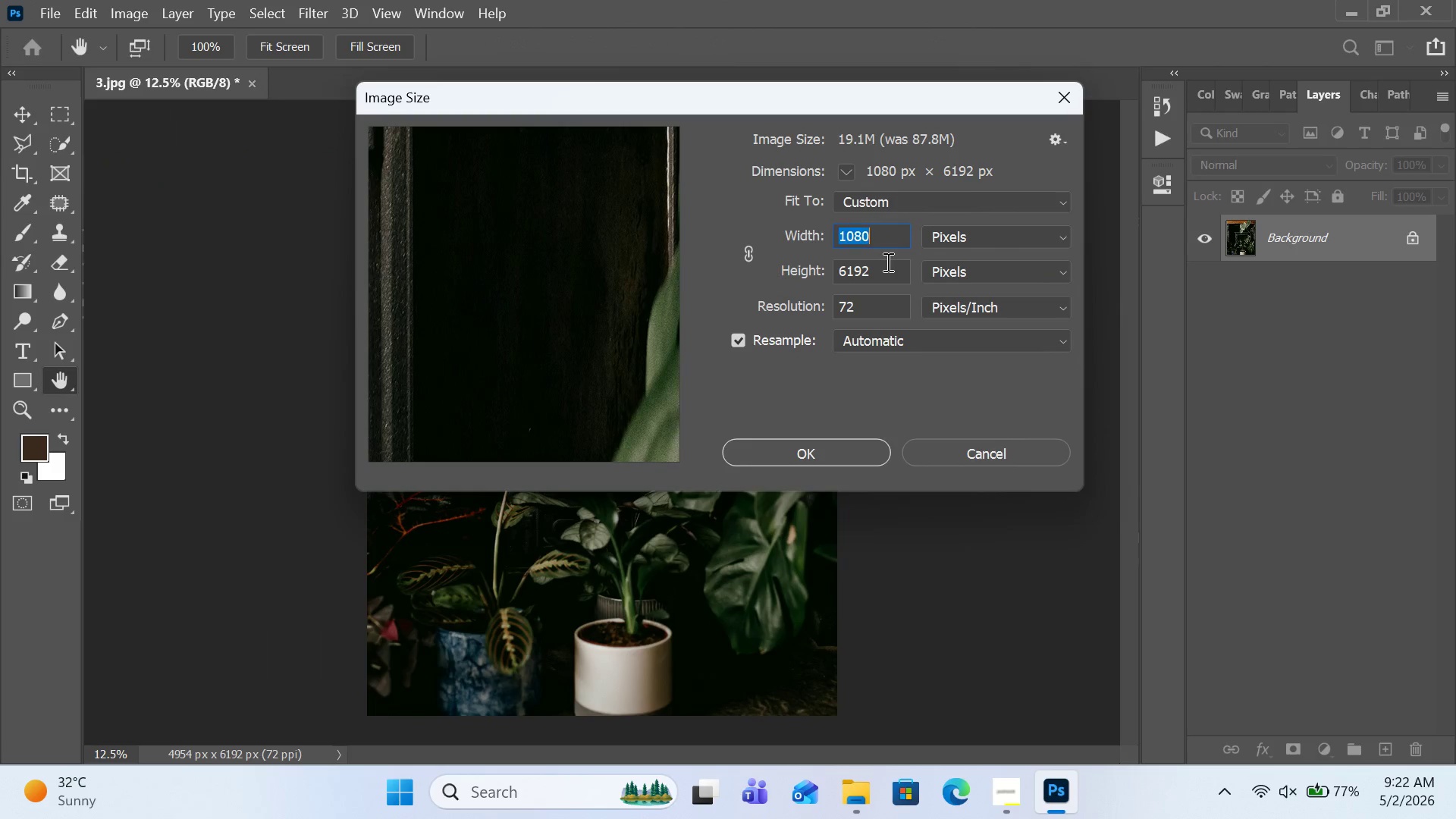 
double_click([886, 262])
 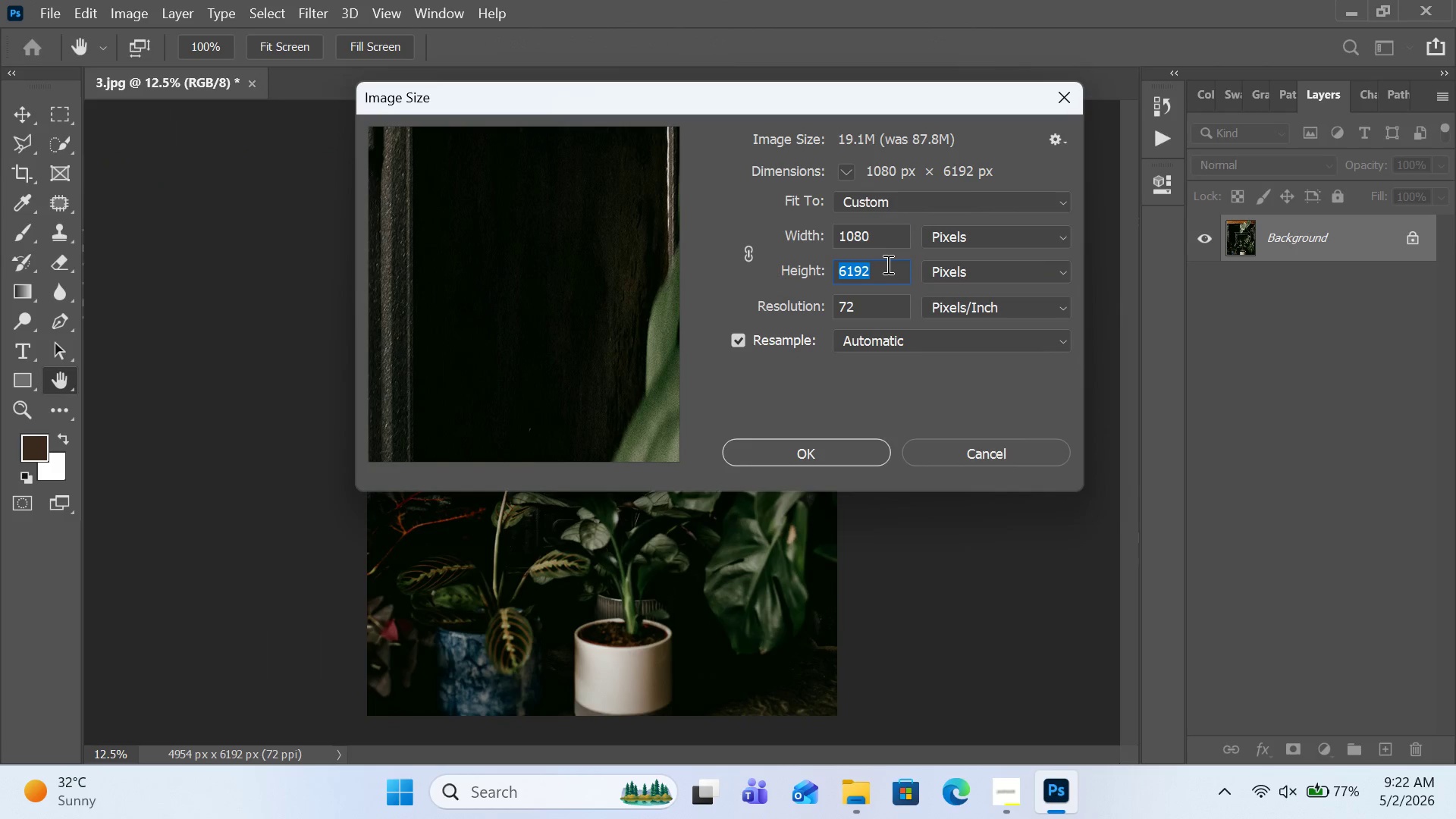 
key(Numpad1)
 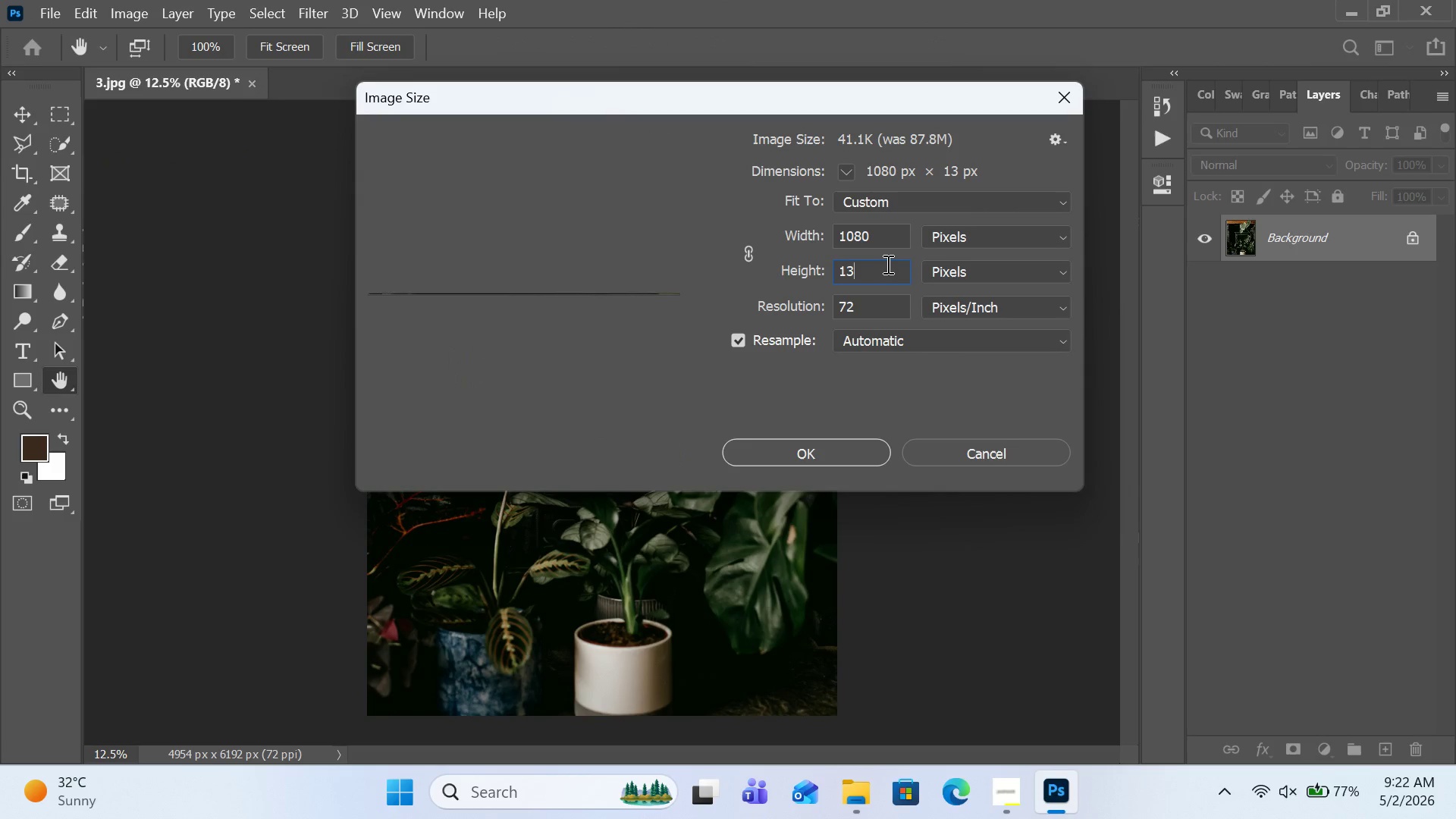 
key(Numpad3)
 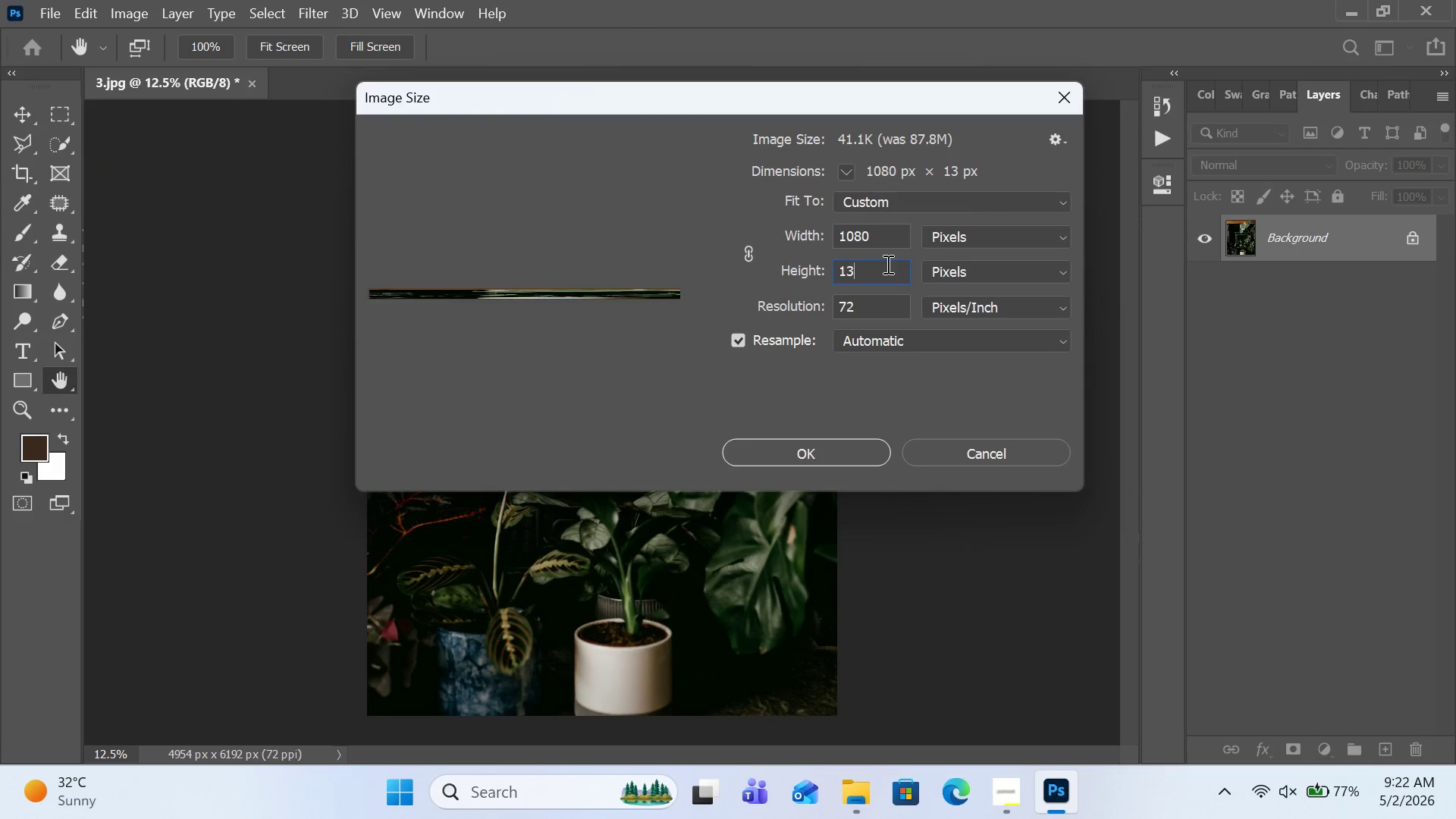 
key(Numpad5)
 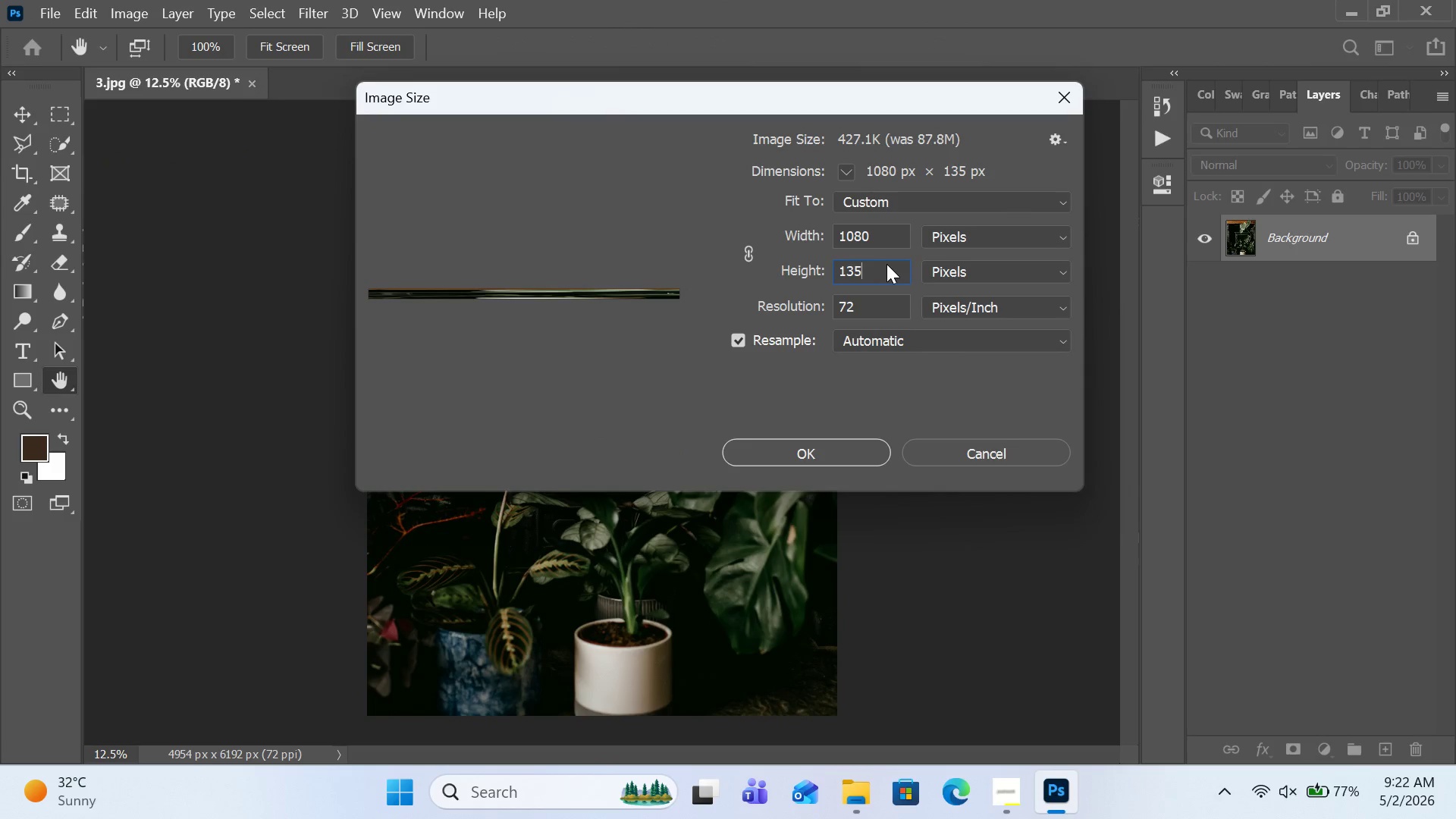 
key(Numpad0)
 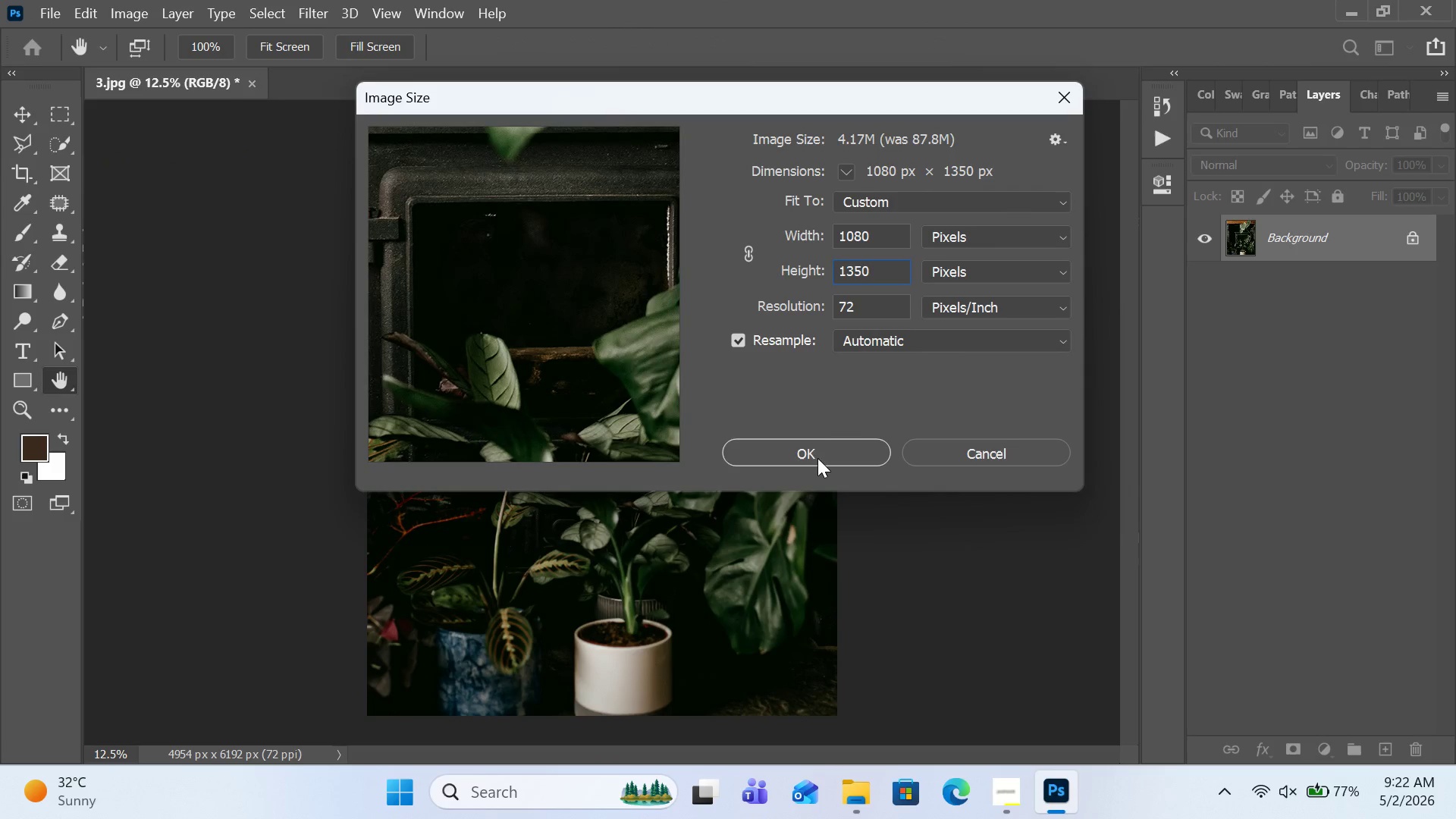 
left_click([817, 458])
 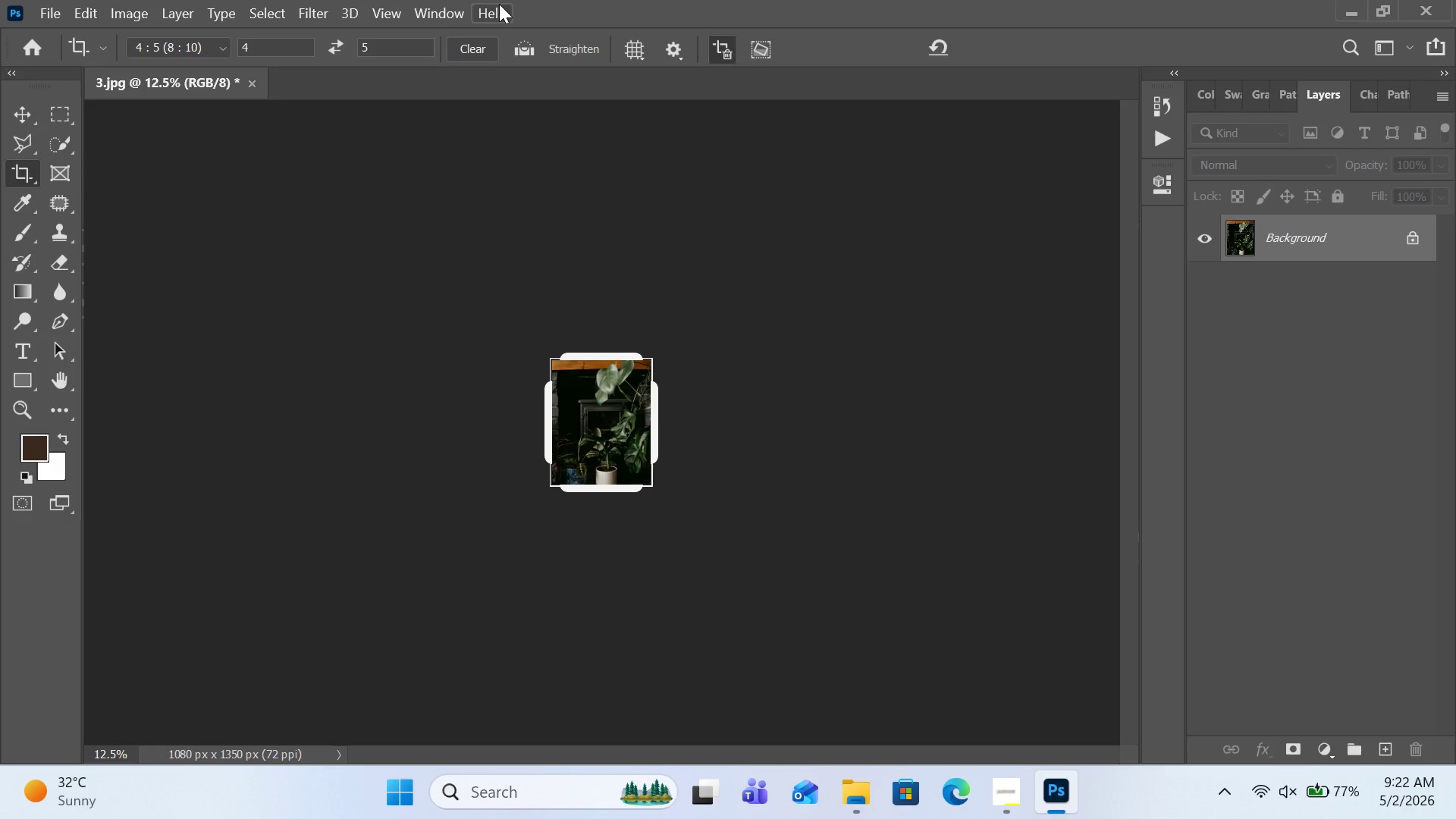 
wait(12.94)
 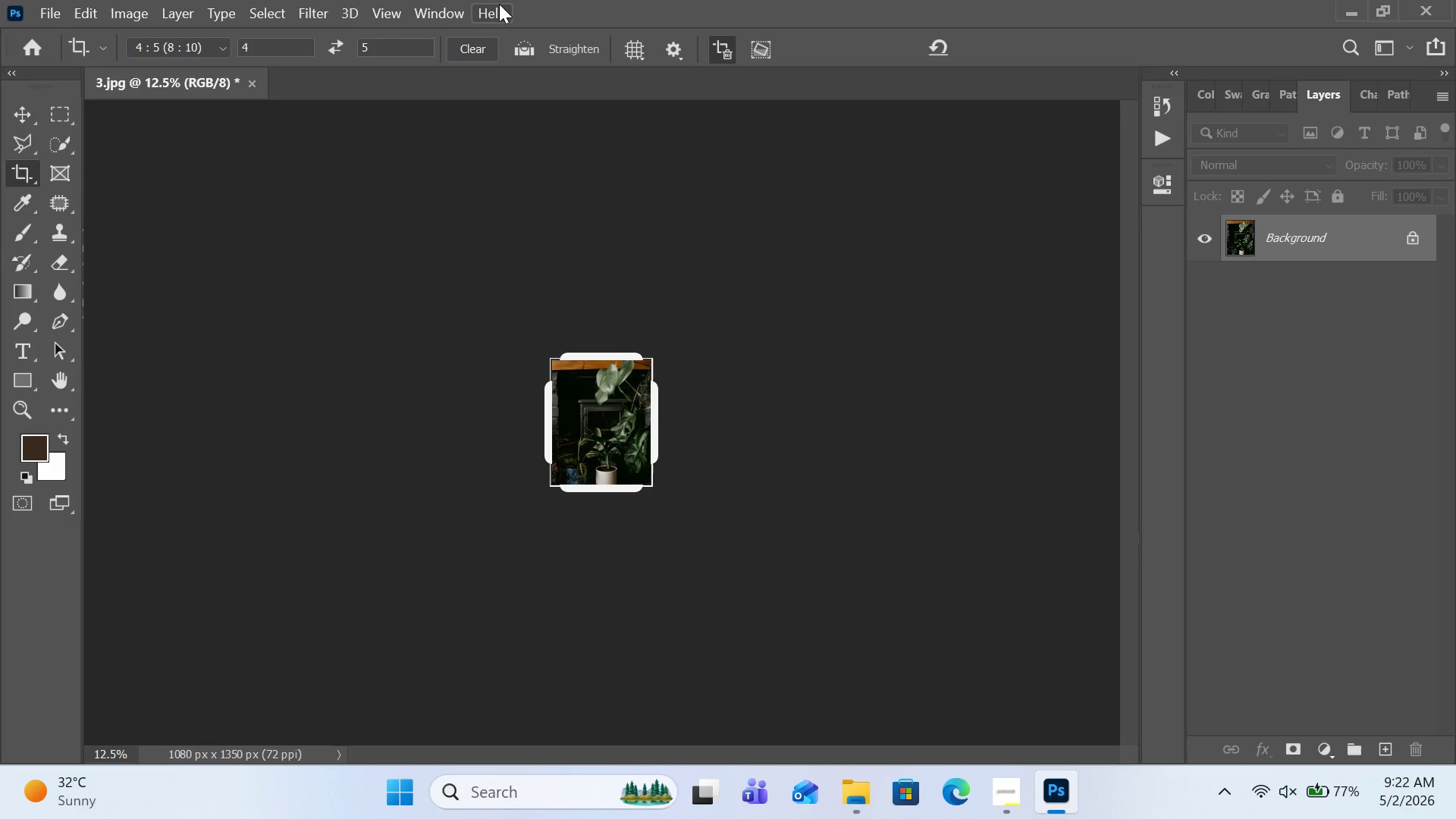 
key(Control+A)
 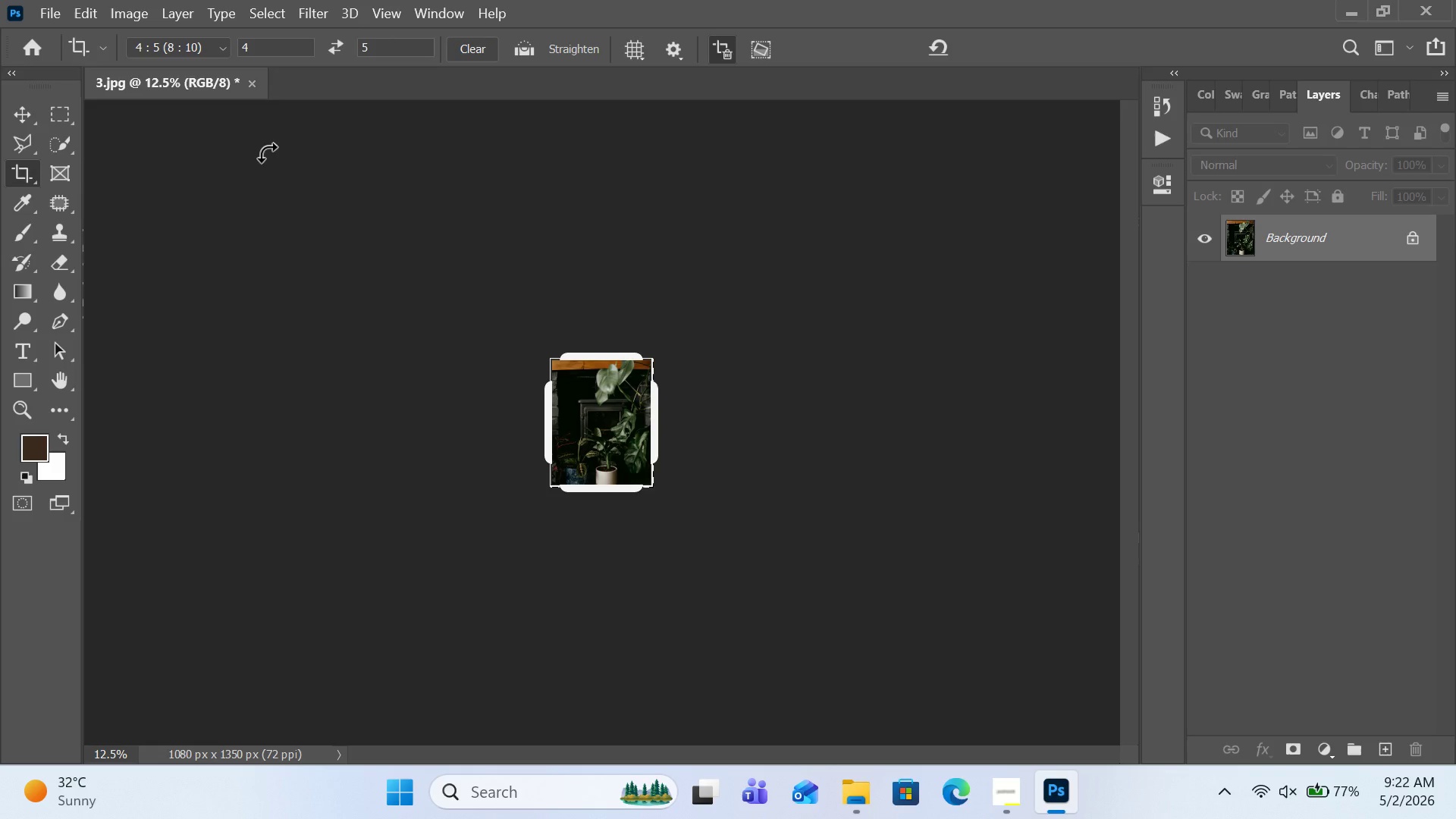 
key(Control+C)
 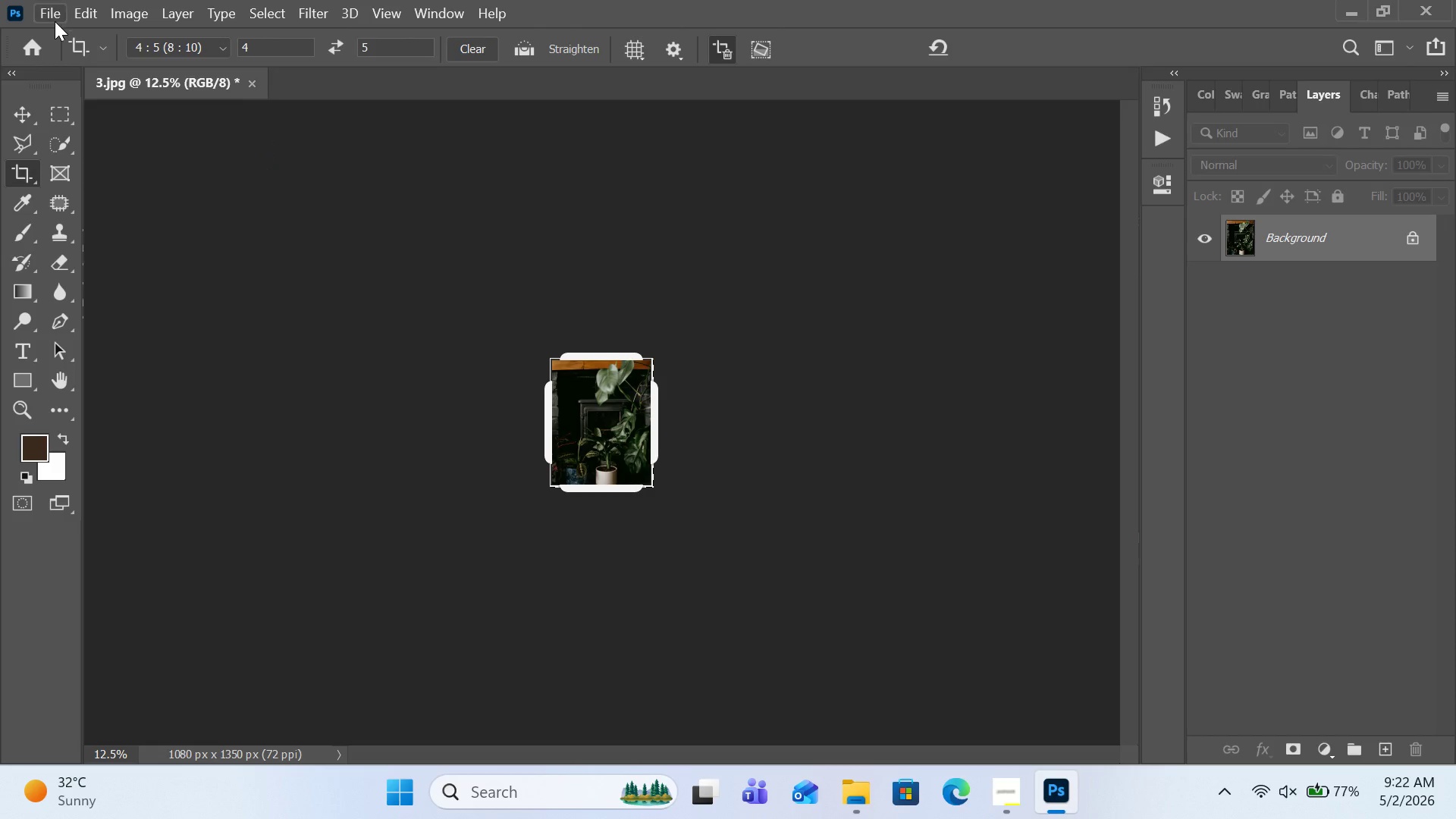 
left_click([55, 18])
 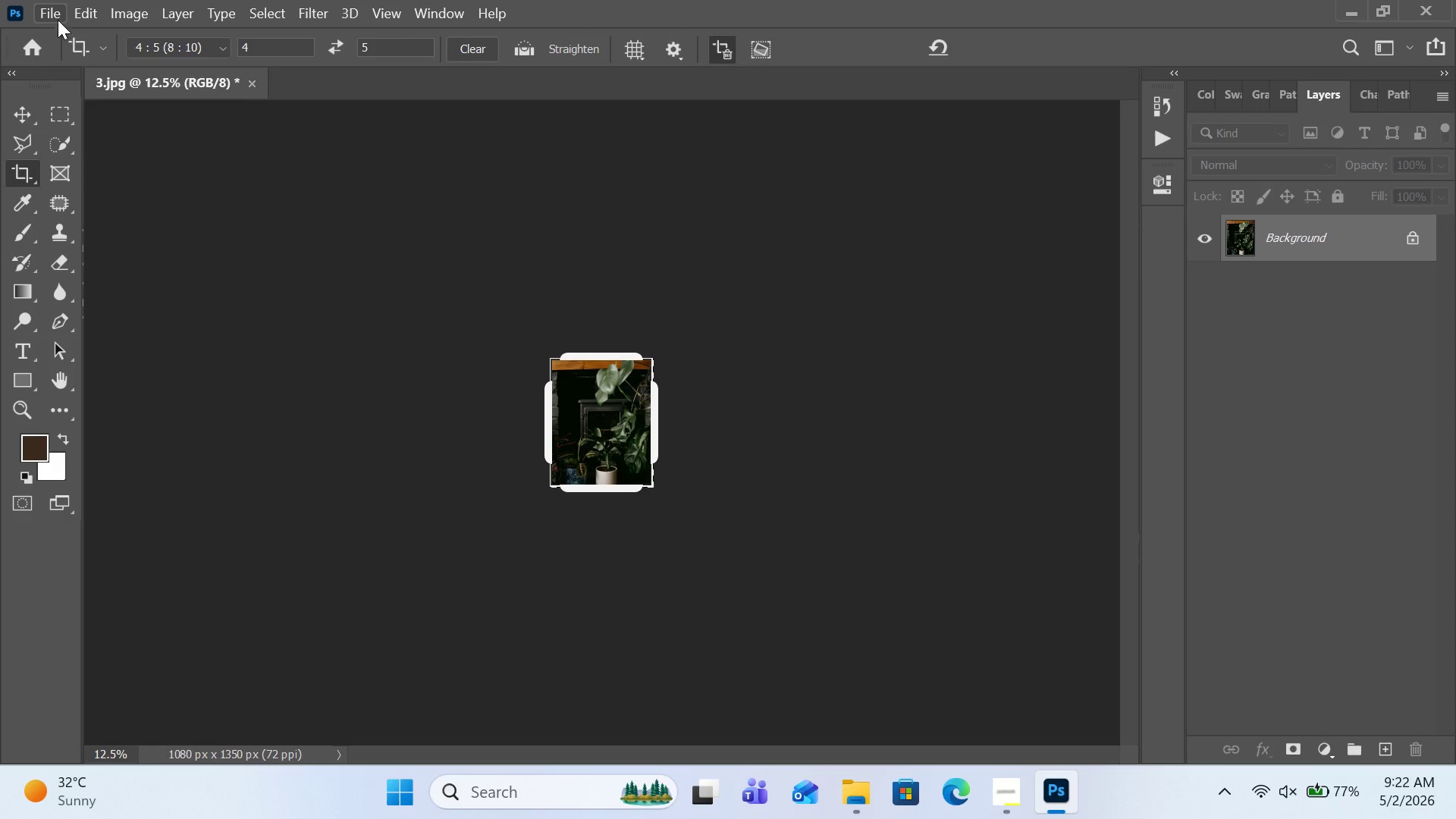 
left_click([55, 18])
 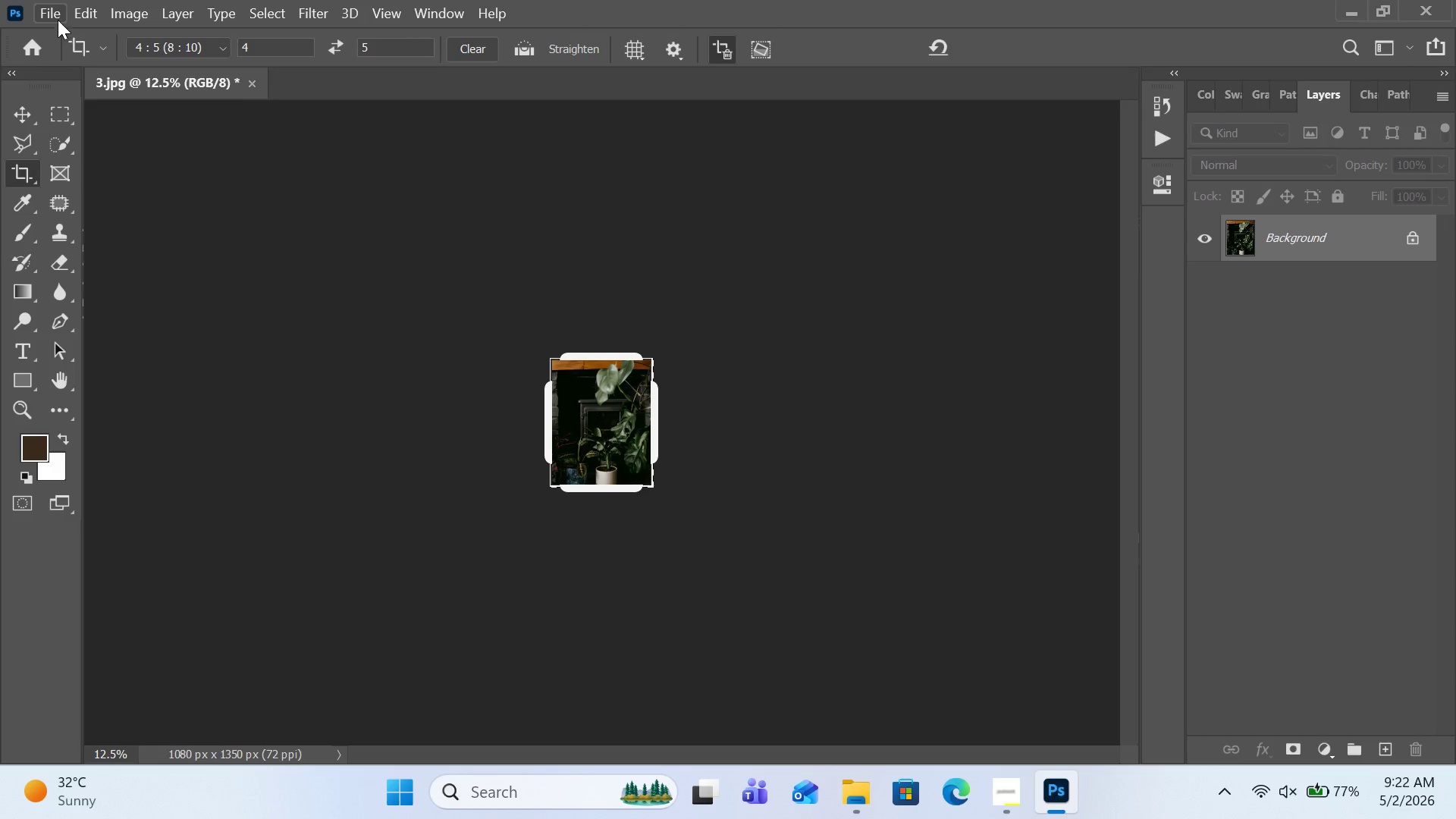 
left_click([58, 20])
 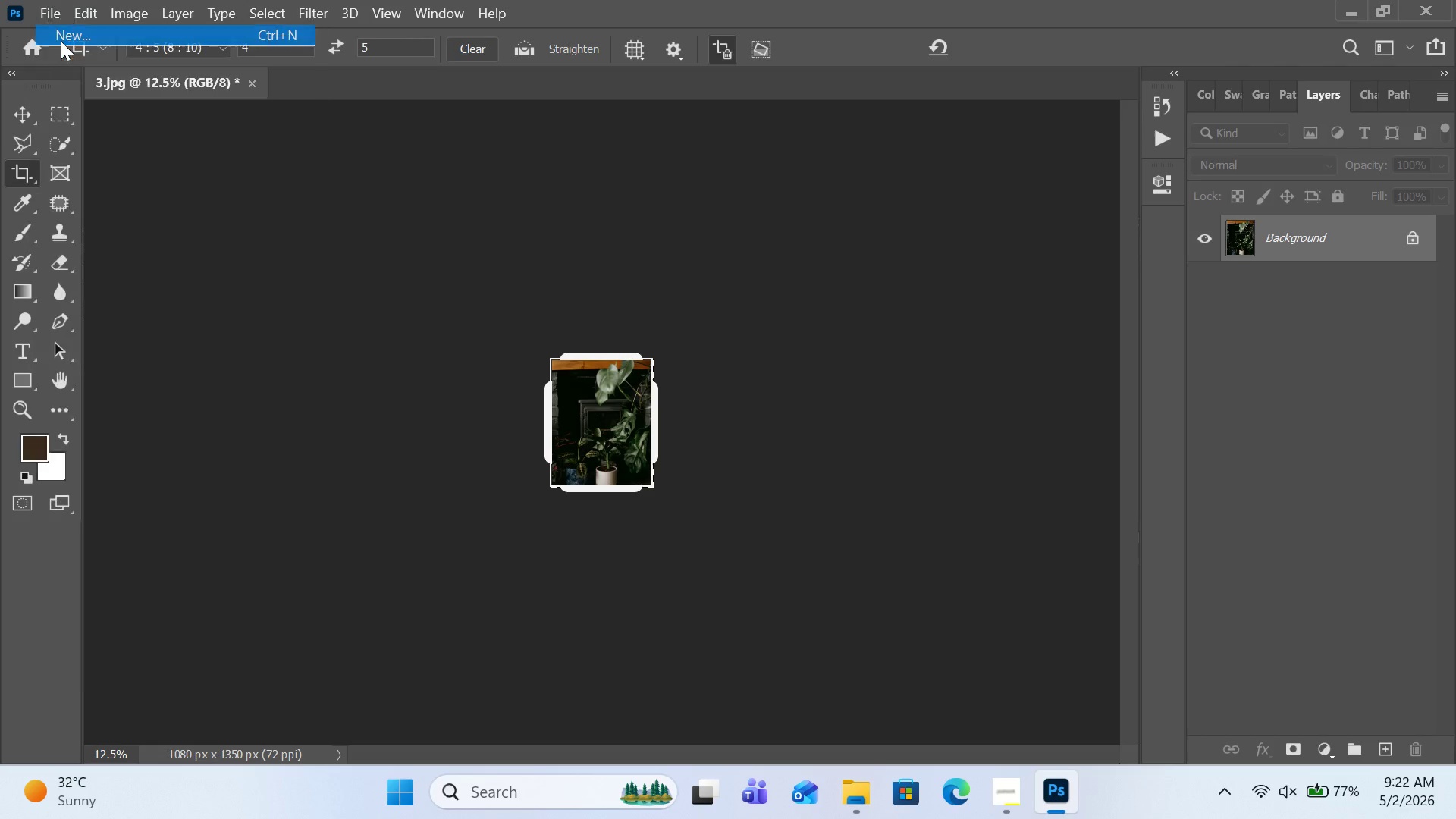 
double_click([61, 41])
 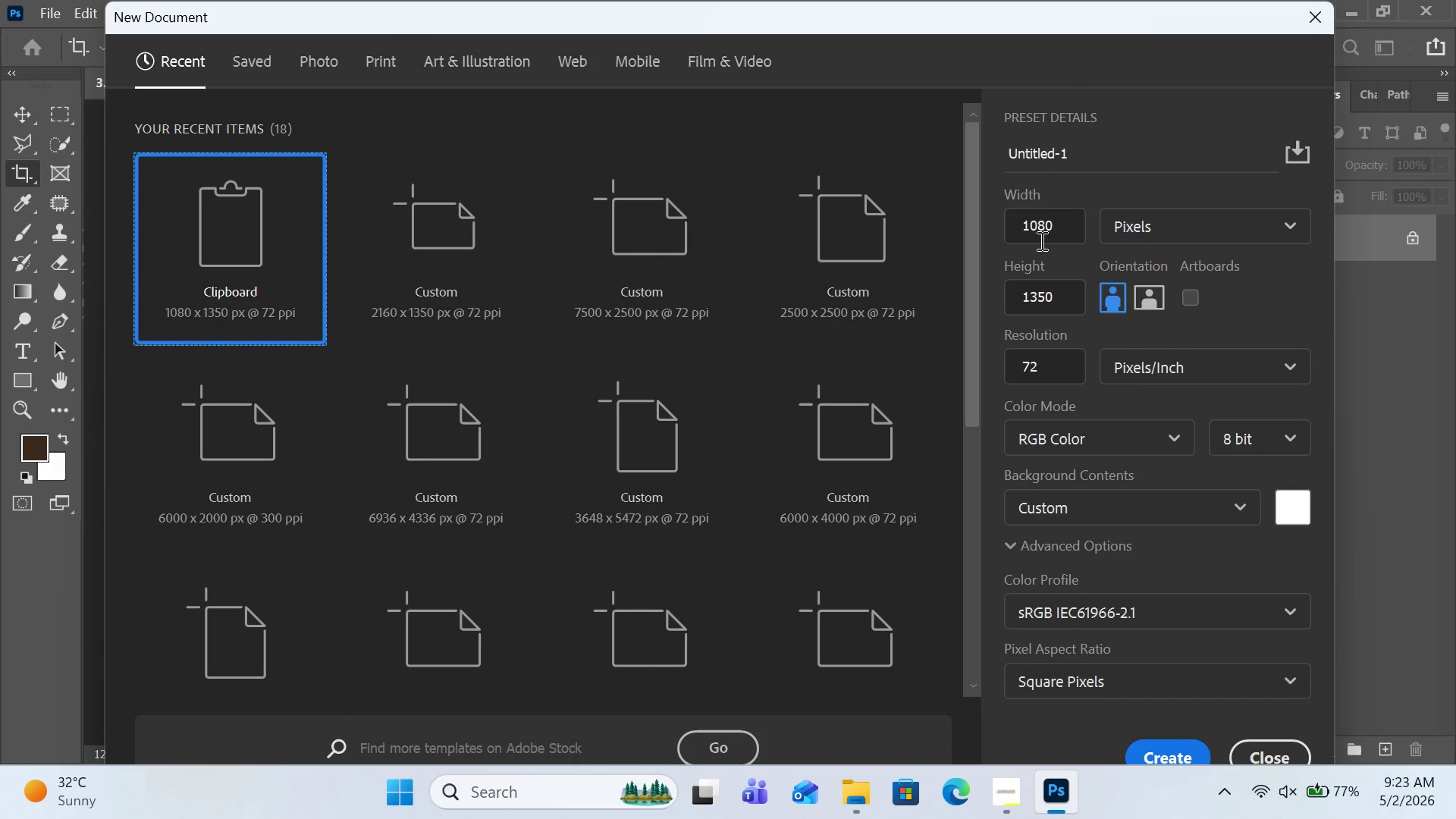 
double_click([1071, 234])
 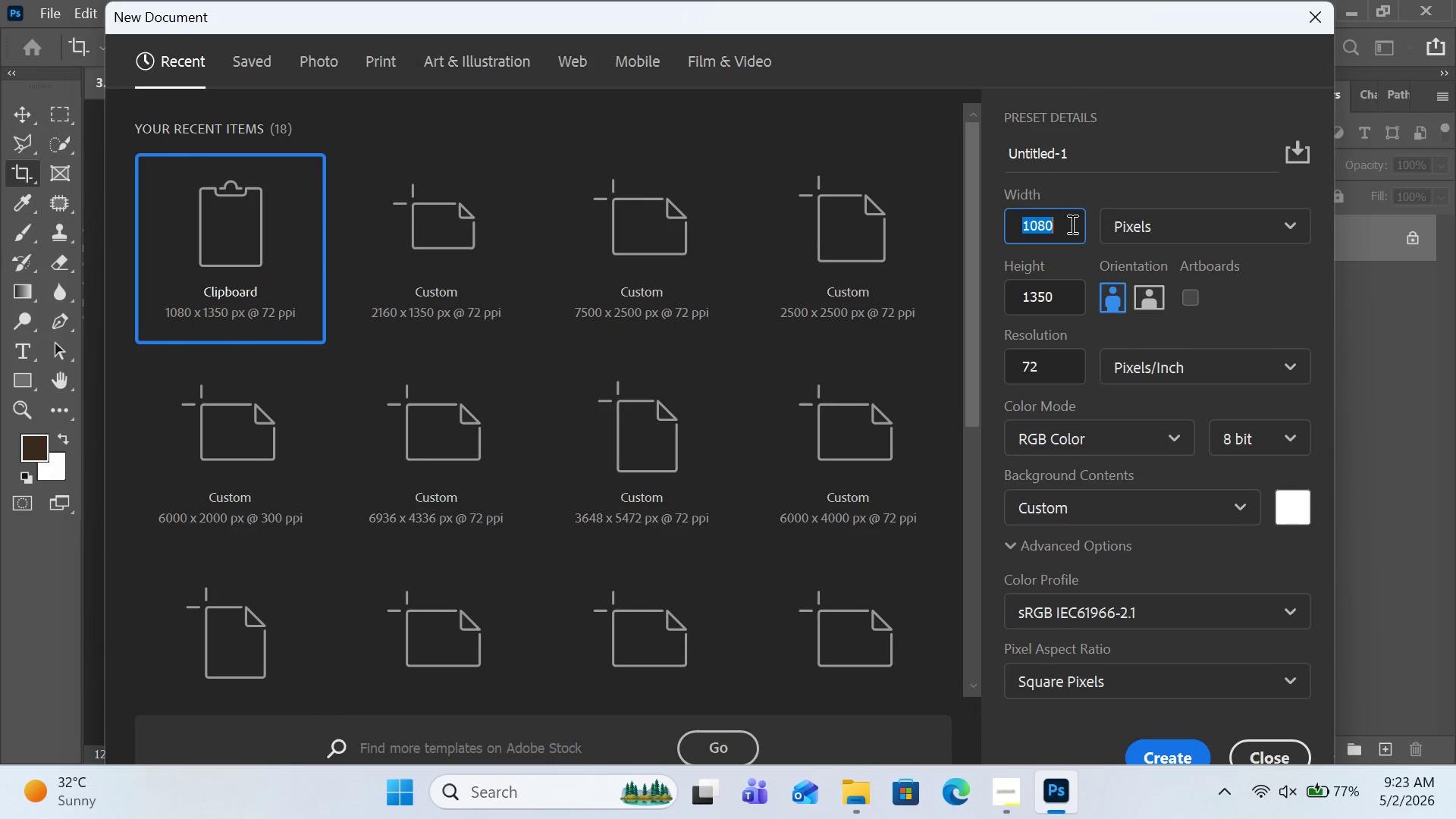 
triple_click([1071, 224])
 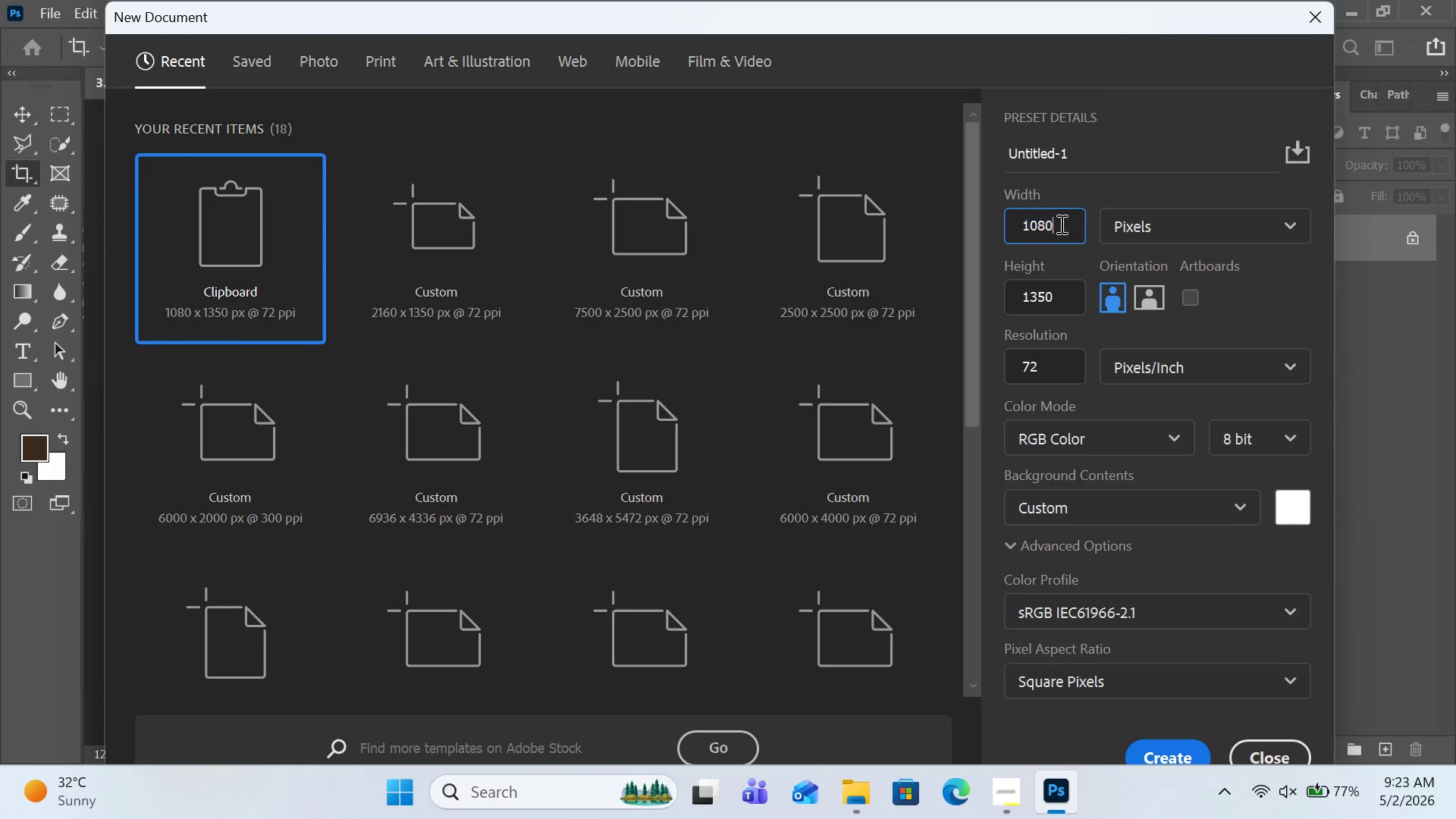 
triple_click([1060, 224])
 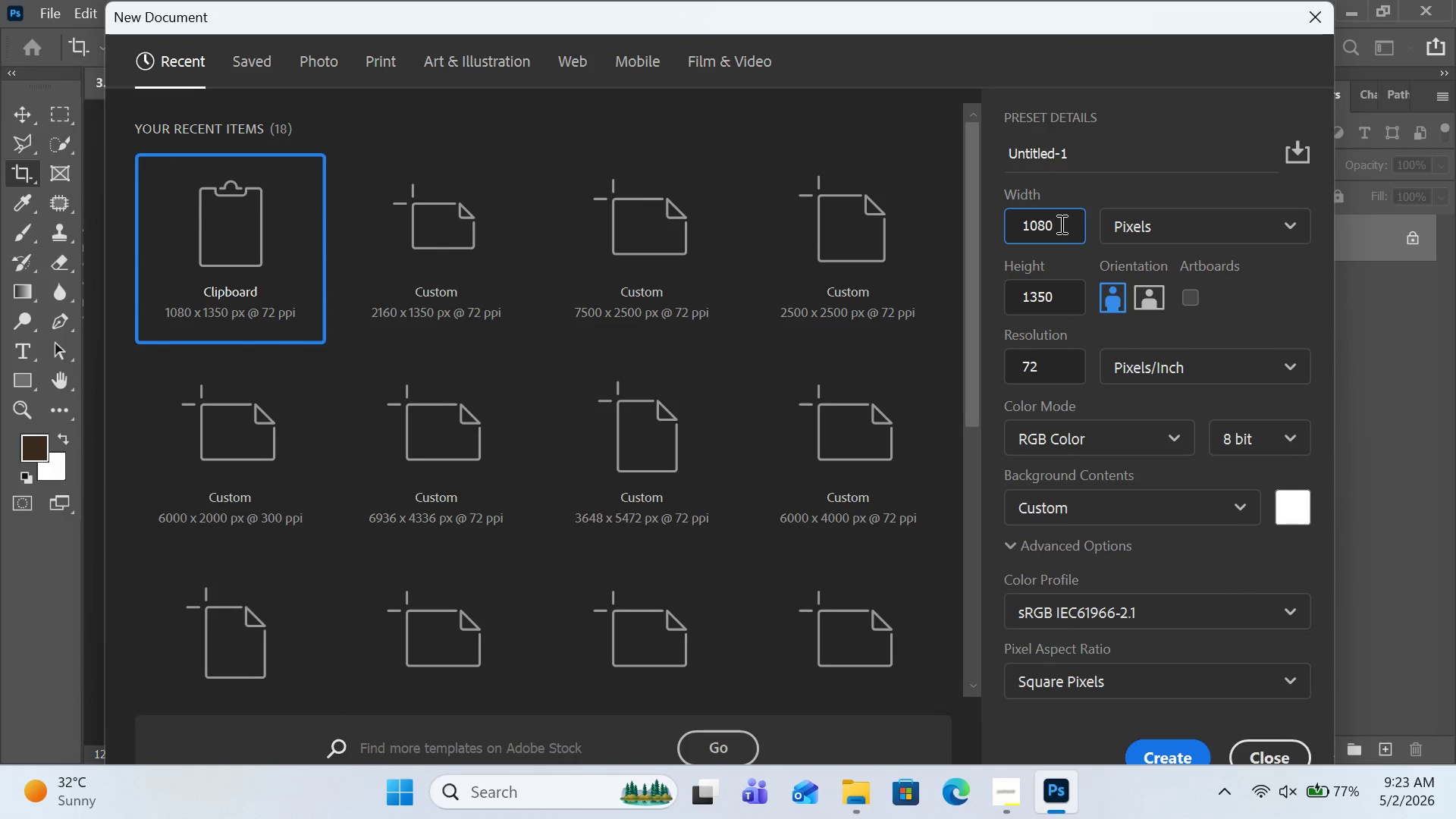 
type(*2)
 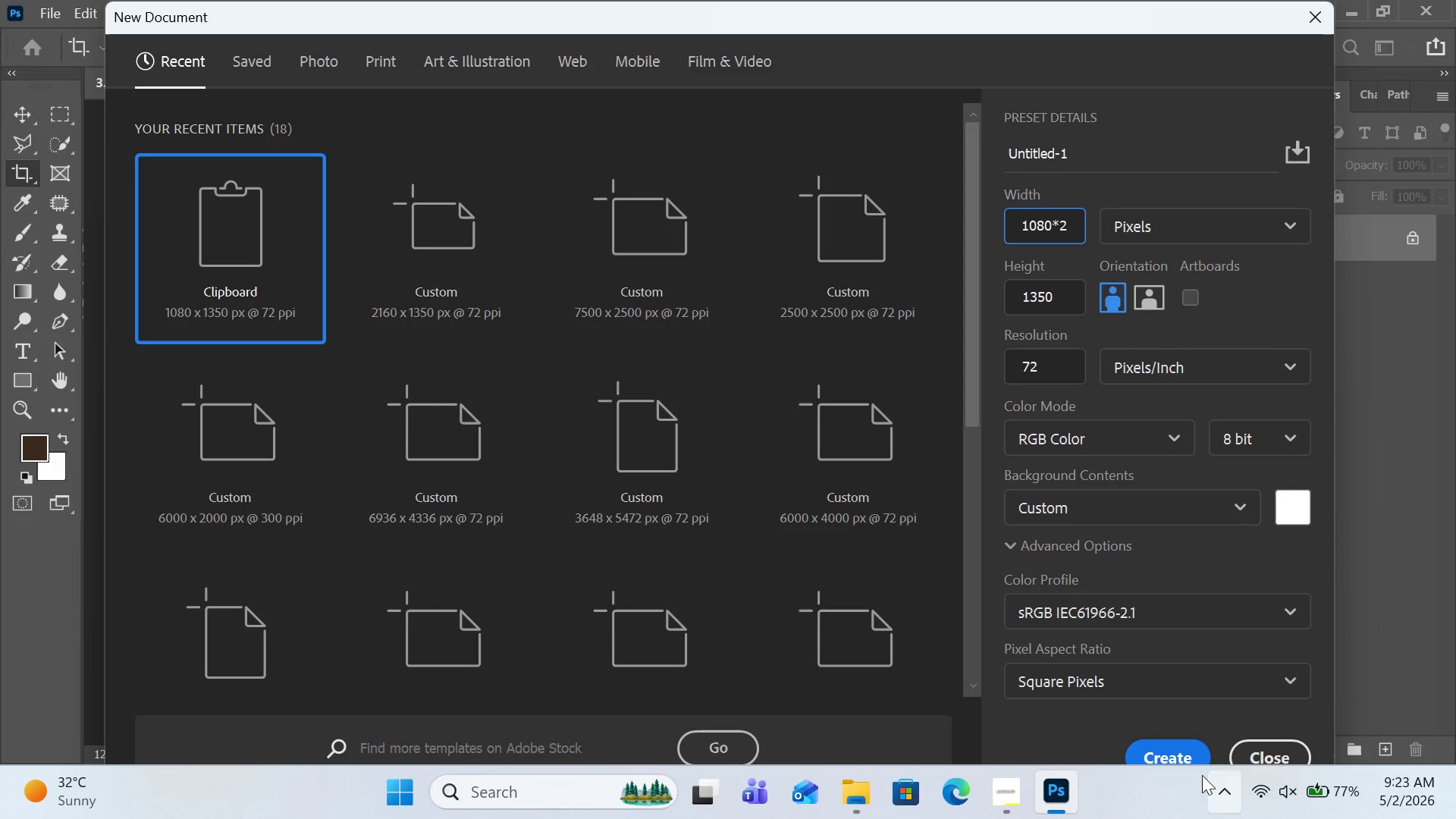 
left_click([1183, 749])
 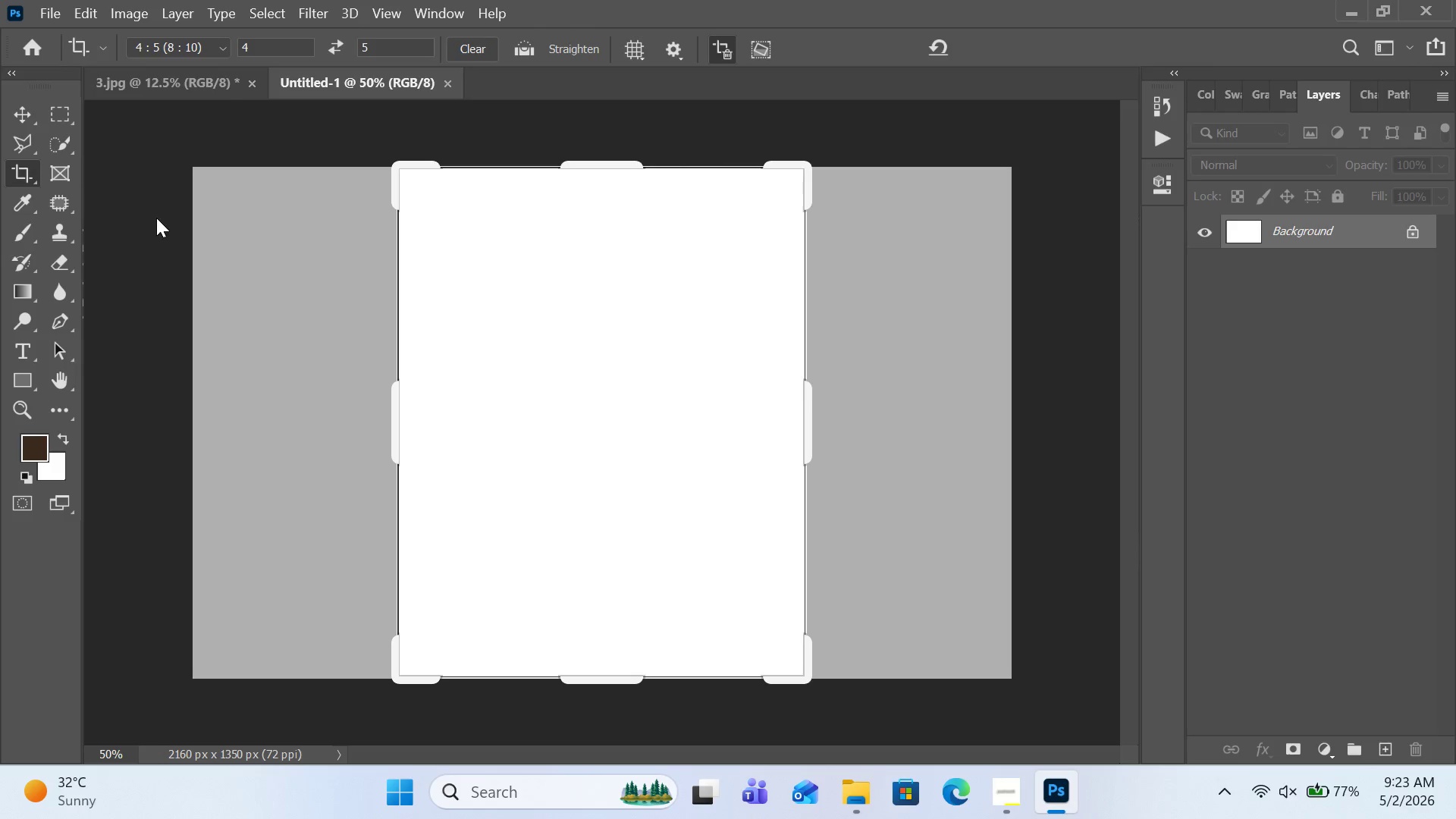 
double_click([56, 106])
 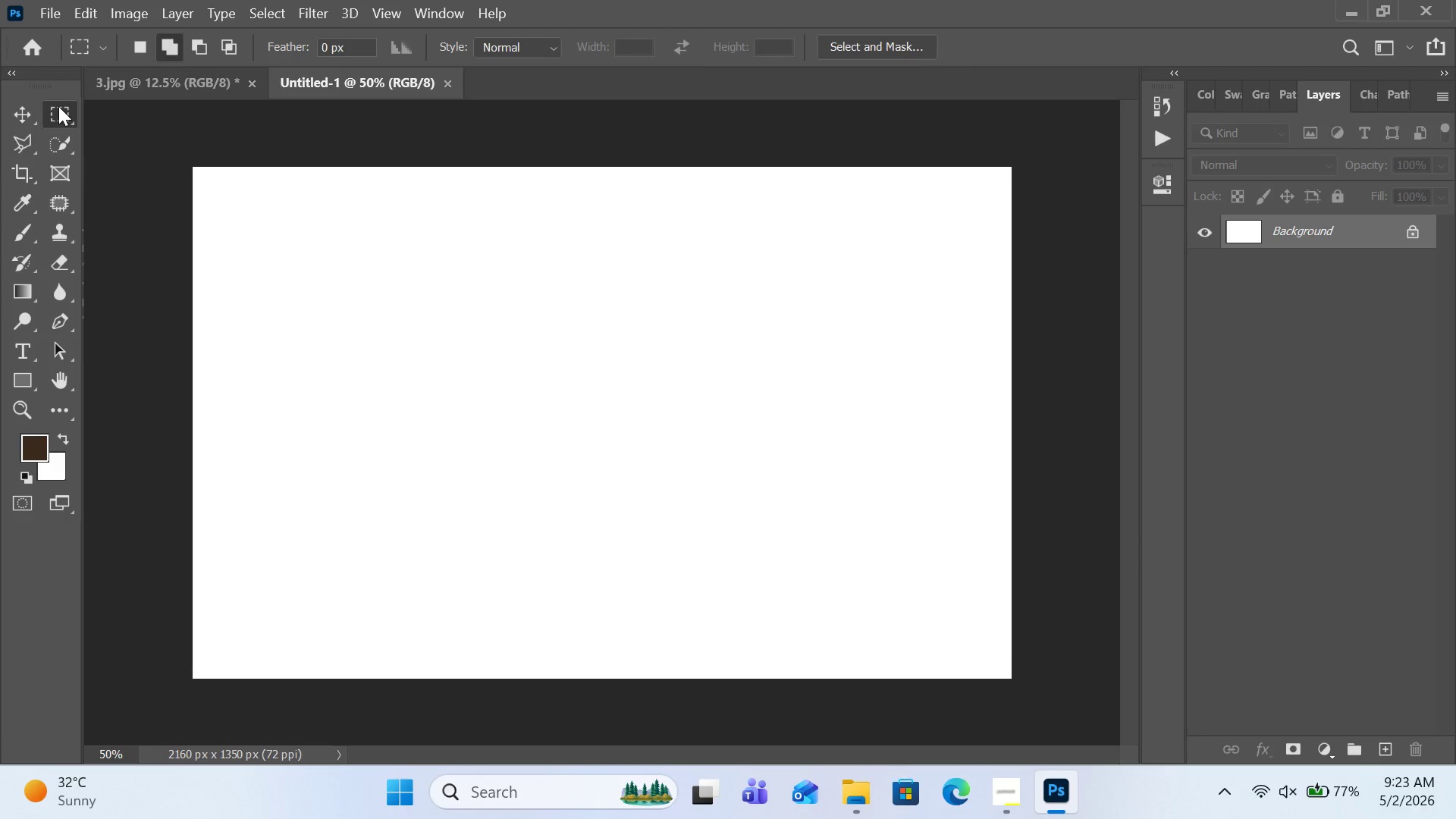 
key(Control+V)
 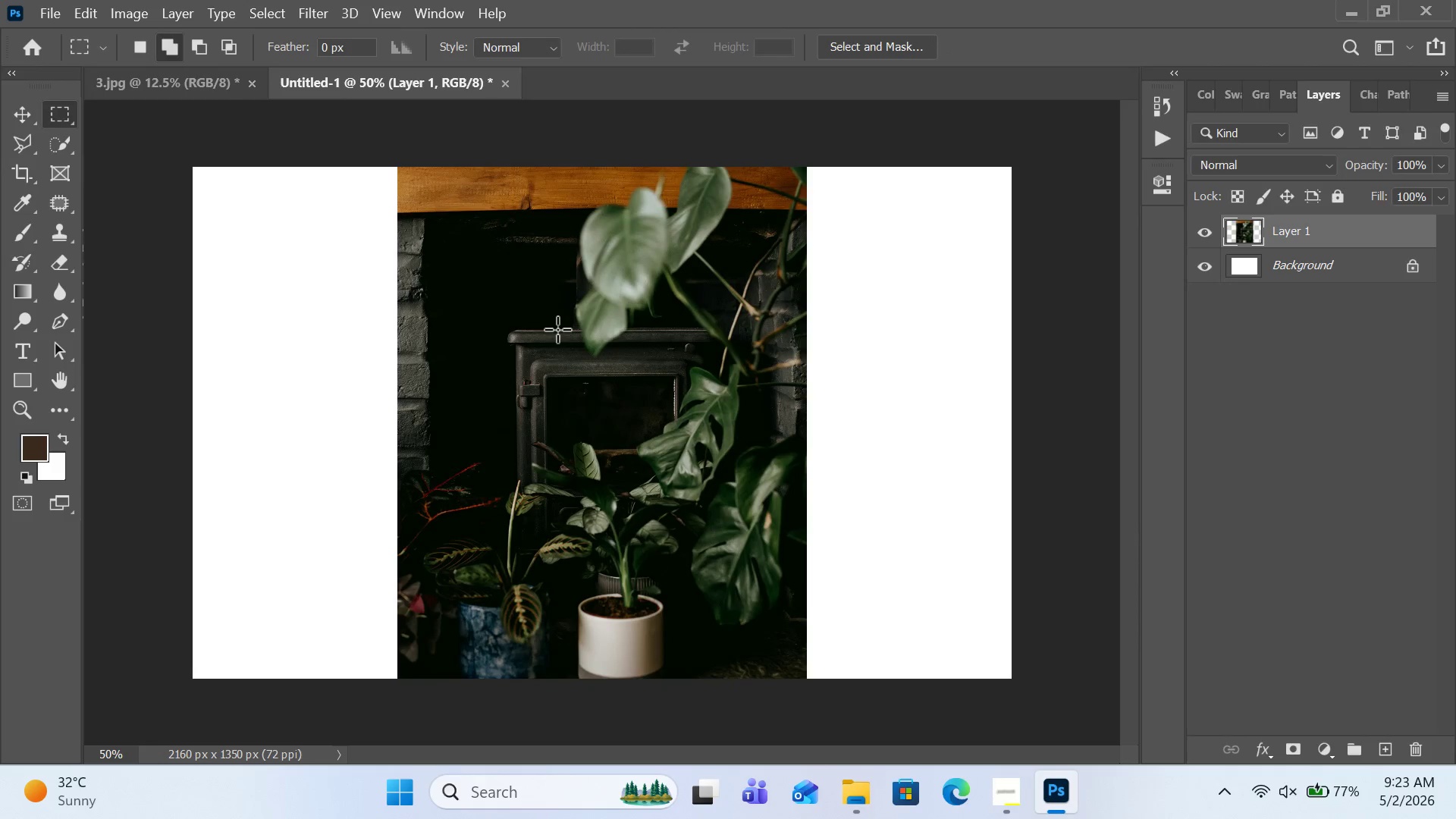 
hold_key(key=ControlLeft, duration=5.53)
left_click_drag(start_coordinate=[592, 343], to_coordinate=[388, 343])
 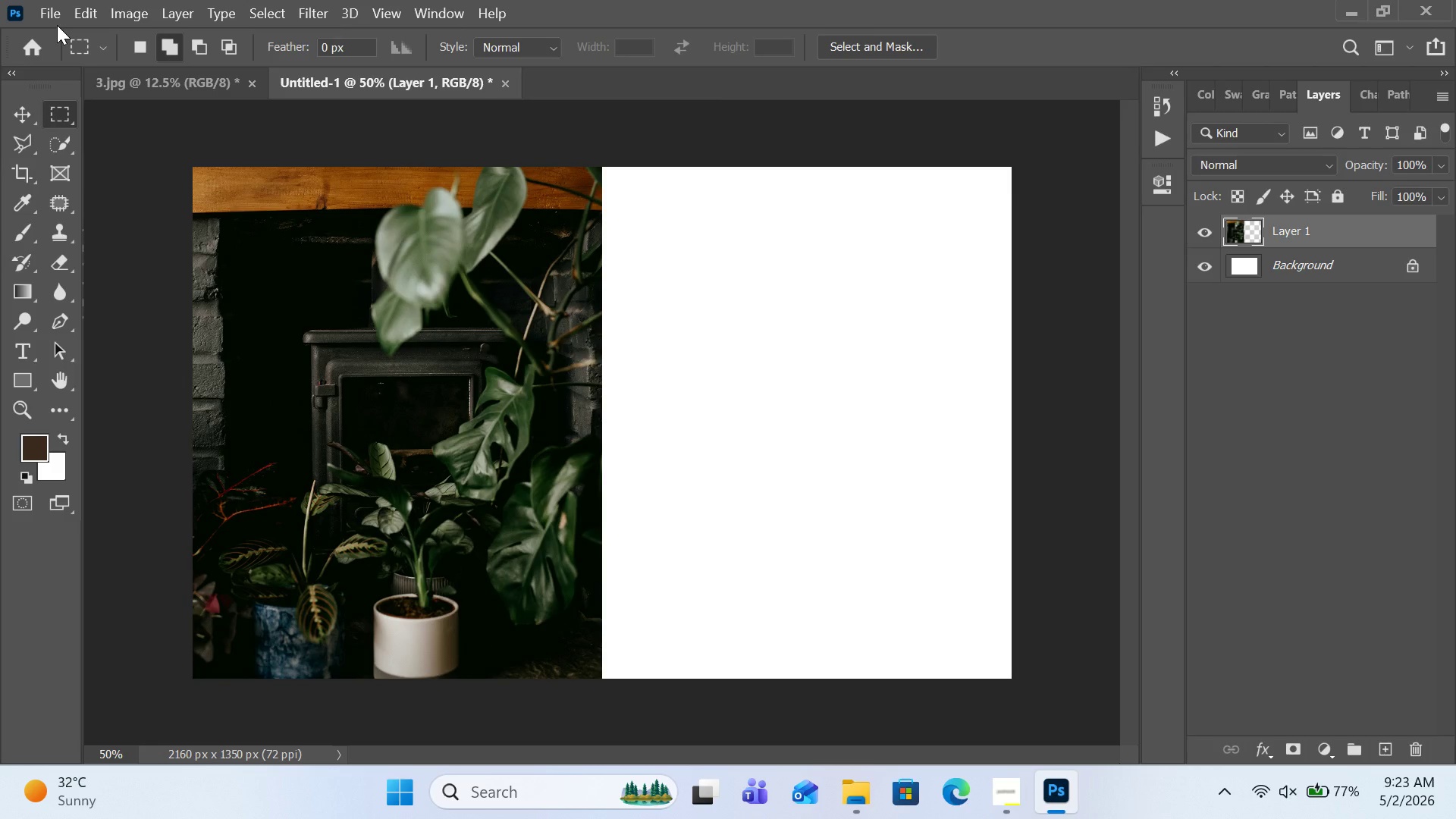 
double_click([55, 15])
 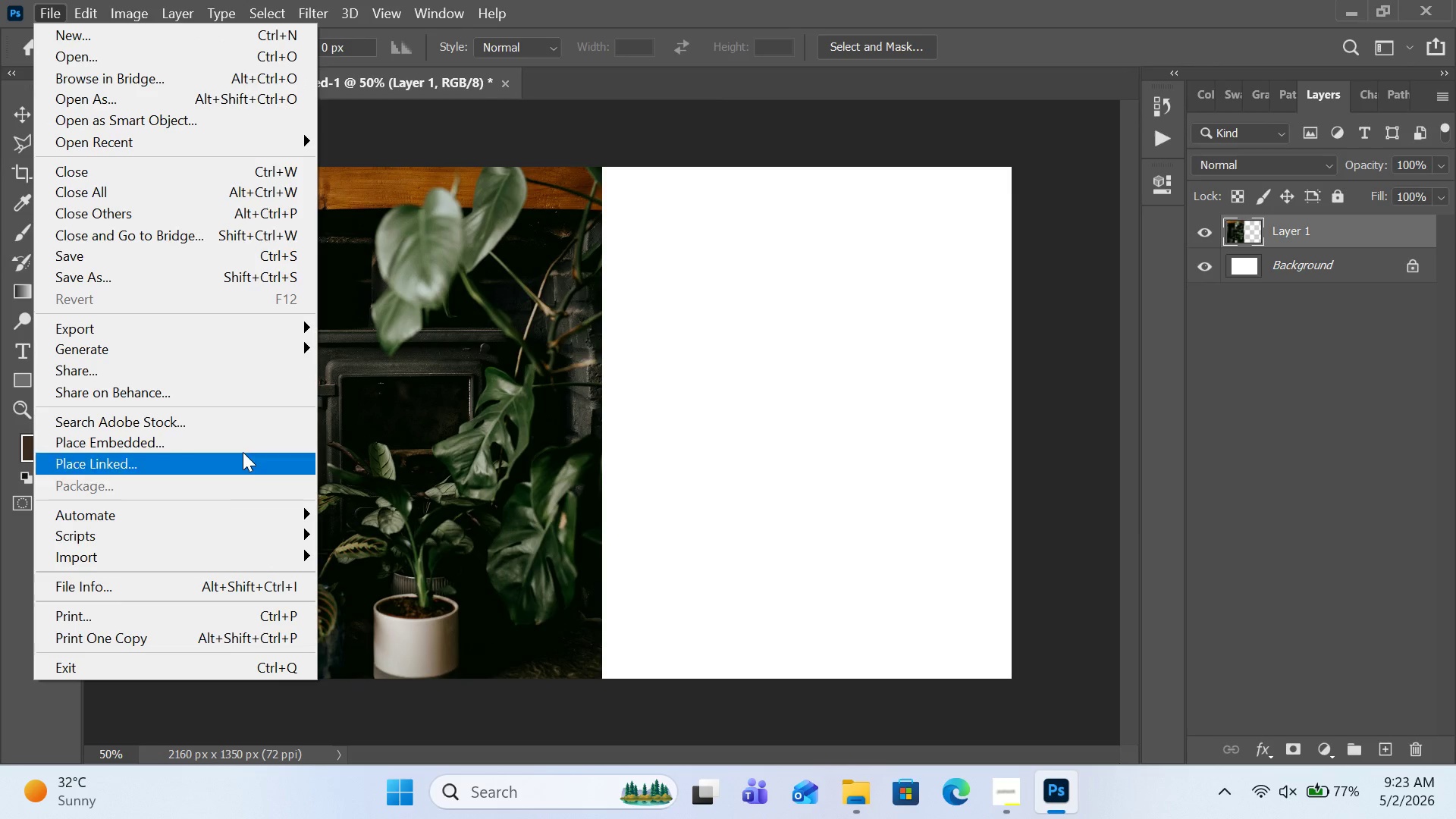 
left_click([246, 437])
 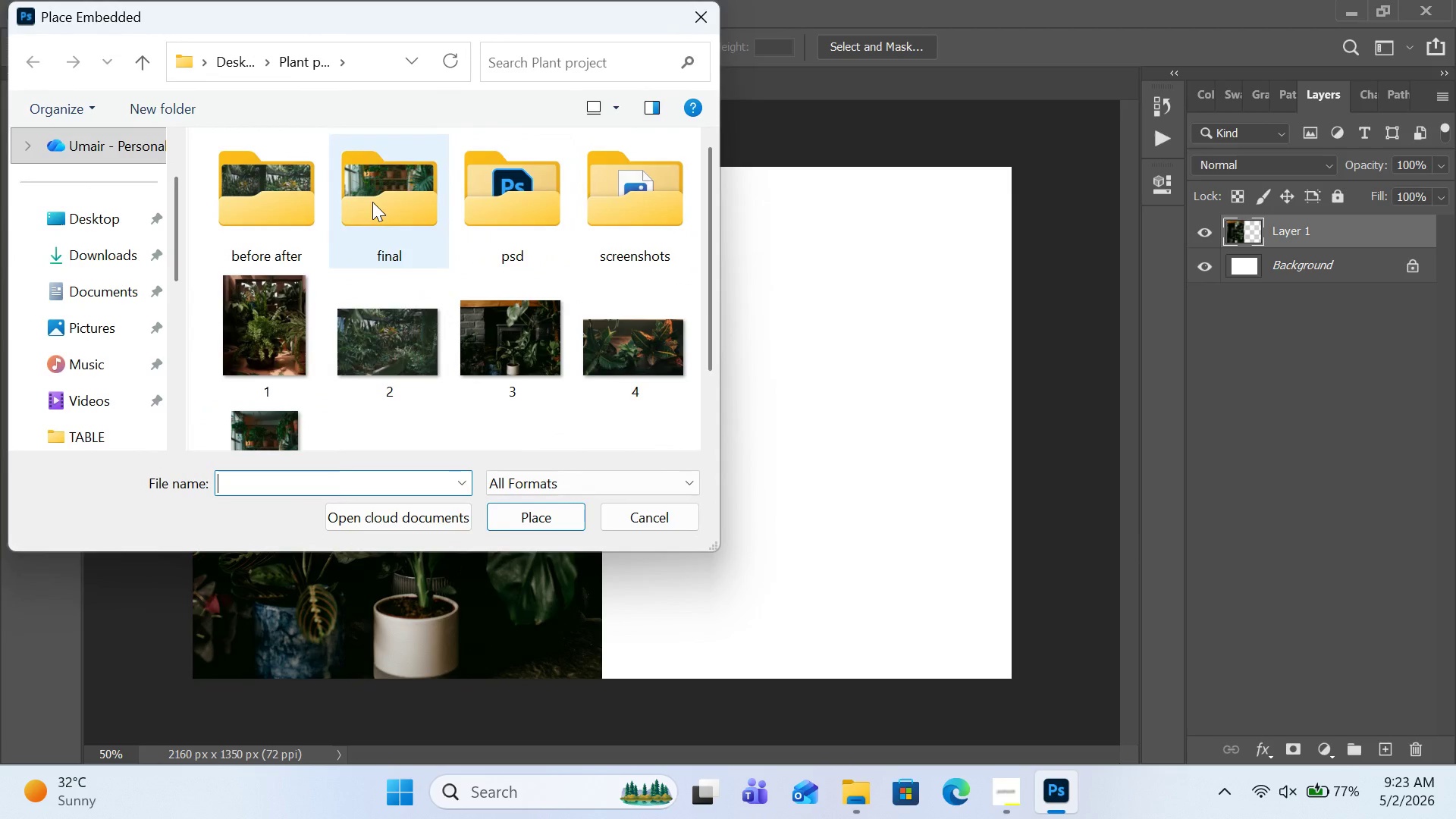 
double_click([374, 202])
 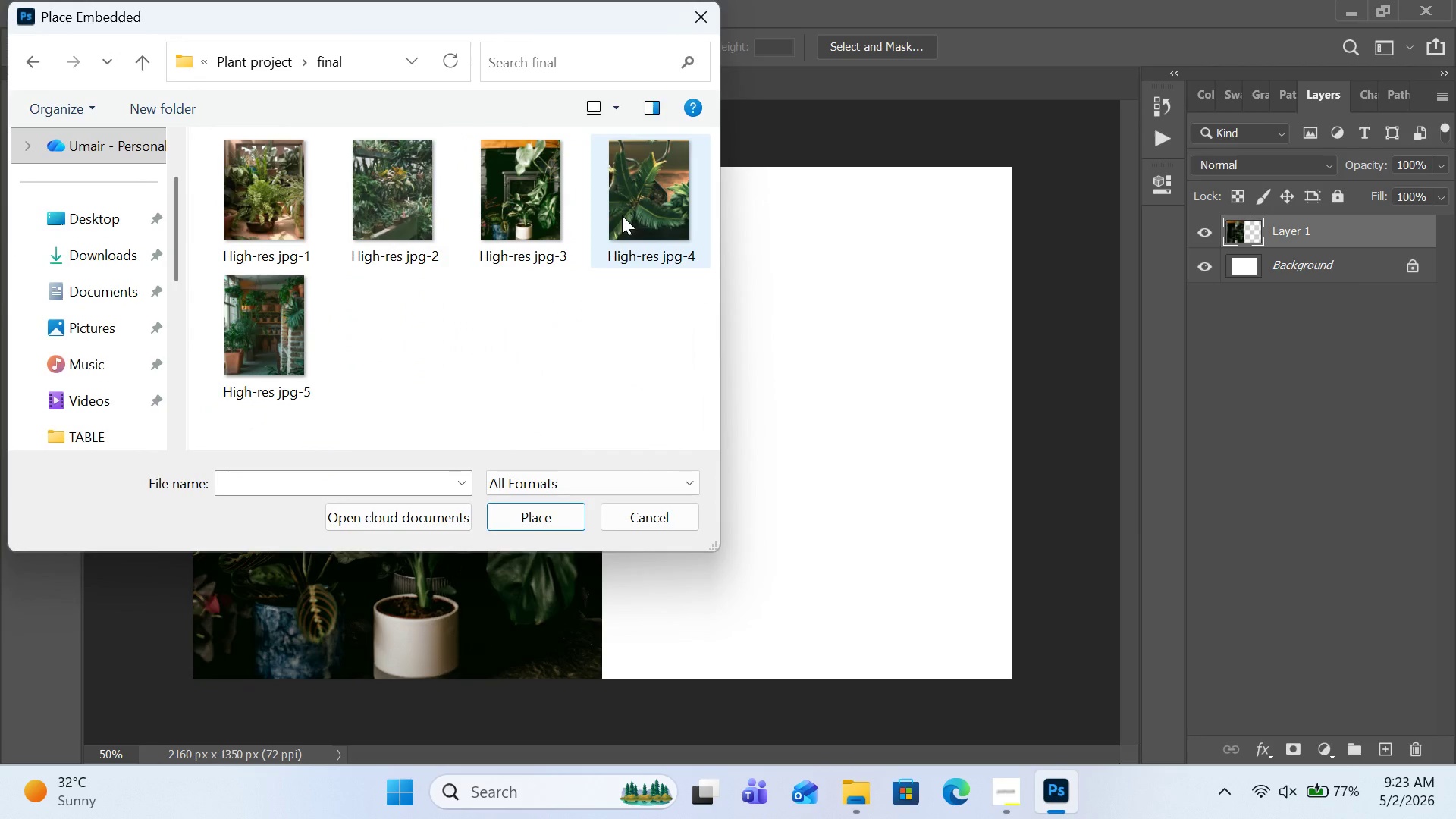 
left_click([622, 215])
 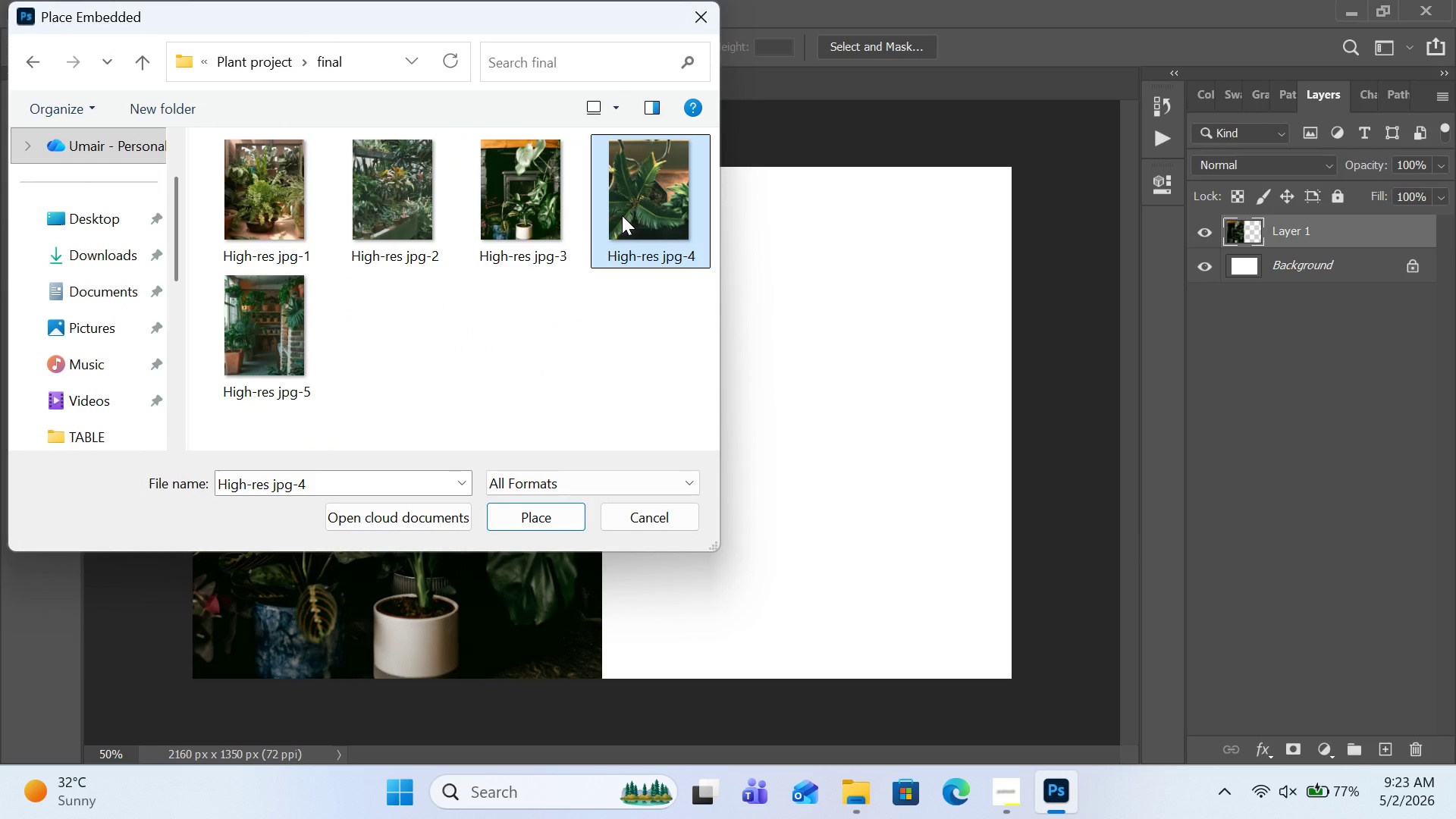 
left_click([622, 215])
 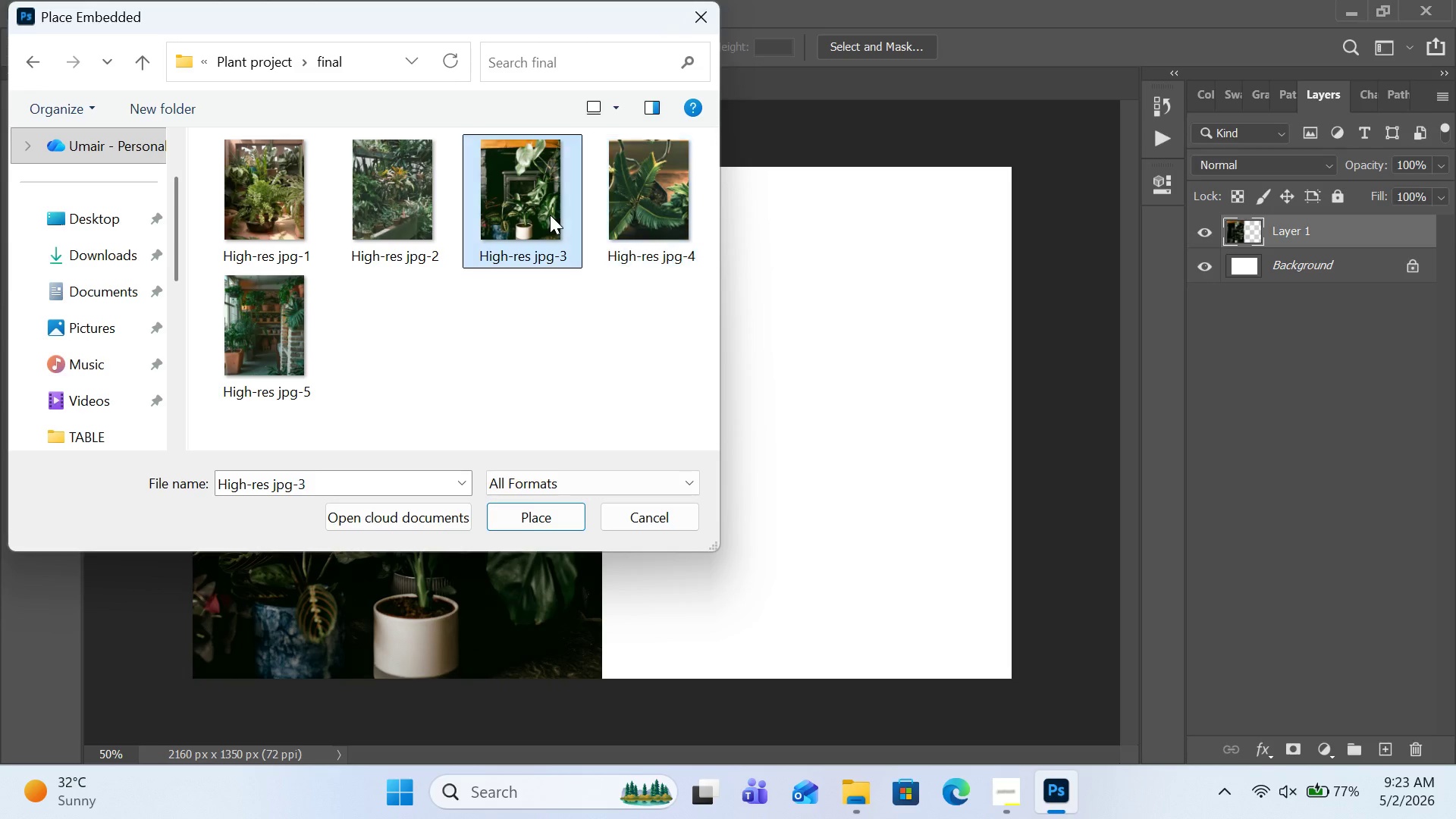 
double_click([550, 215])
 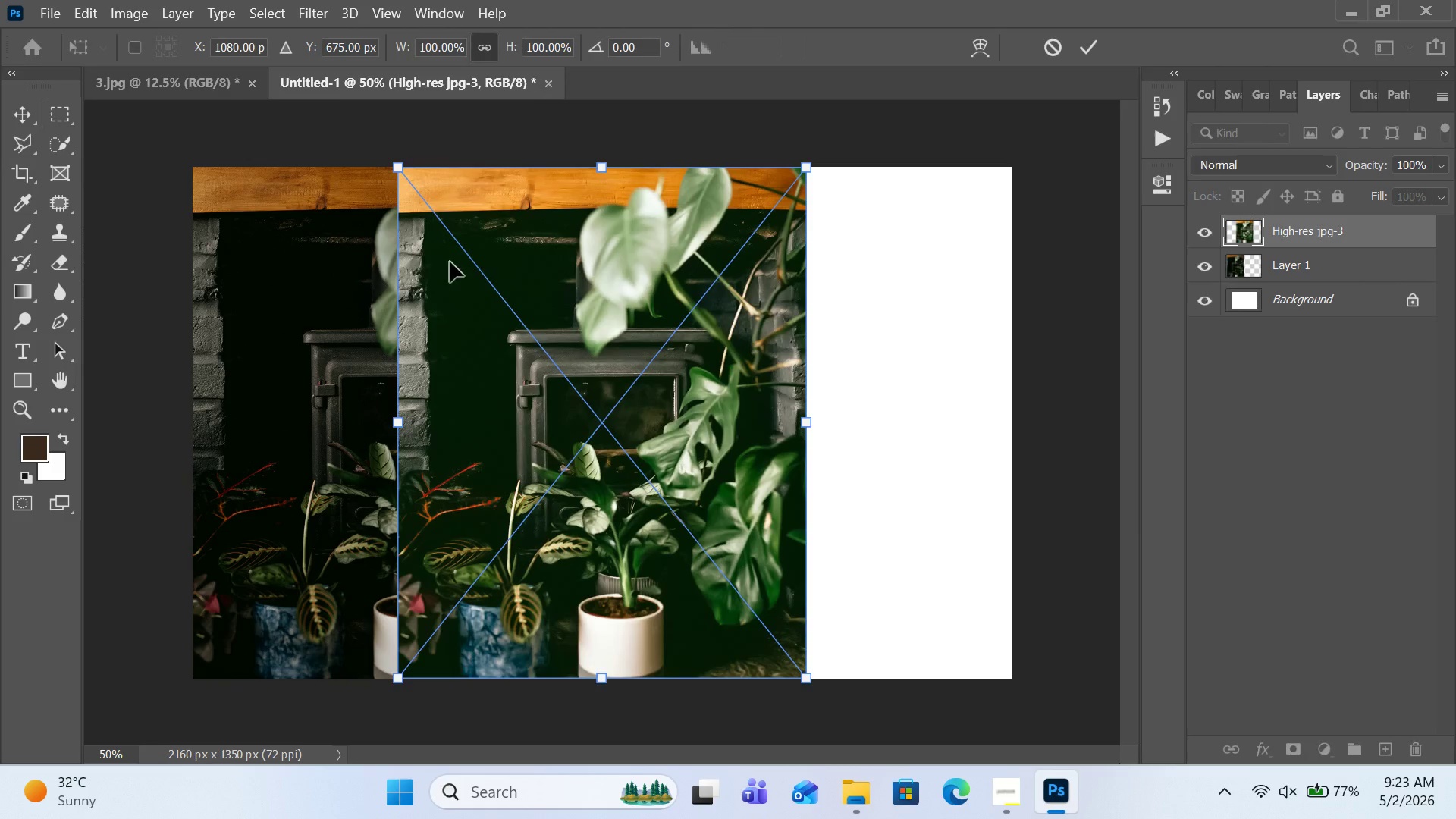 
hold_key(key=ControlLeft, duration=10.52)
left_click_drag(start_coordinate=[570, 298], to_coordinate=[775, 300])
 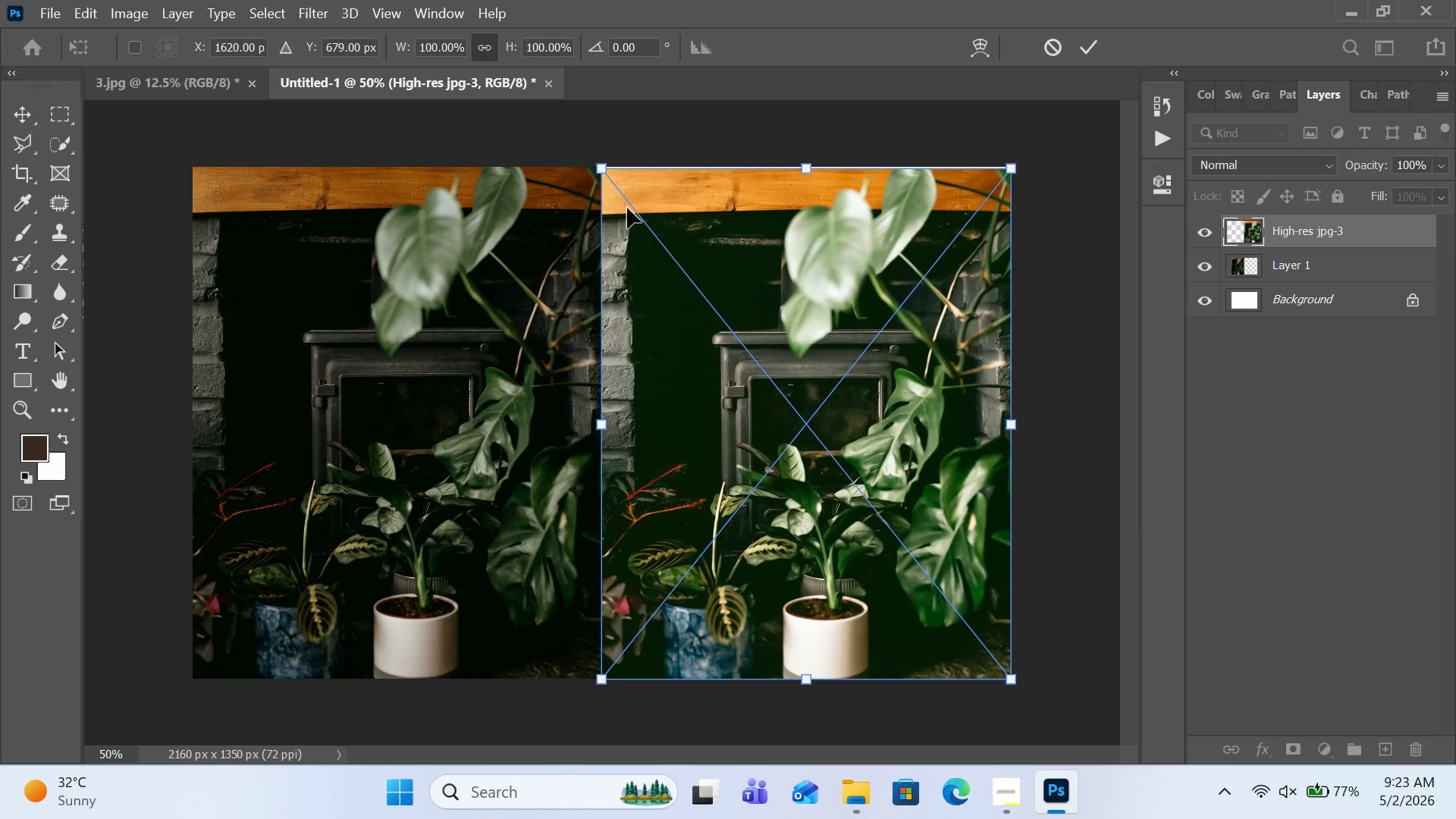 
hold_key(key=ControlLeft, duration=1.0)
 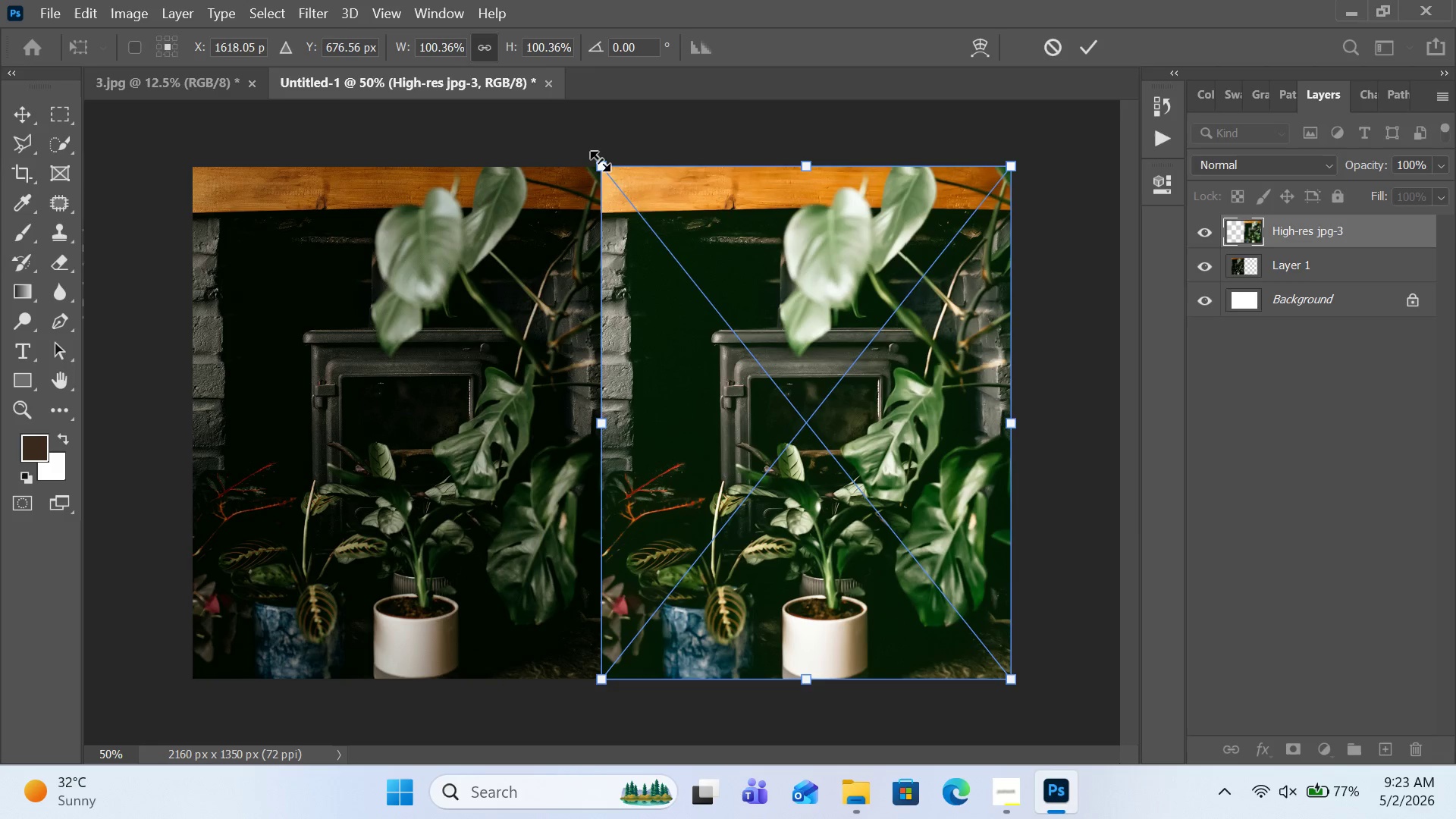 
hold_key(key=ControlLeft, duration=2.17)
 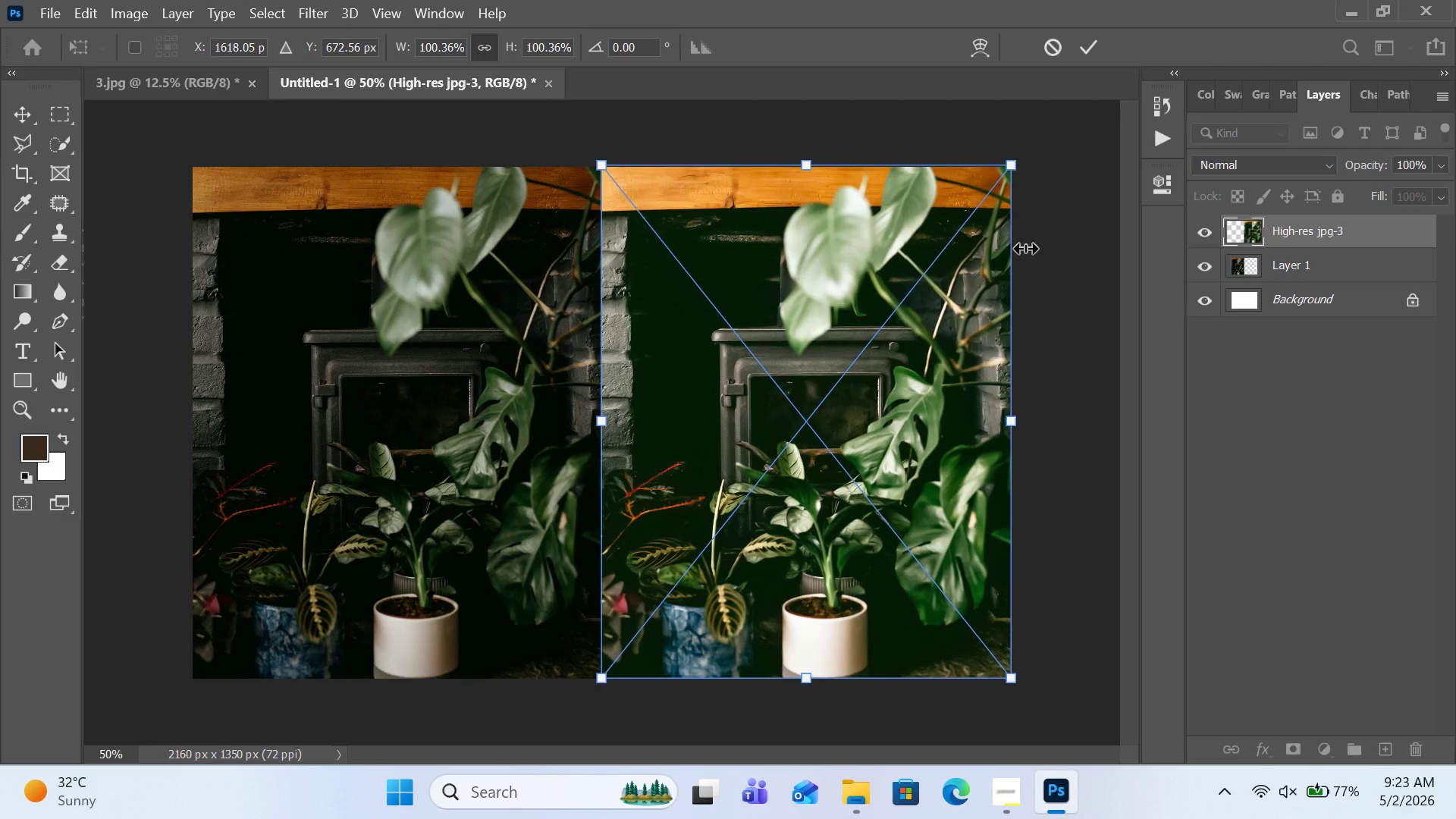 
left_click([1058, 245])
 